 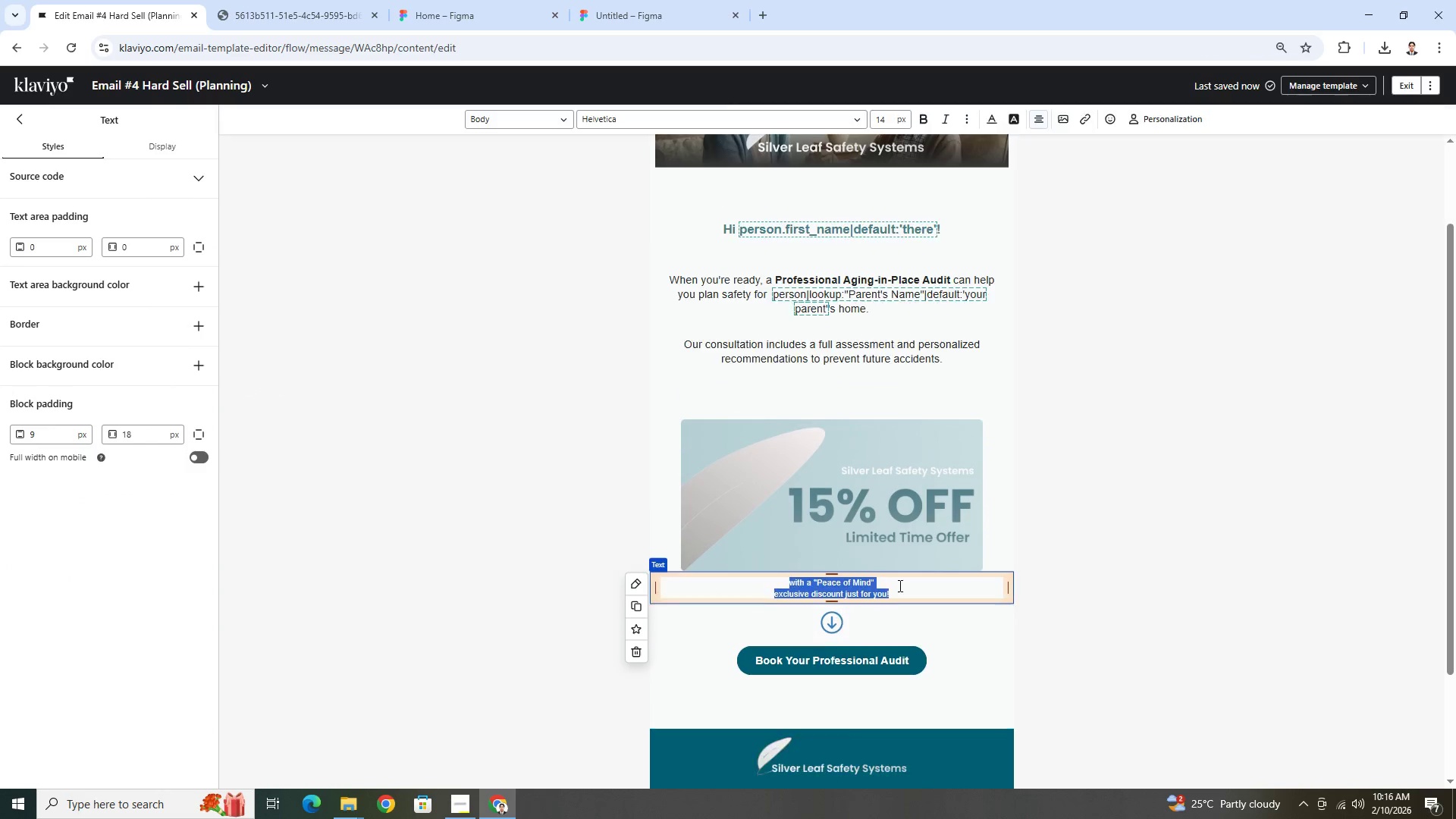 
type(SUE)
key(Backspace)
key(Backspace)
key(Backspace)
type(USE CODE " )
key(Backspace)
type(PEACEOFMIND")
 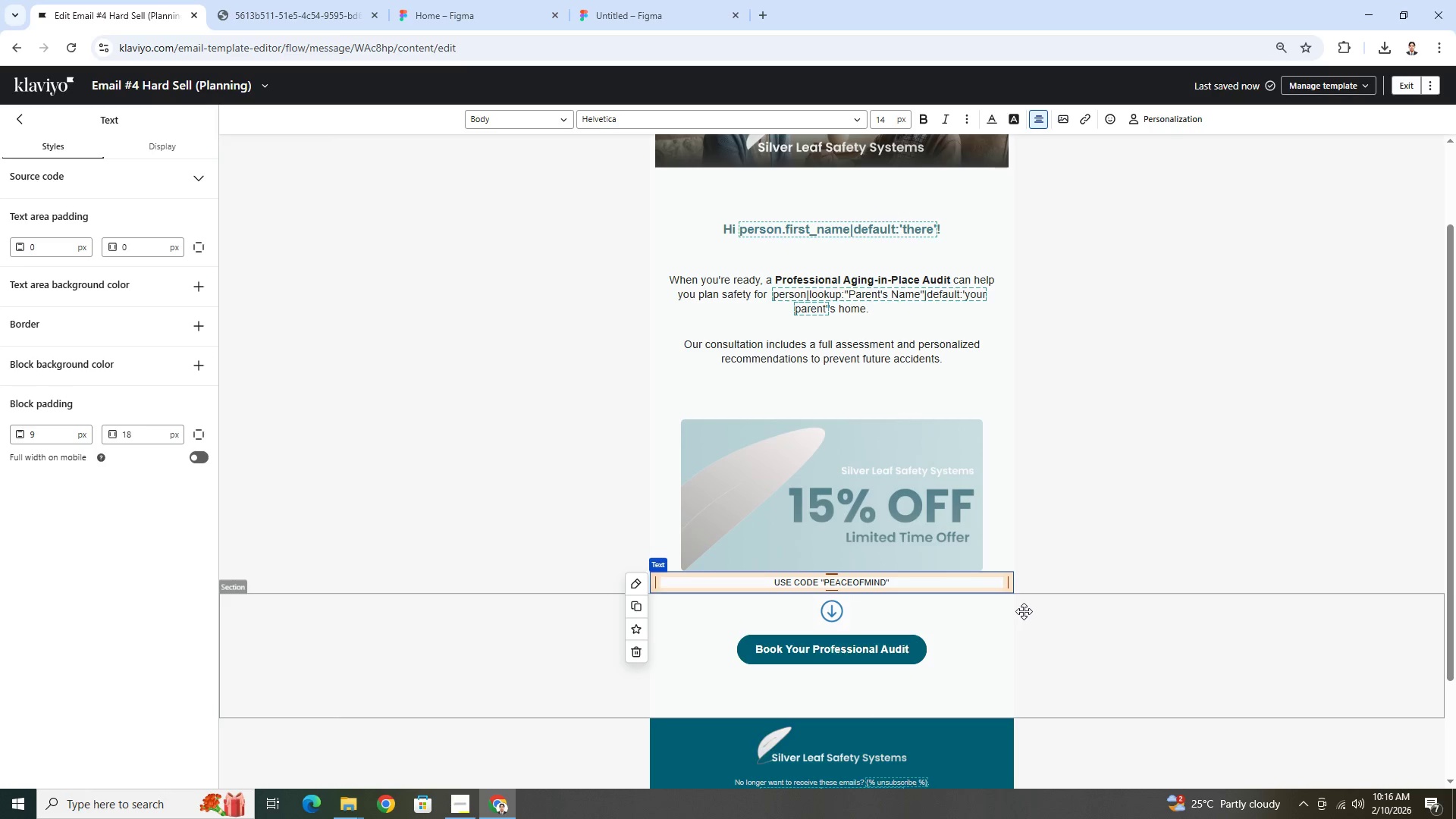 
key(Space)
 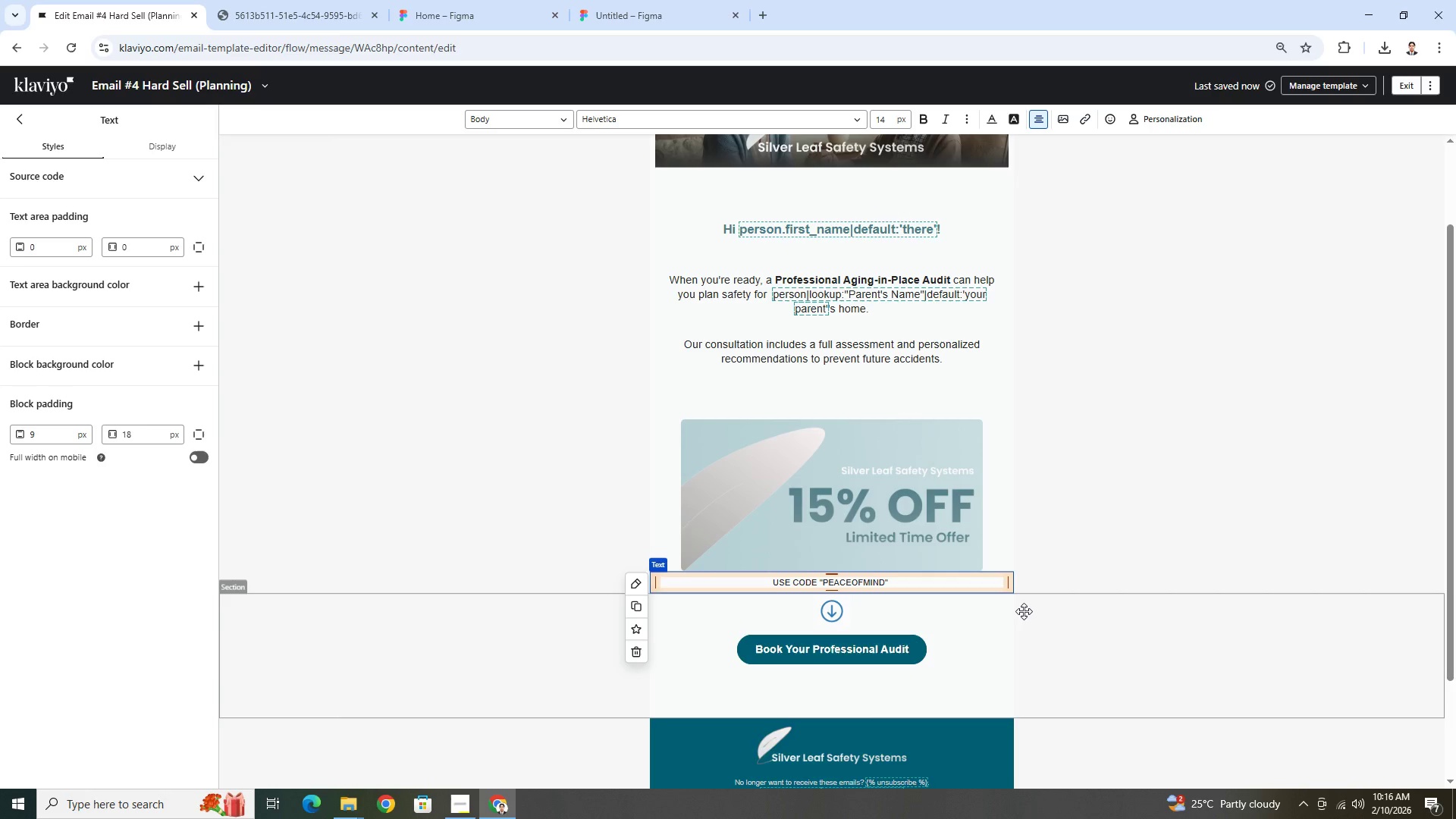 
key(Control+V)
 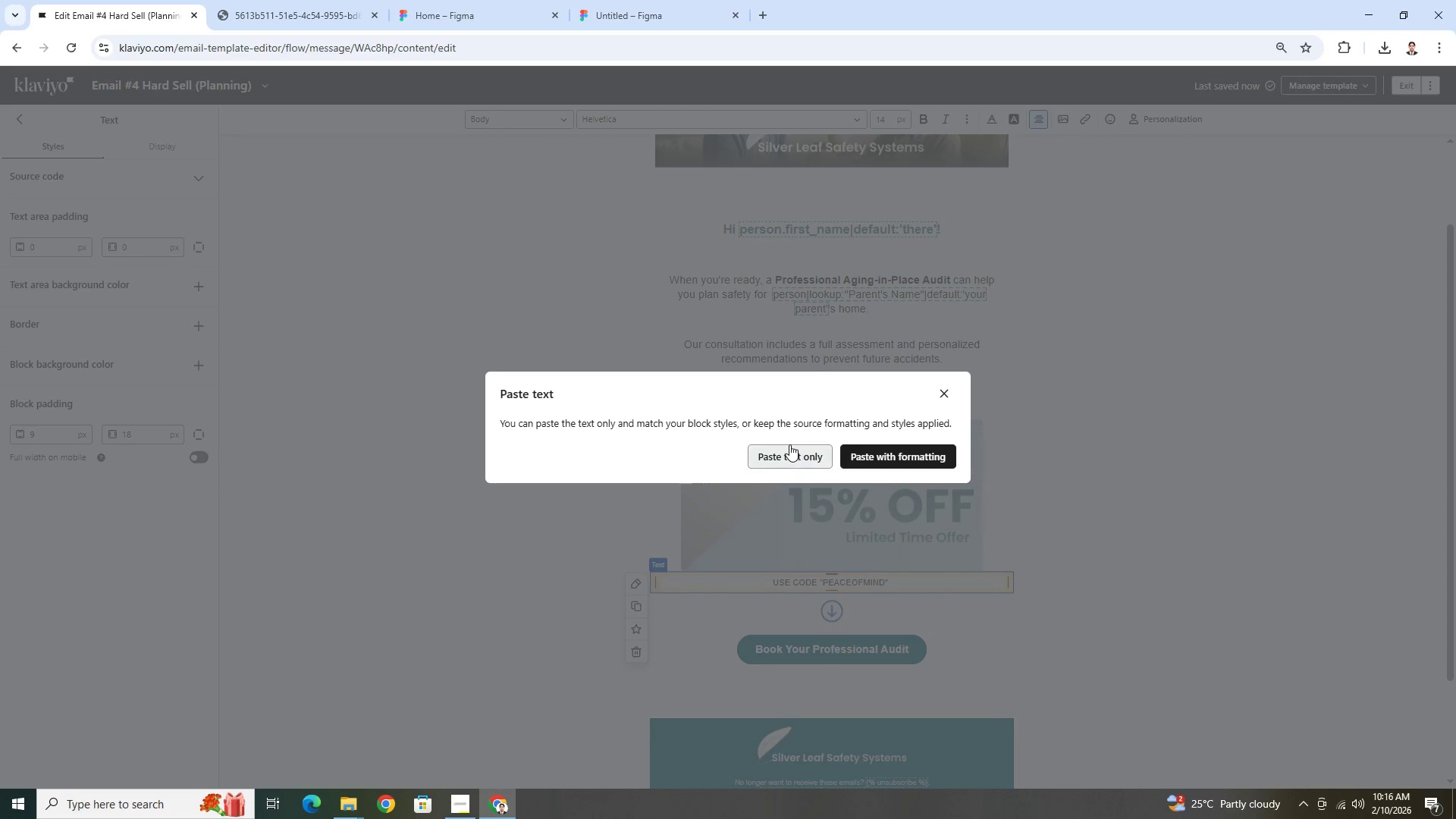 
left_click([793, 453])
 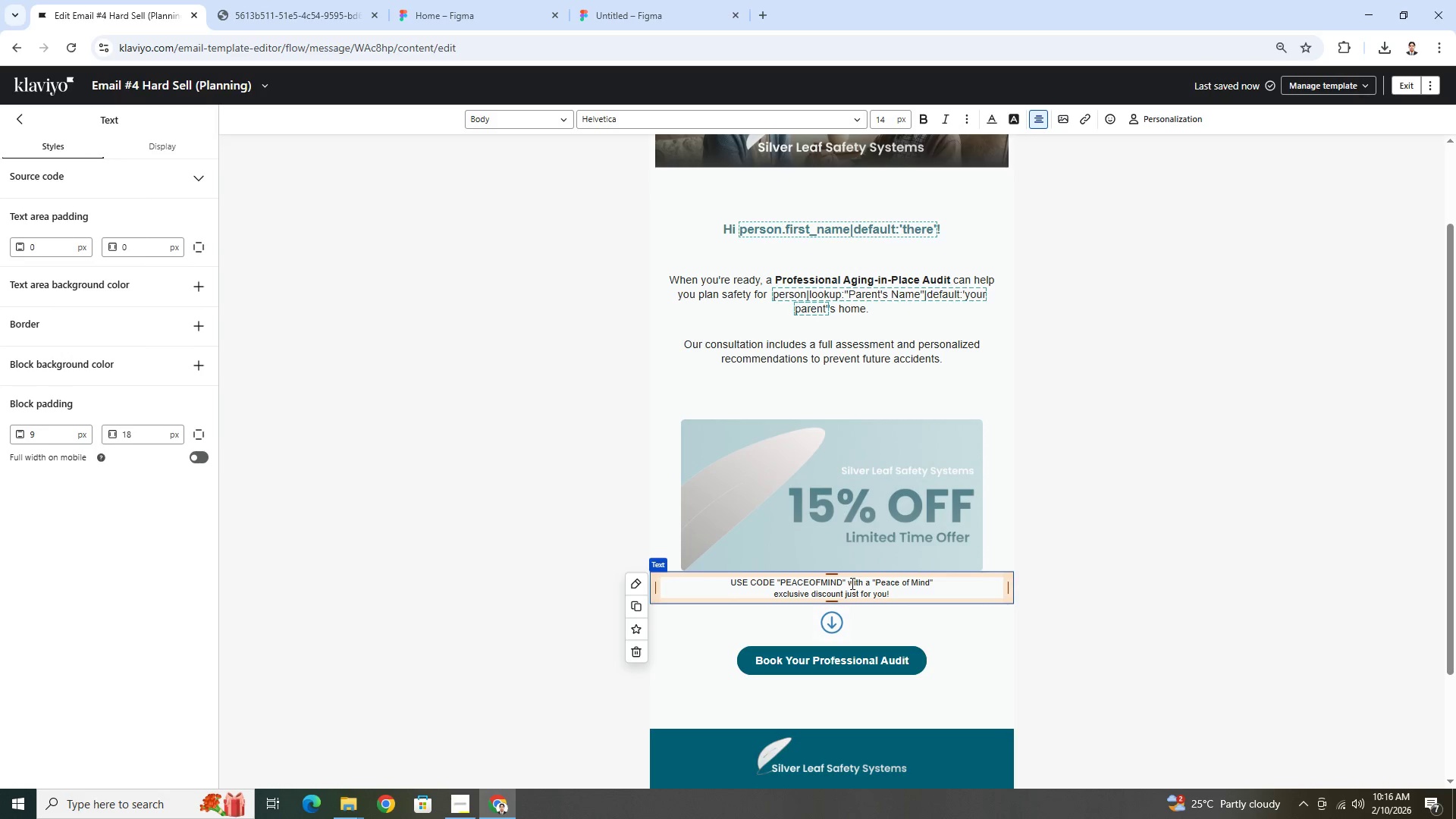 
left_click_drag(start_coordinate=[849, 584], to_coordinate=[943, 578])
 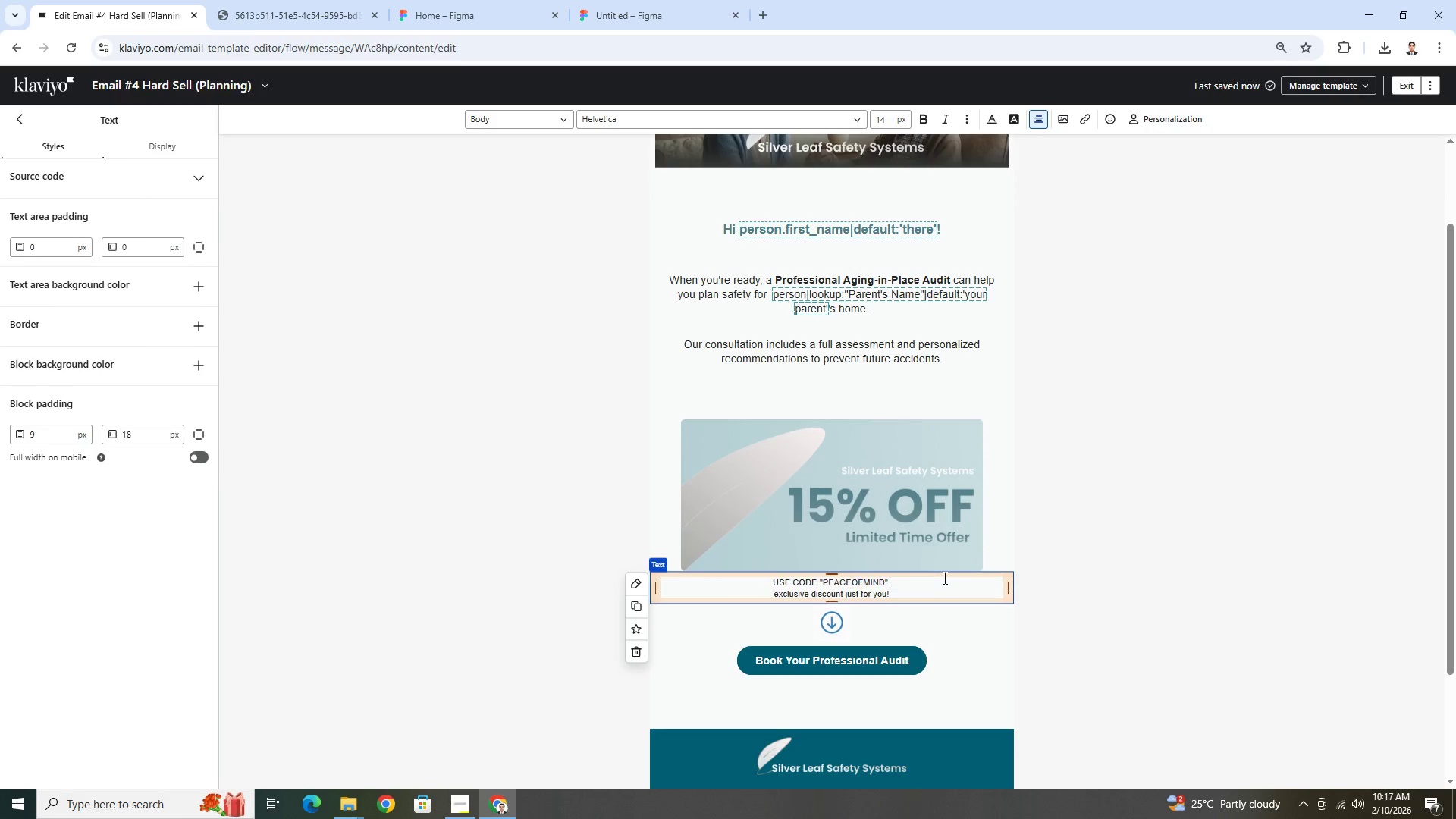 
key(Backspace)
 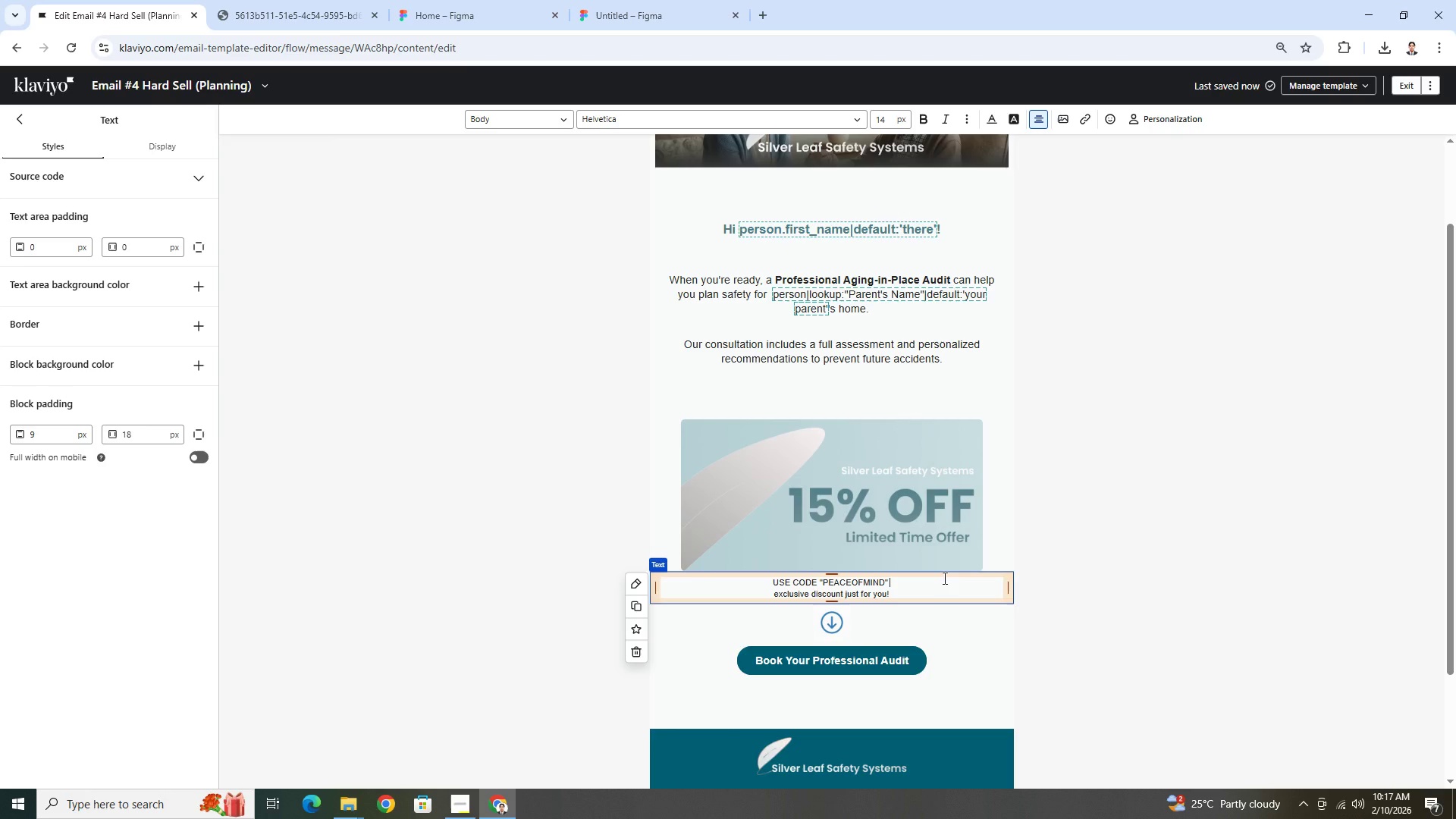 
key(Backspace)
 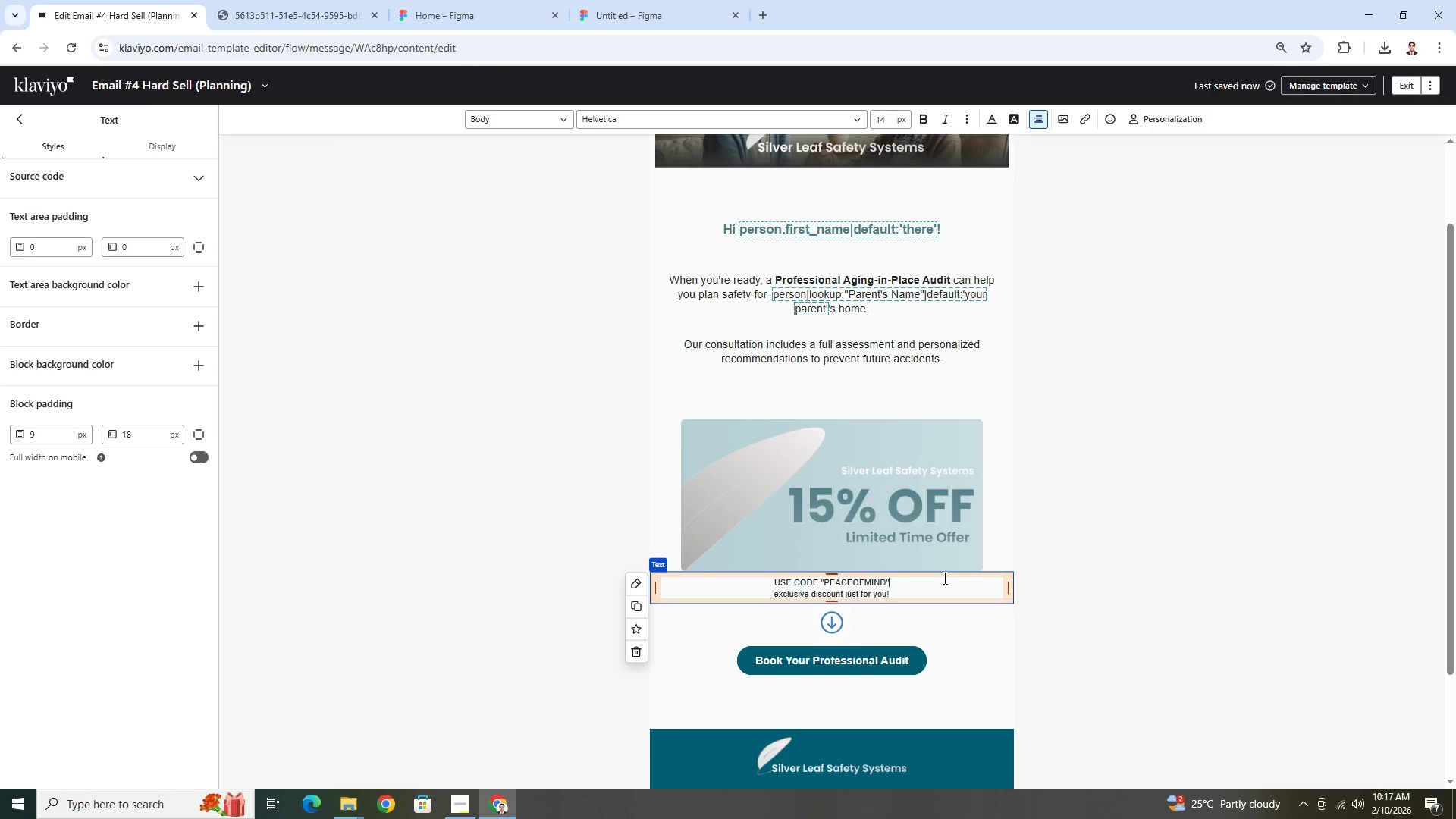 
key(Delete)
 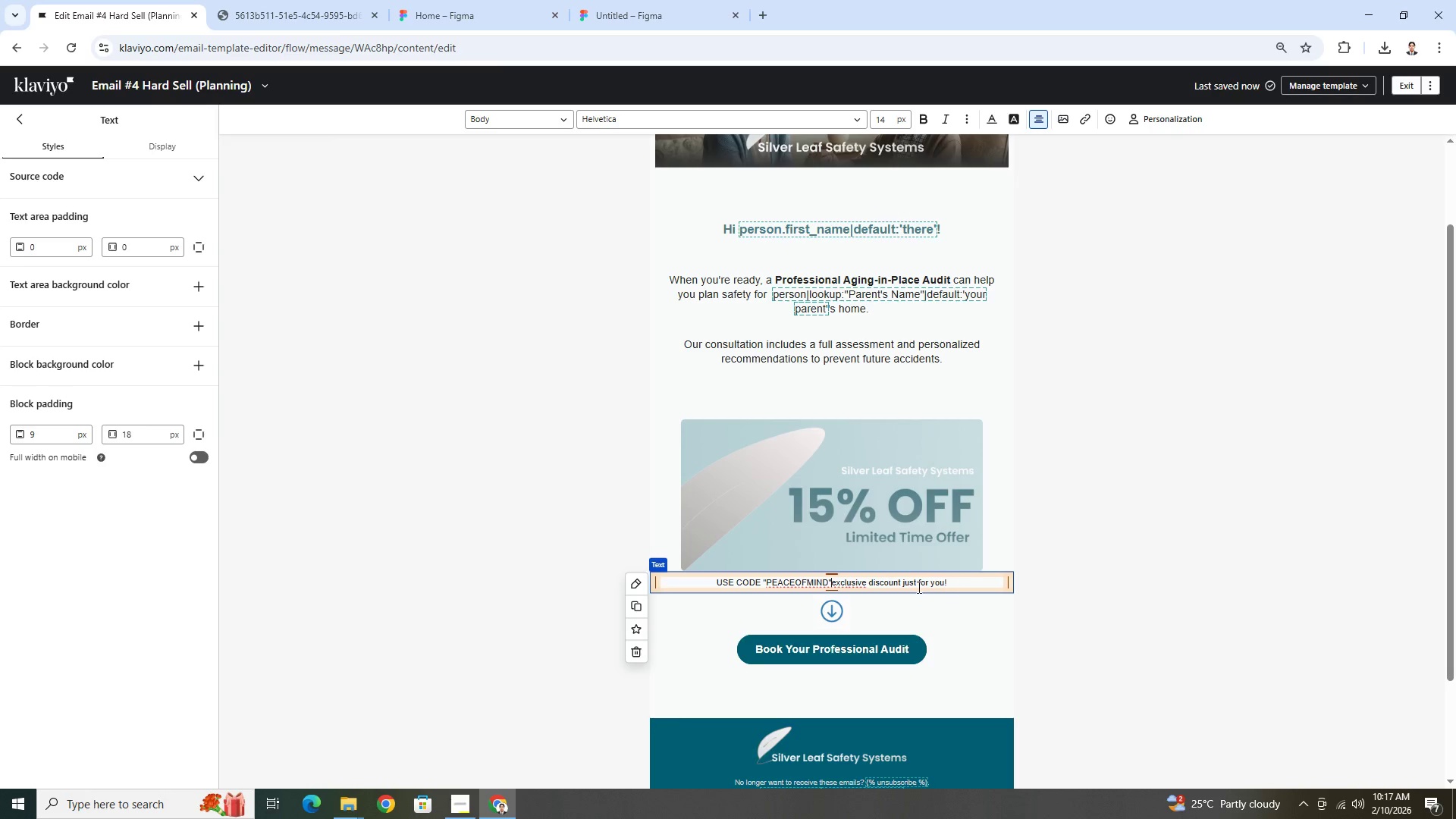 
key(Space)
 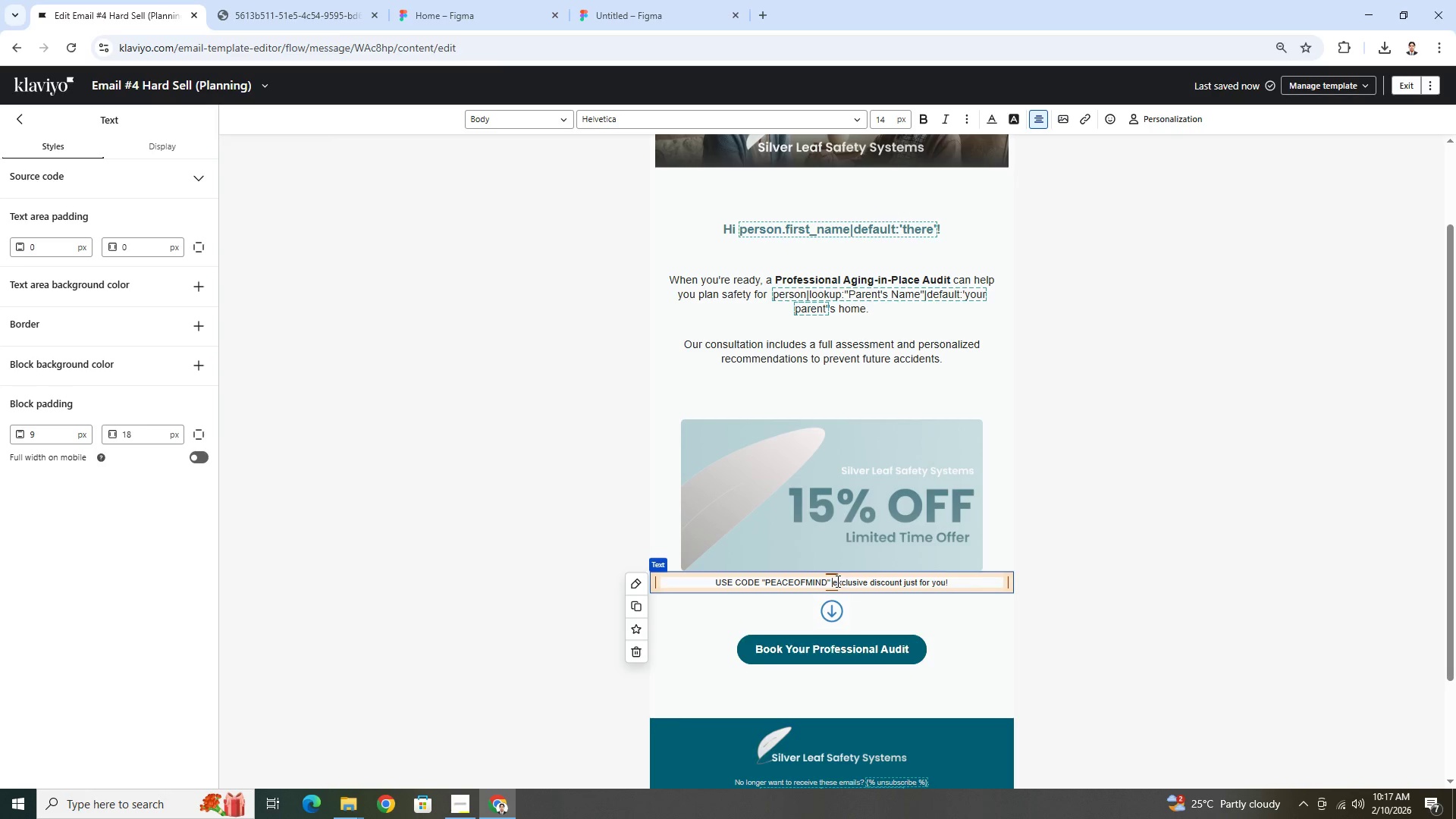 
left_click_drag(start_coordinate=[832, 582], to_coordinate=[953, 585])
 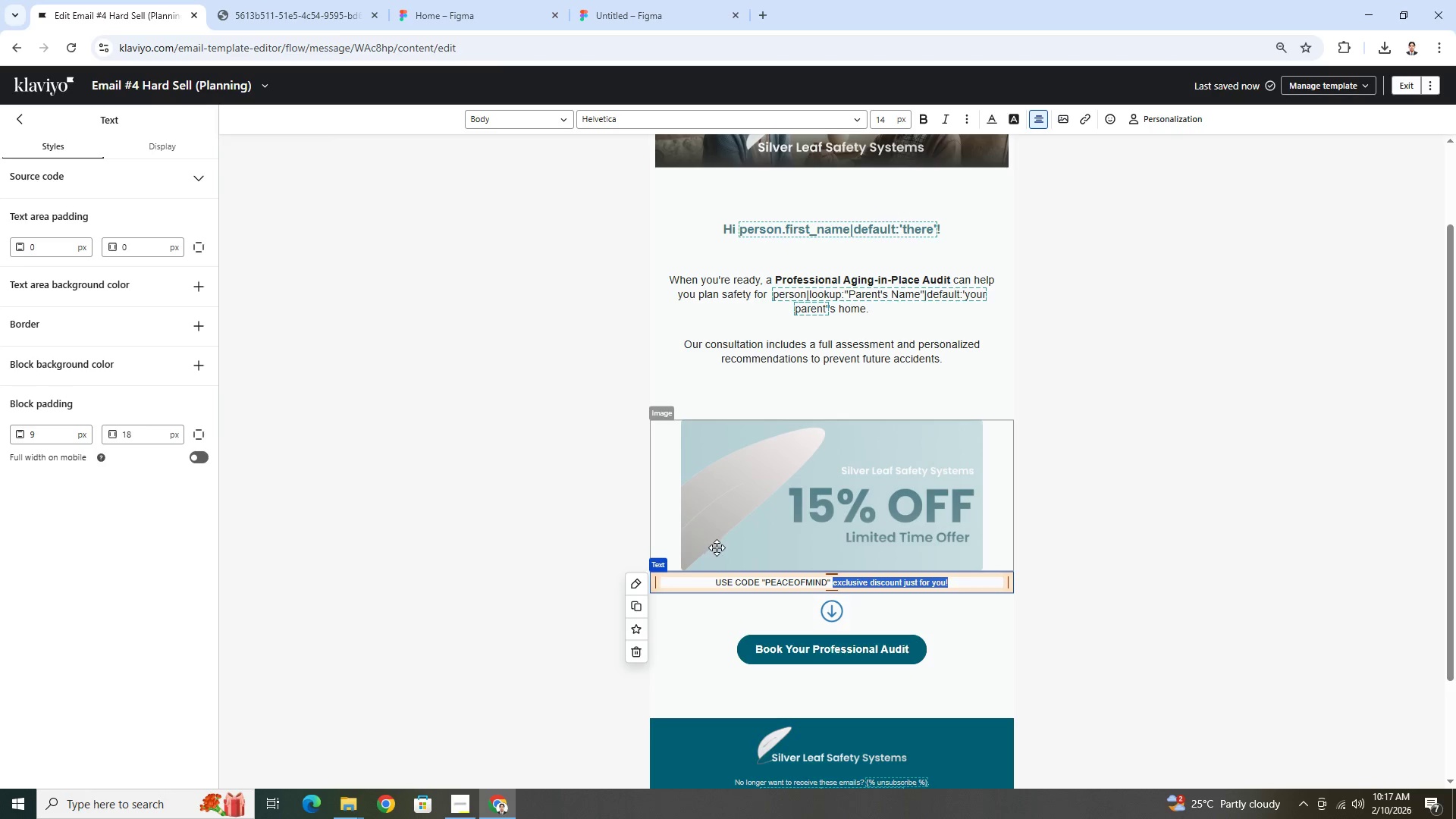 
wait(27.17)
 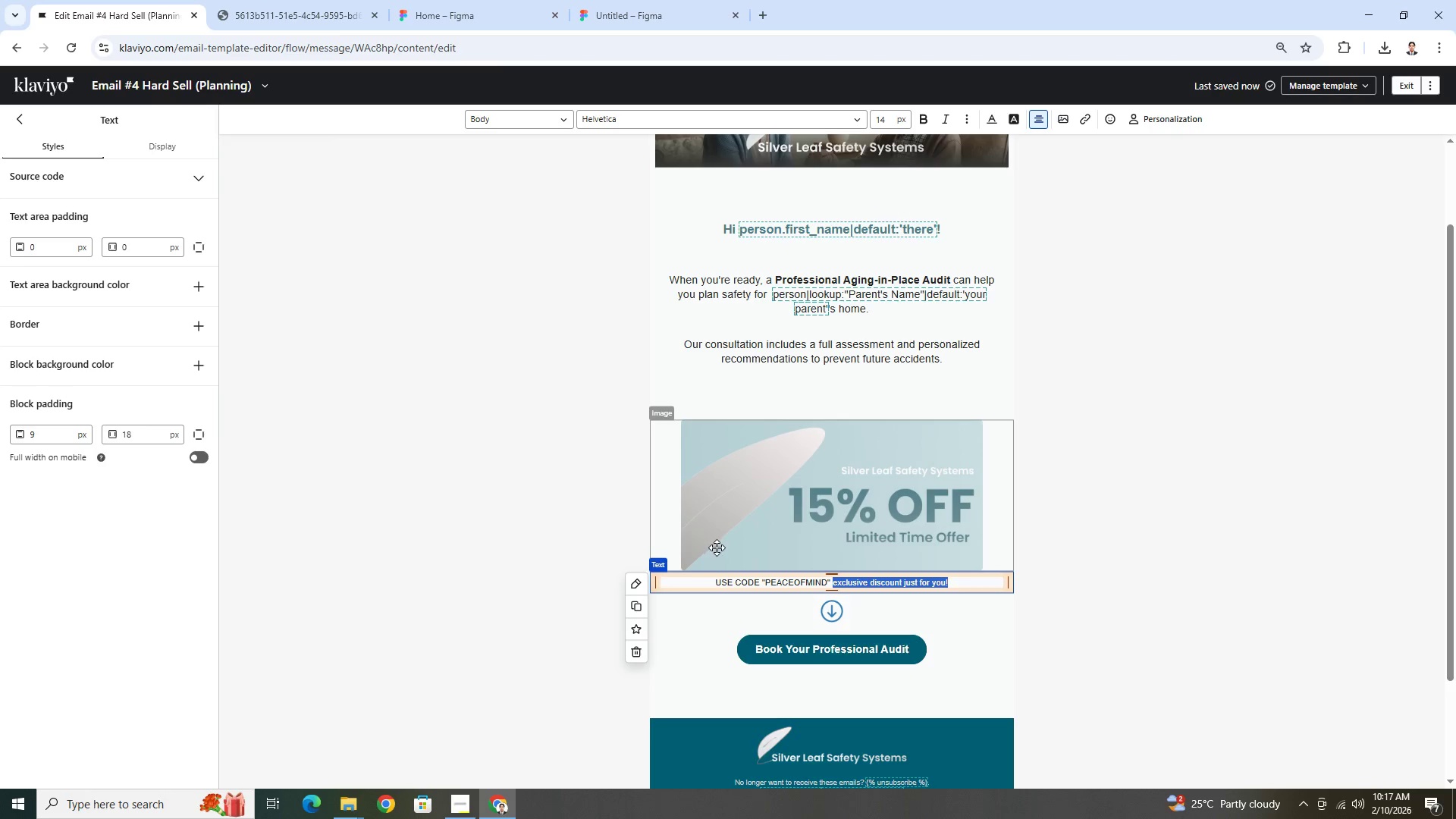 
left_click_drag(start_coordinate=[833, 584], to_coordinate=[973, 594])
 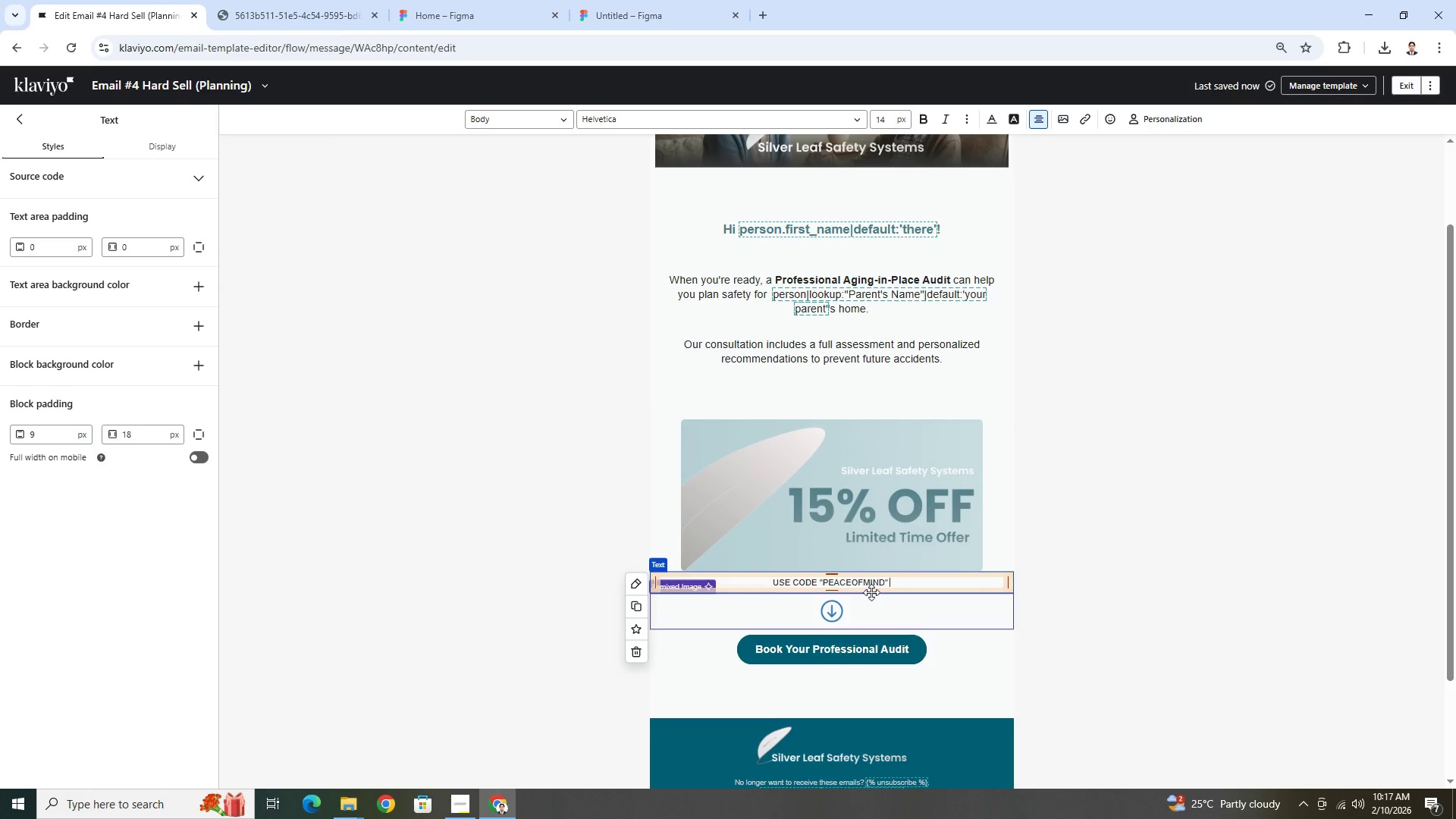 
key(Backspace)
 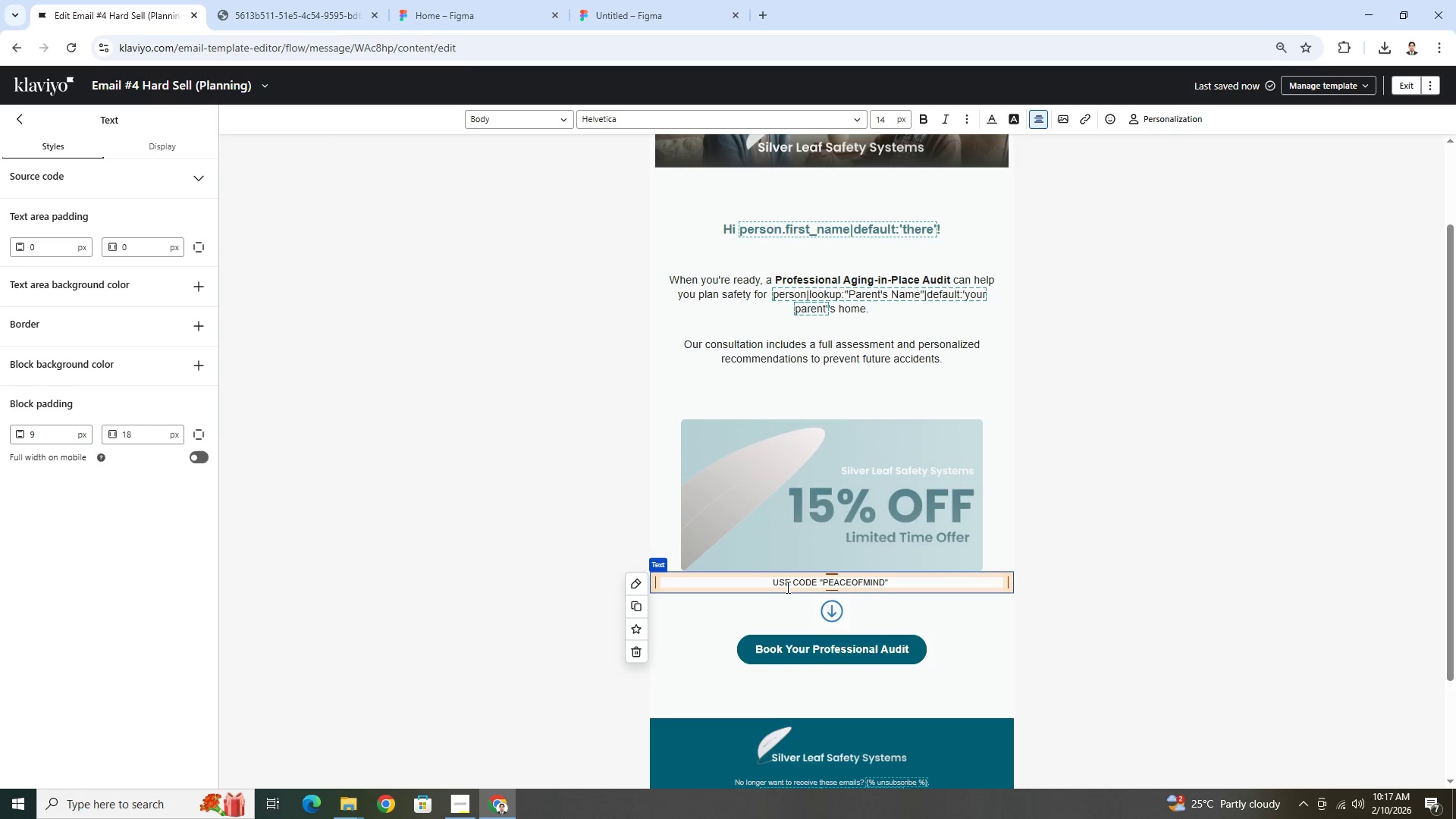 
left_click([774, 584])
 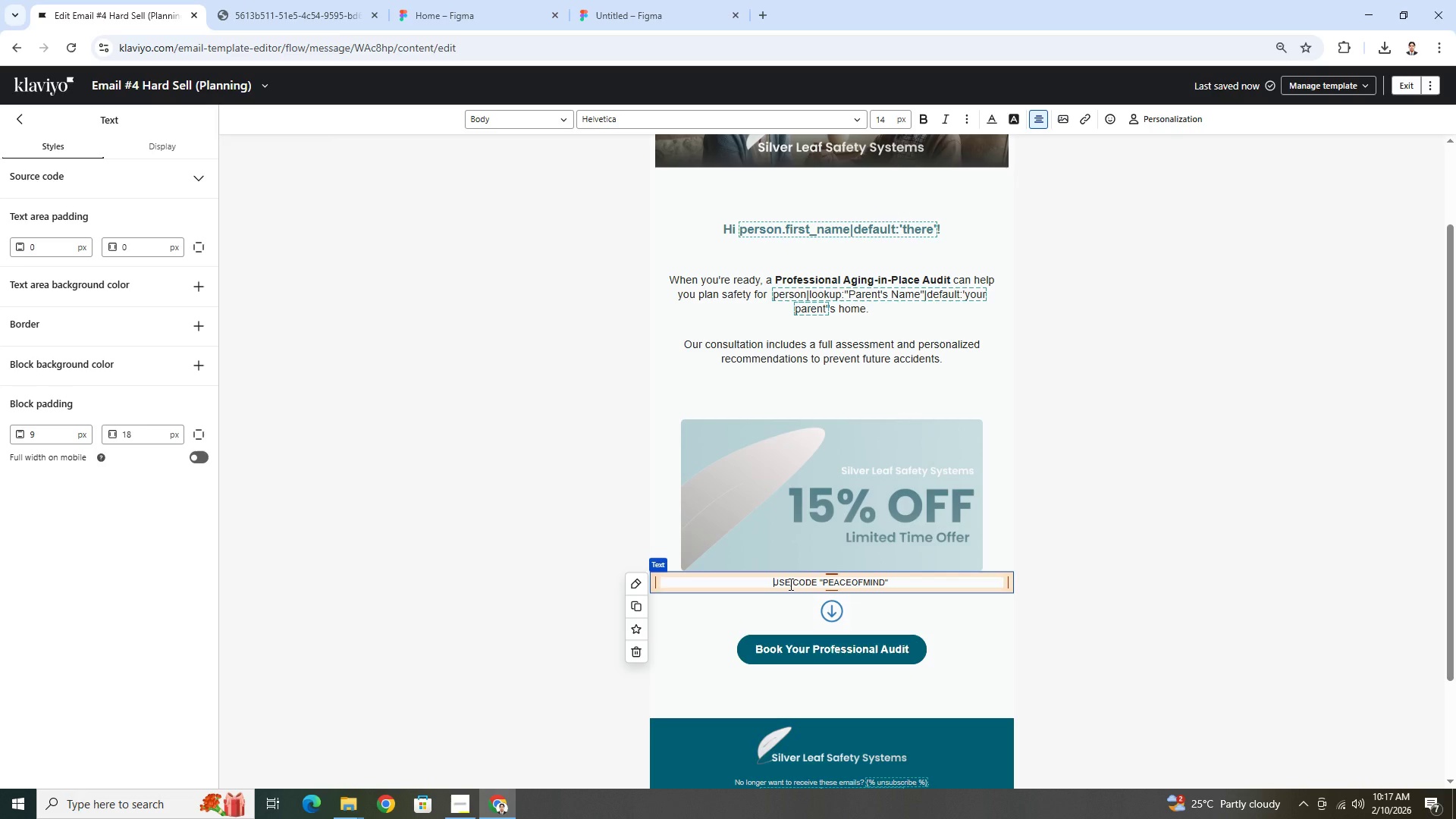 
left_click_drag(start_coordinate=[789, 584], to_coordinate=[773, 585])
 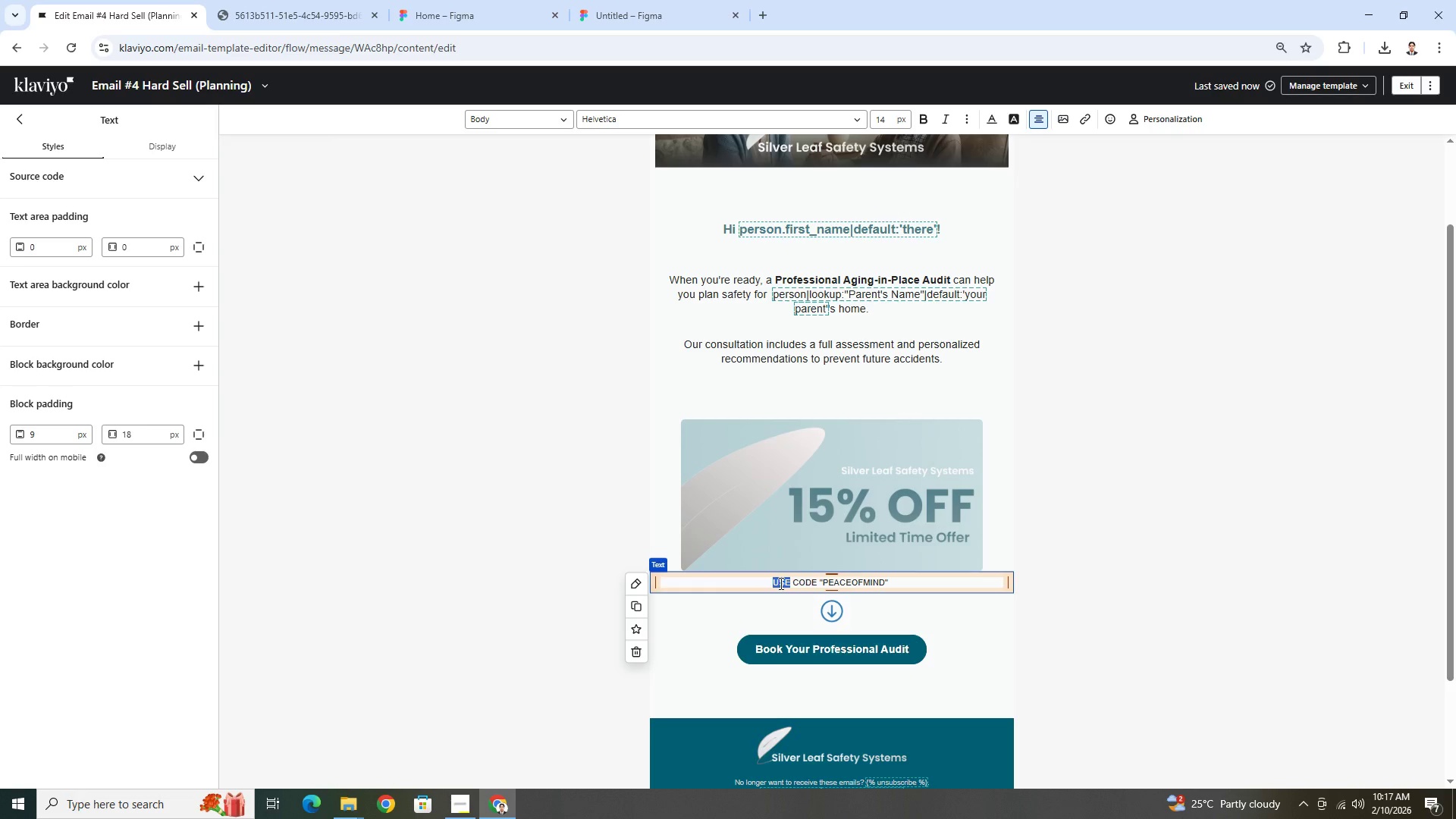 
type(a)
key(Backspace)
type(APPLY THE )
 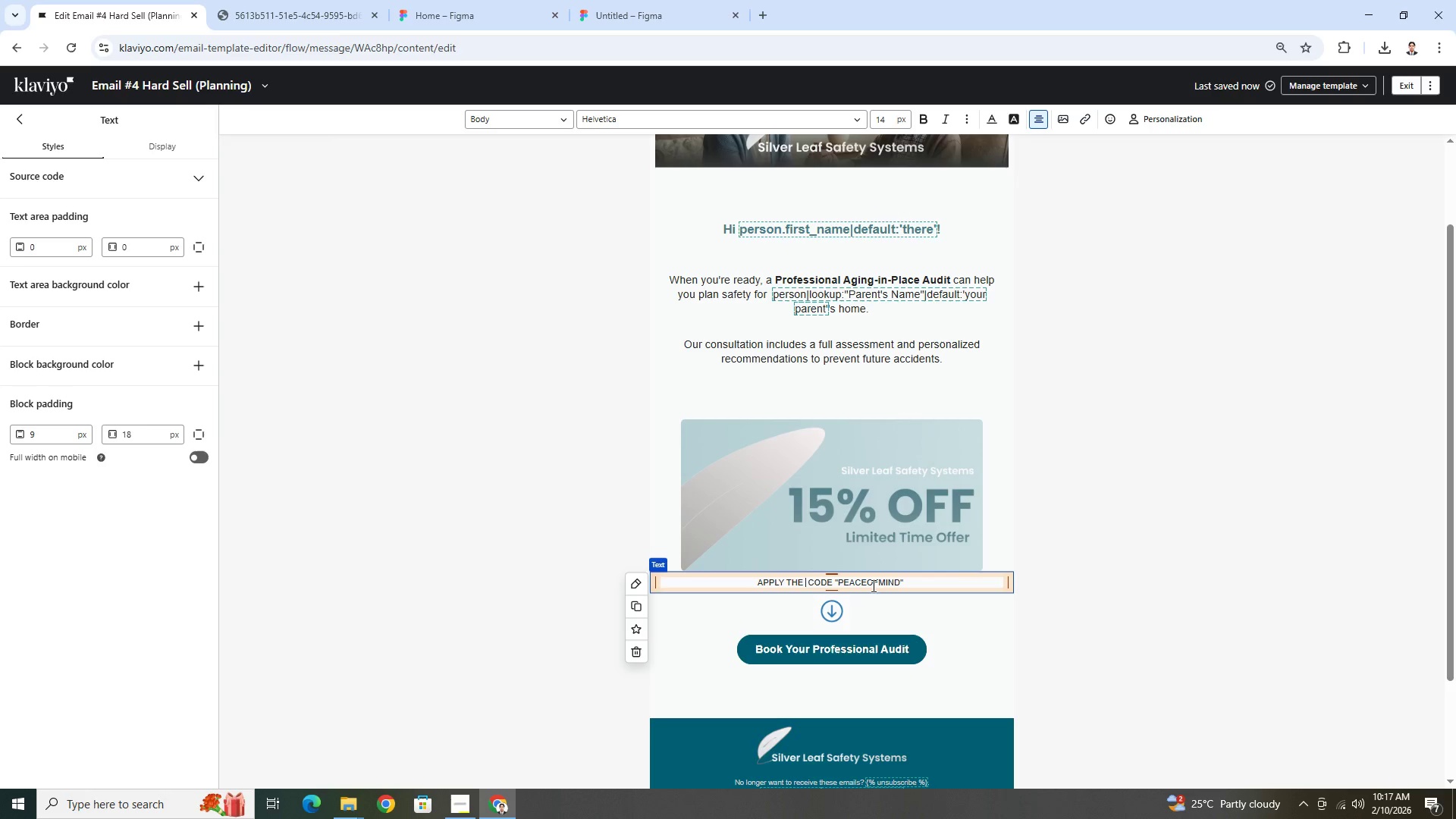 
wait(7.19)
 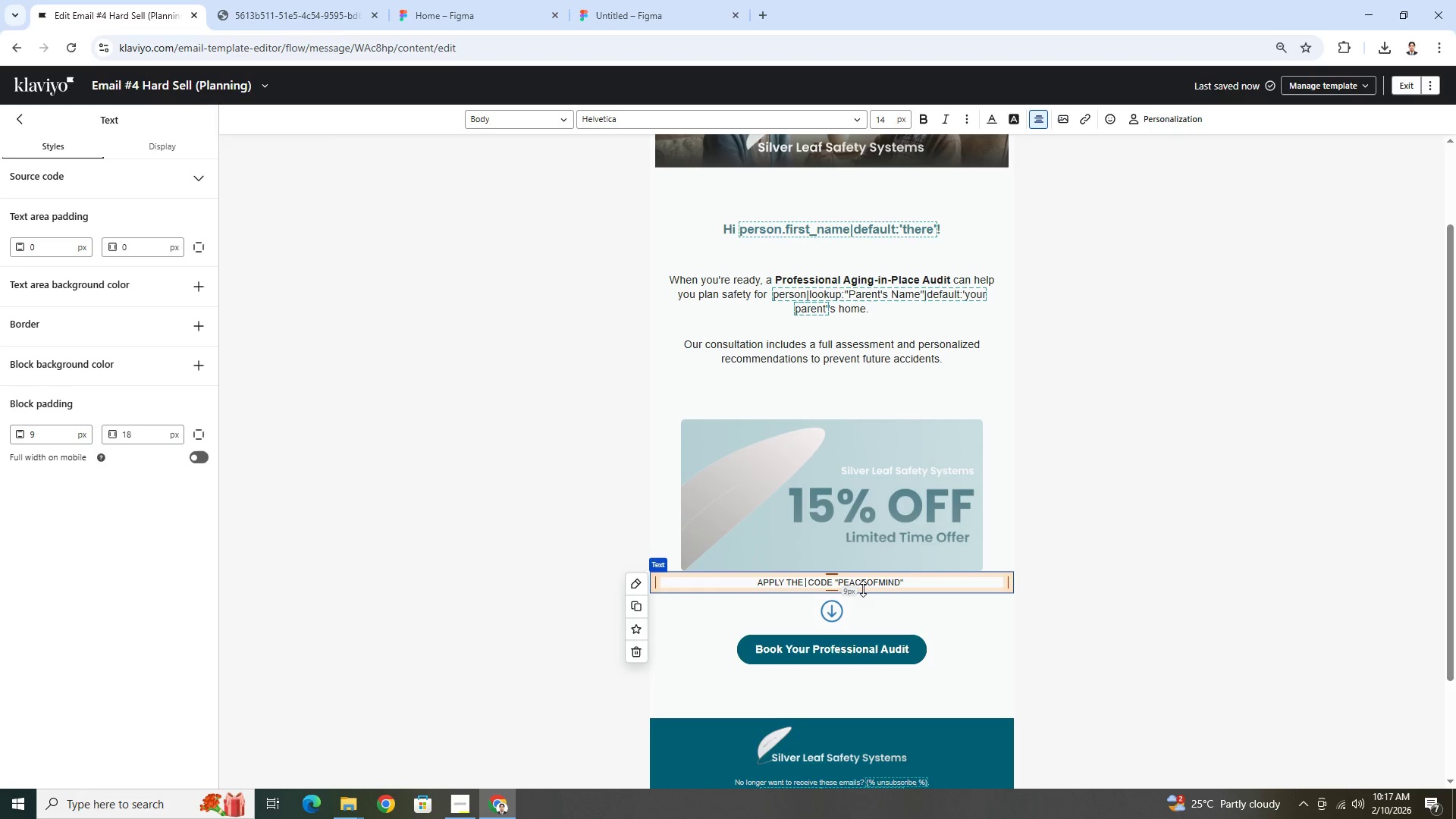 
left_click([838, 582])
 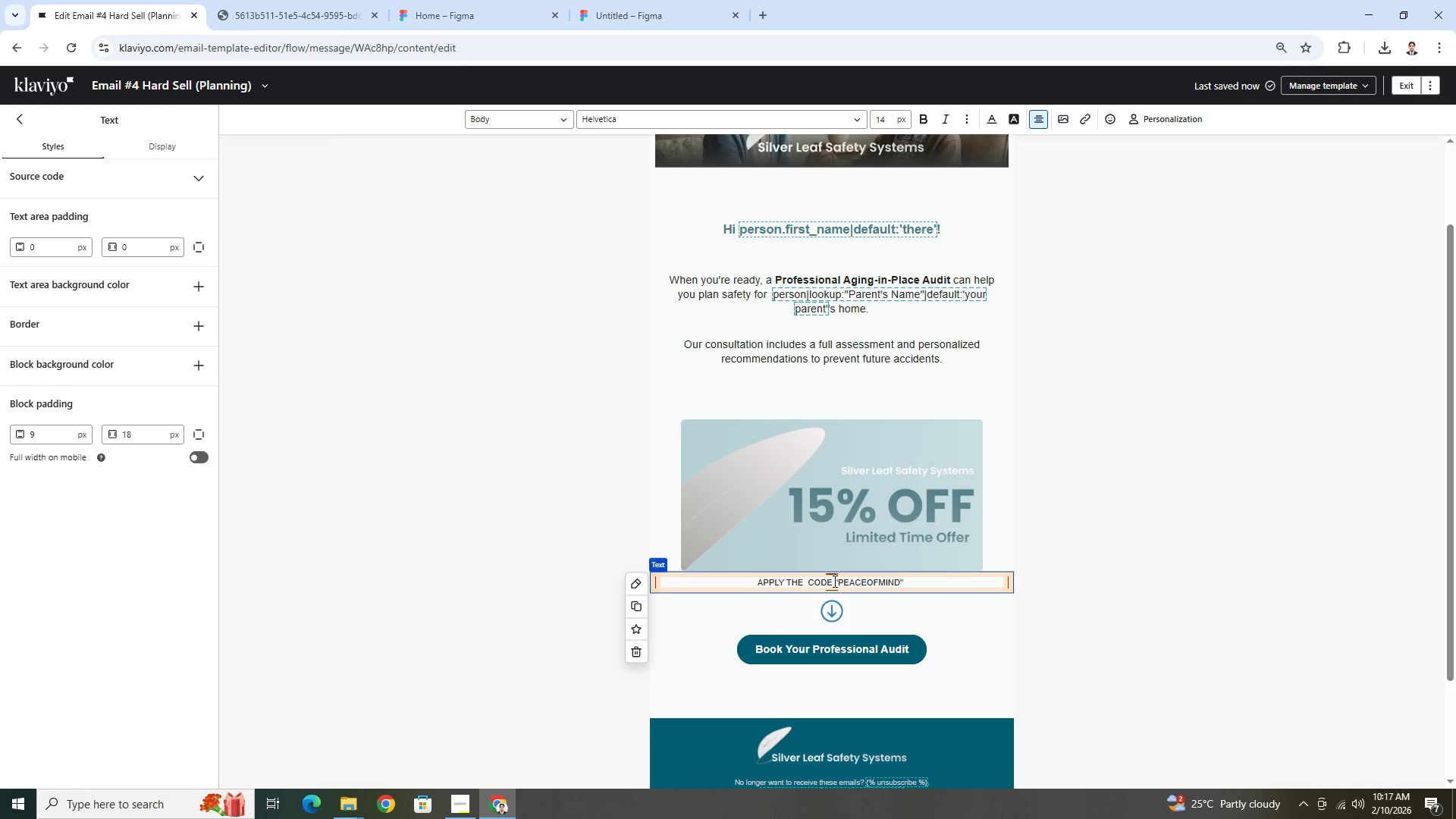 
left_click([833, 581])
 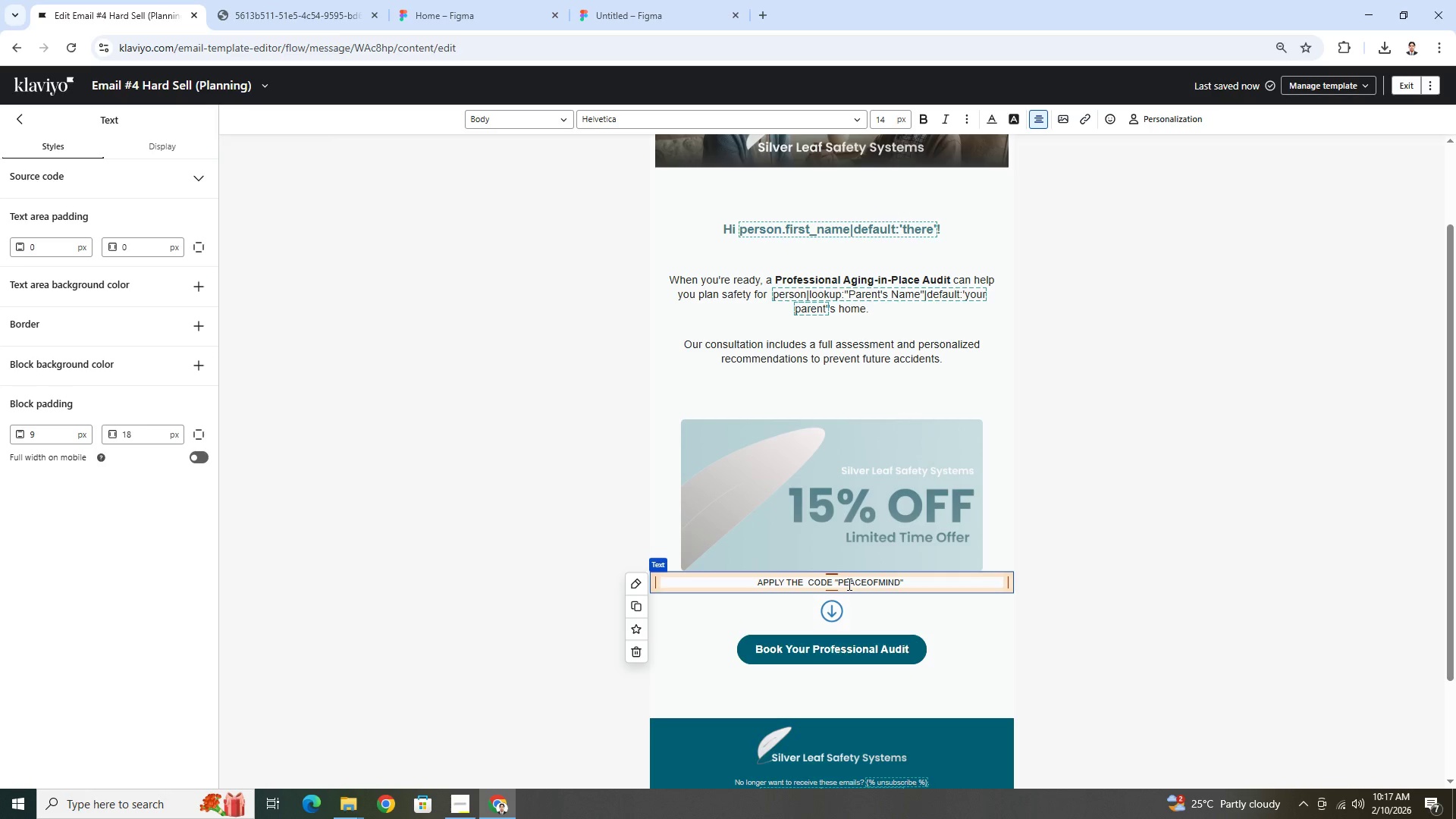 
key(ArrowRight)
 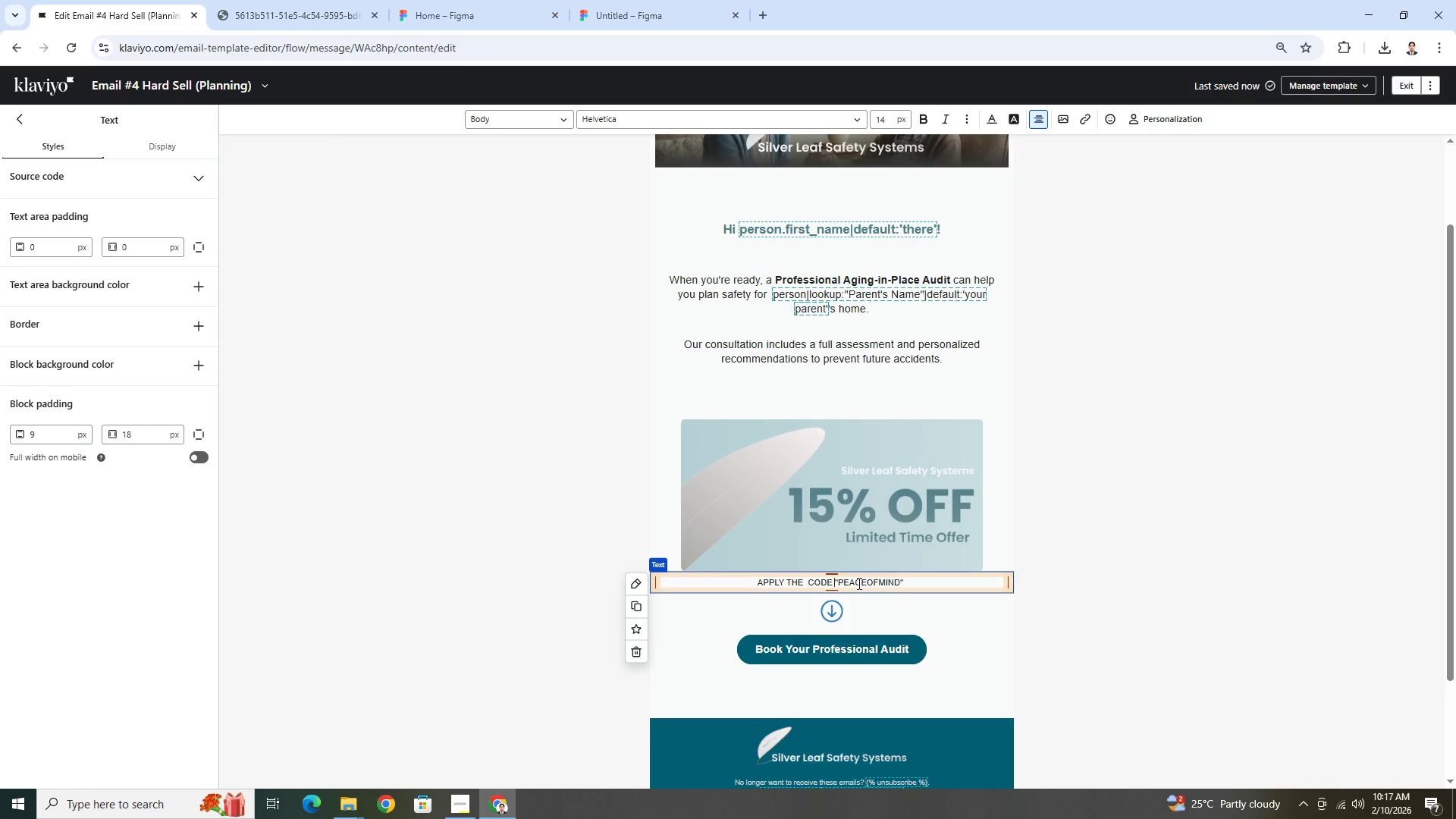 
key(Enter)
 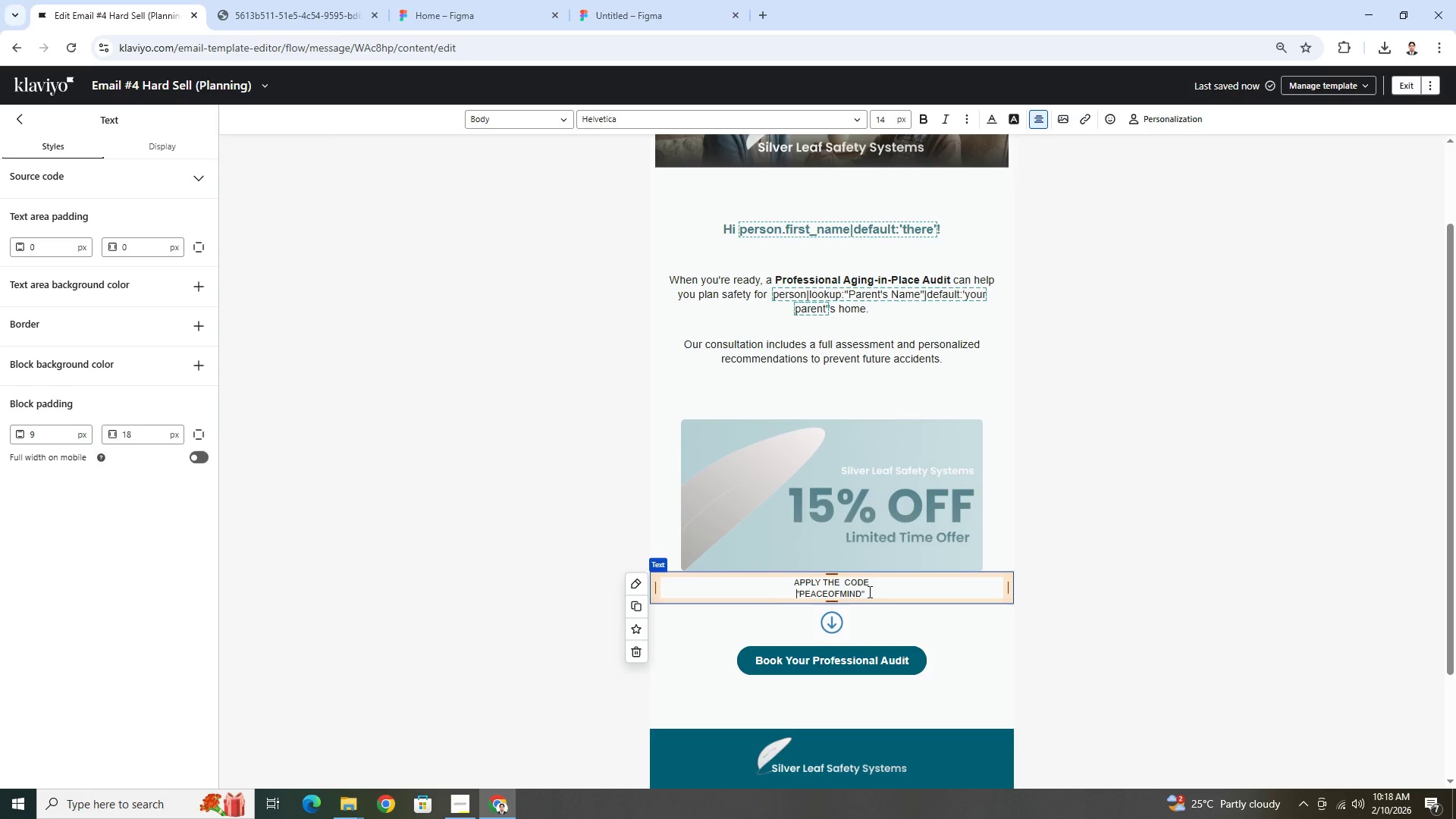 
left_click([866, 592])
 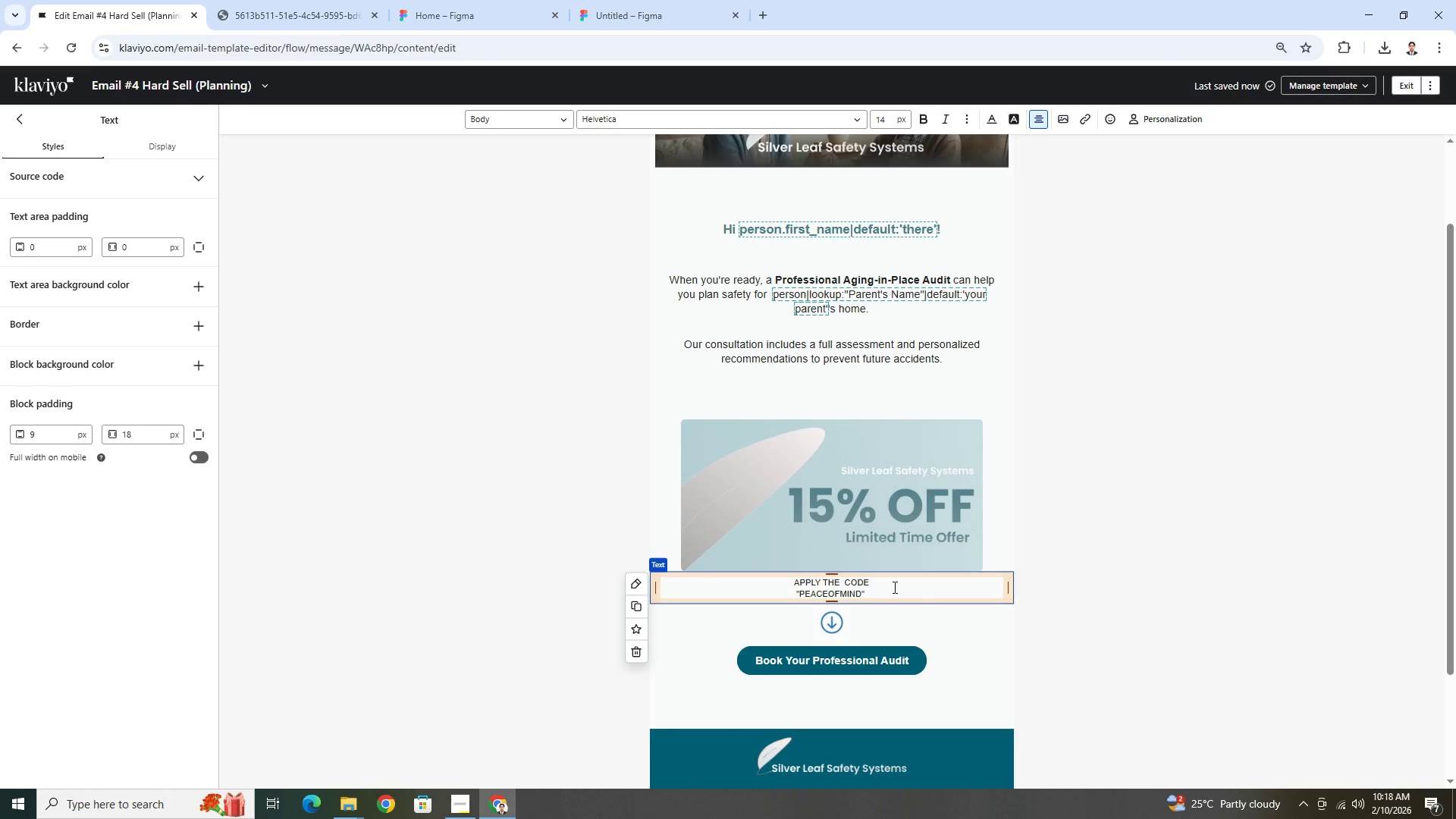 
wait(5.31)
 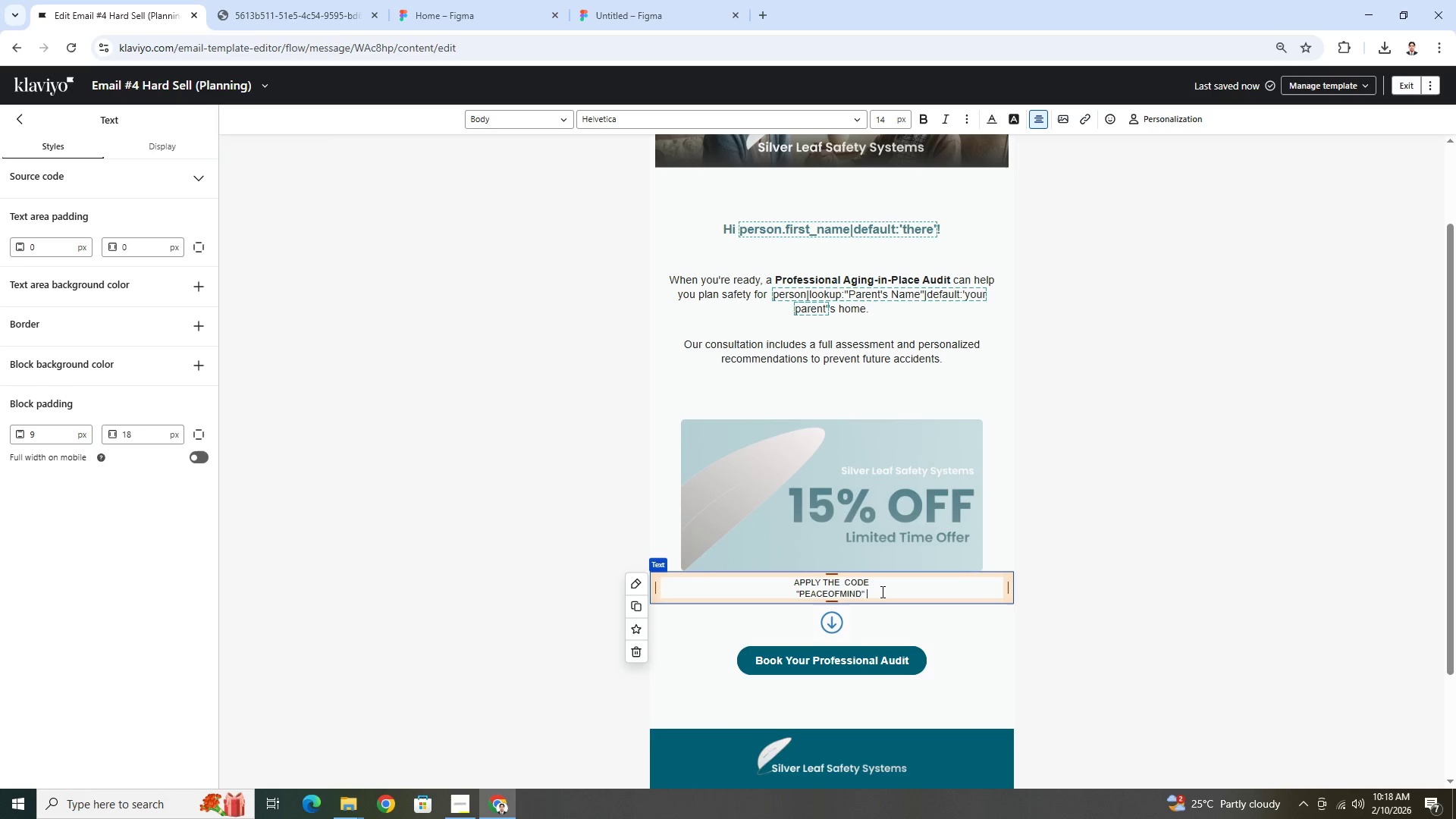 
left_click_drag(start_coordinate=[880, 592], to_coordinate=[815, 601])
 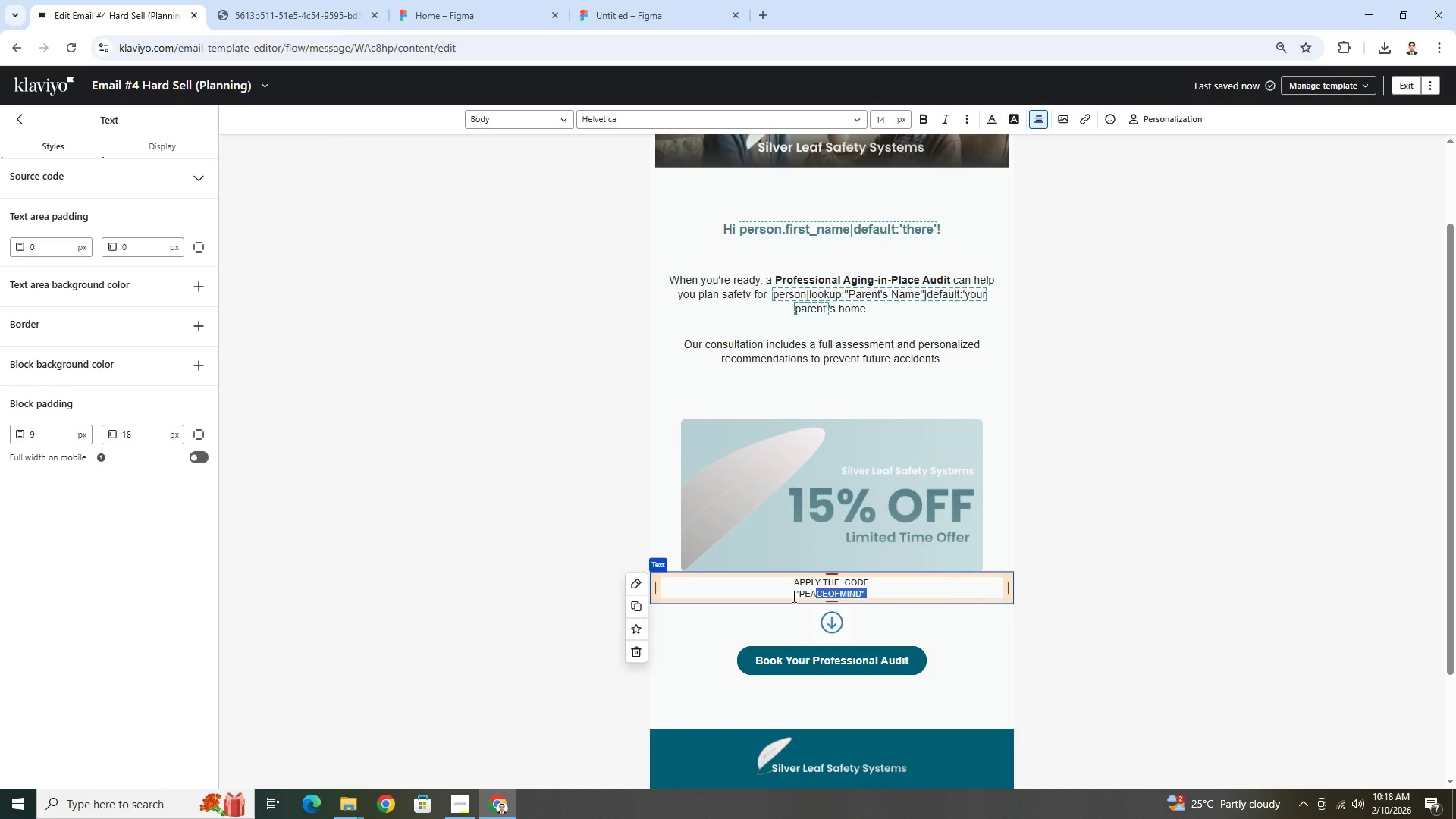 
wait(16.19)
 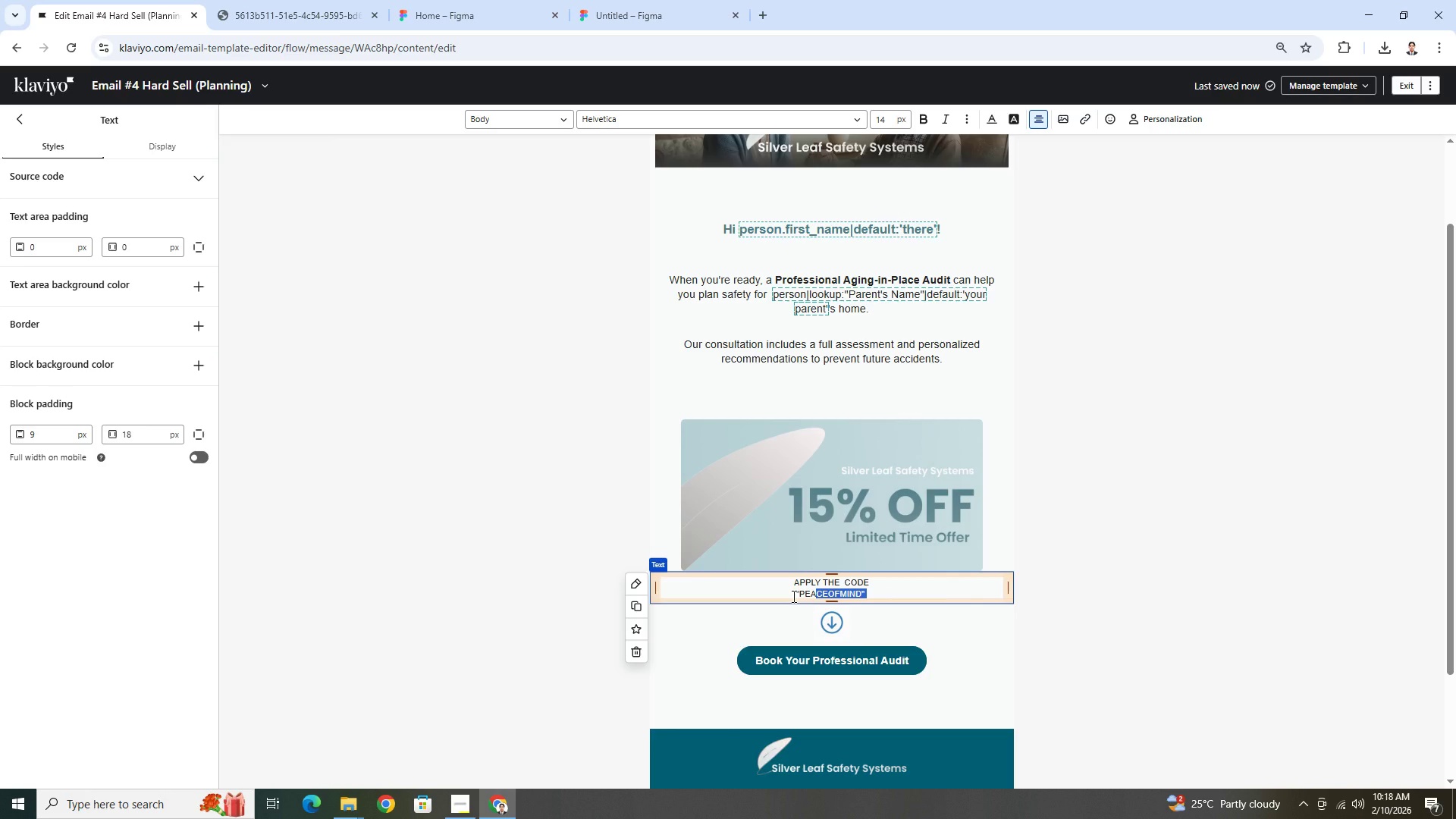 
left_click([900, 595])
 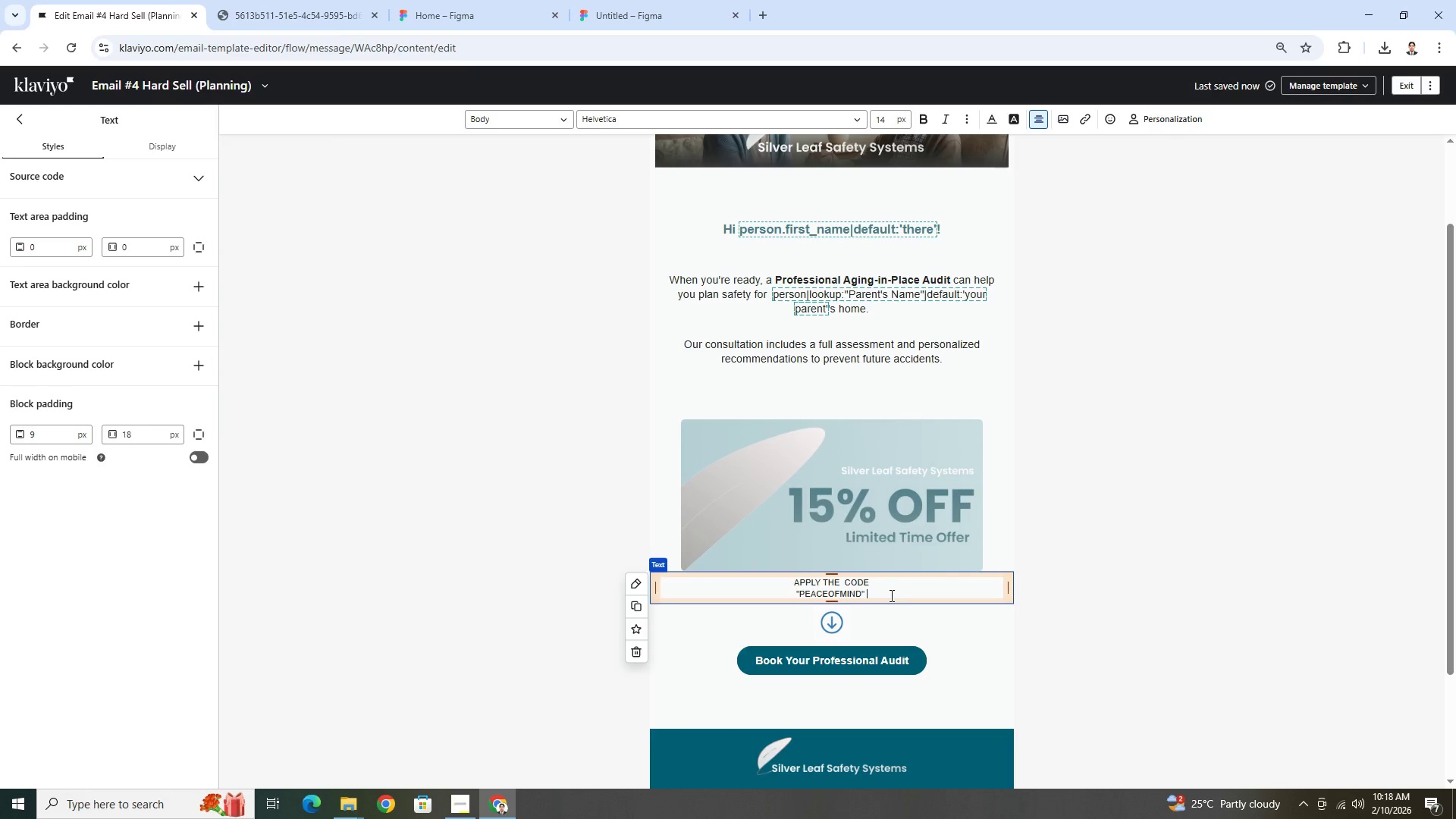 
left_click_drag(start_coordinate=[892, 595], to_coordinate=[792, 597])
 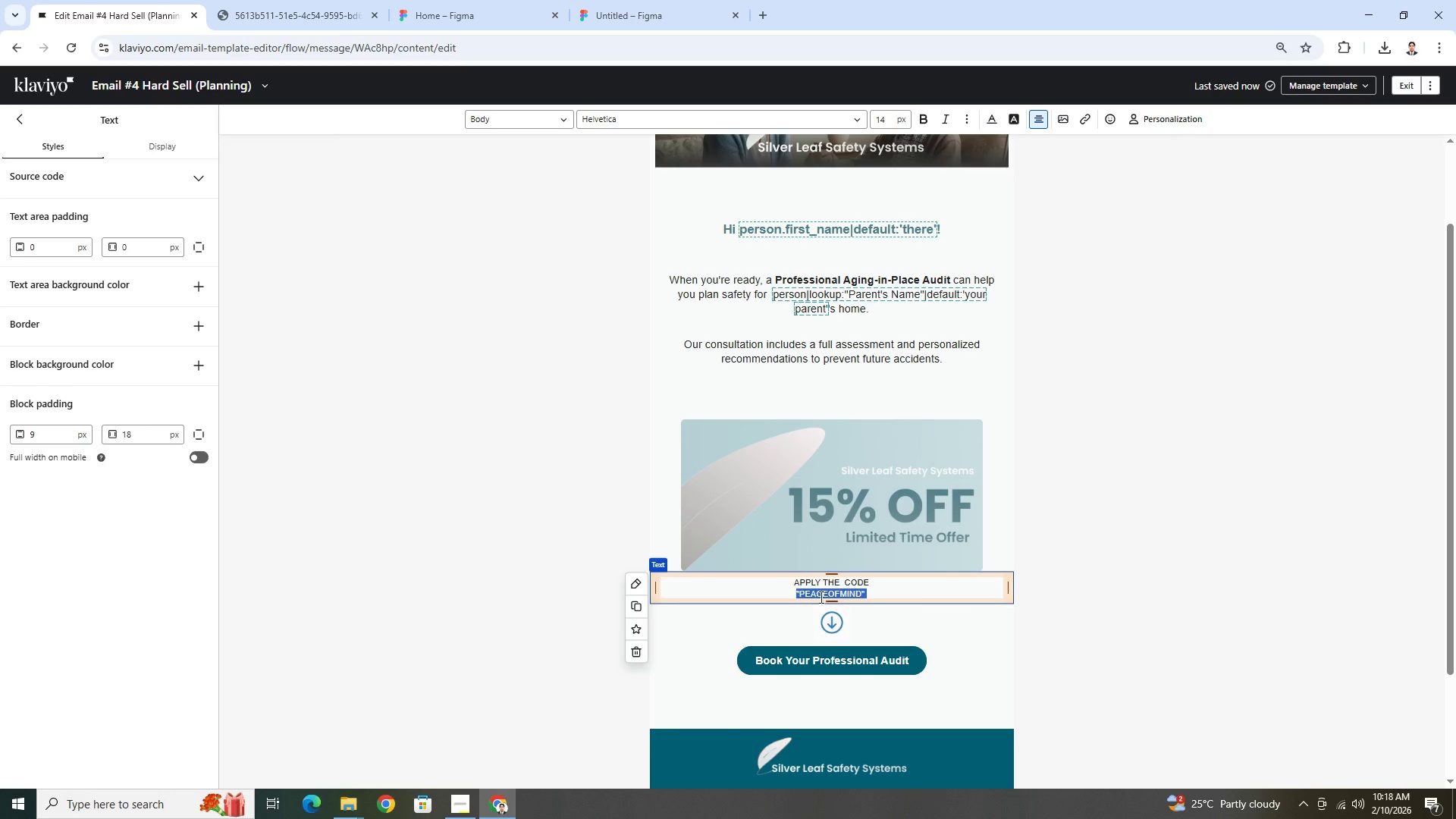 
key(Control+X)
 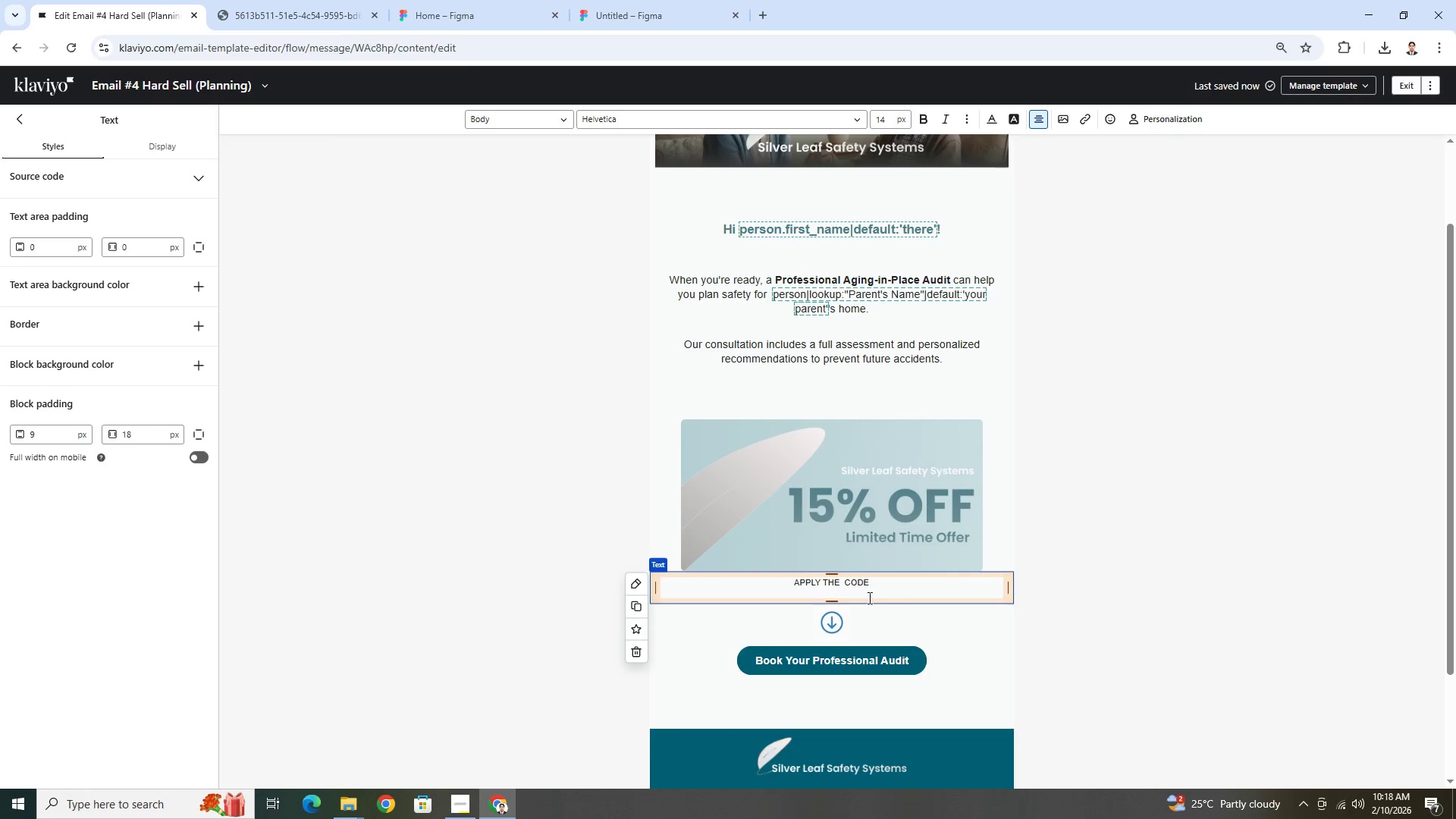 
key(Backspace)
 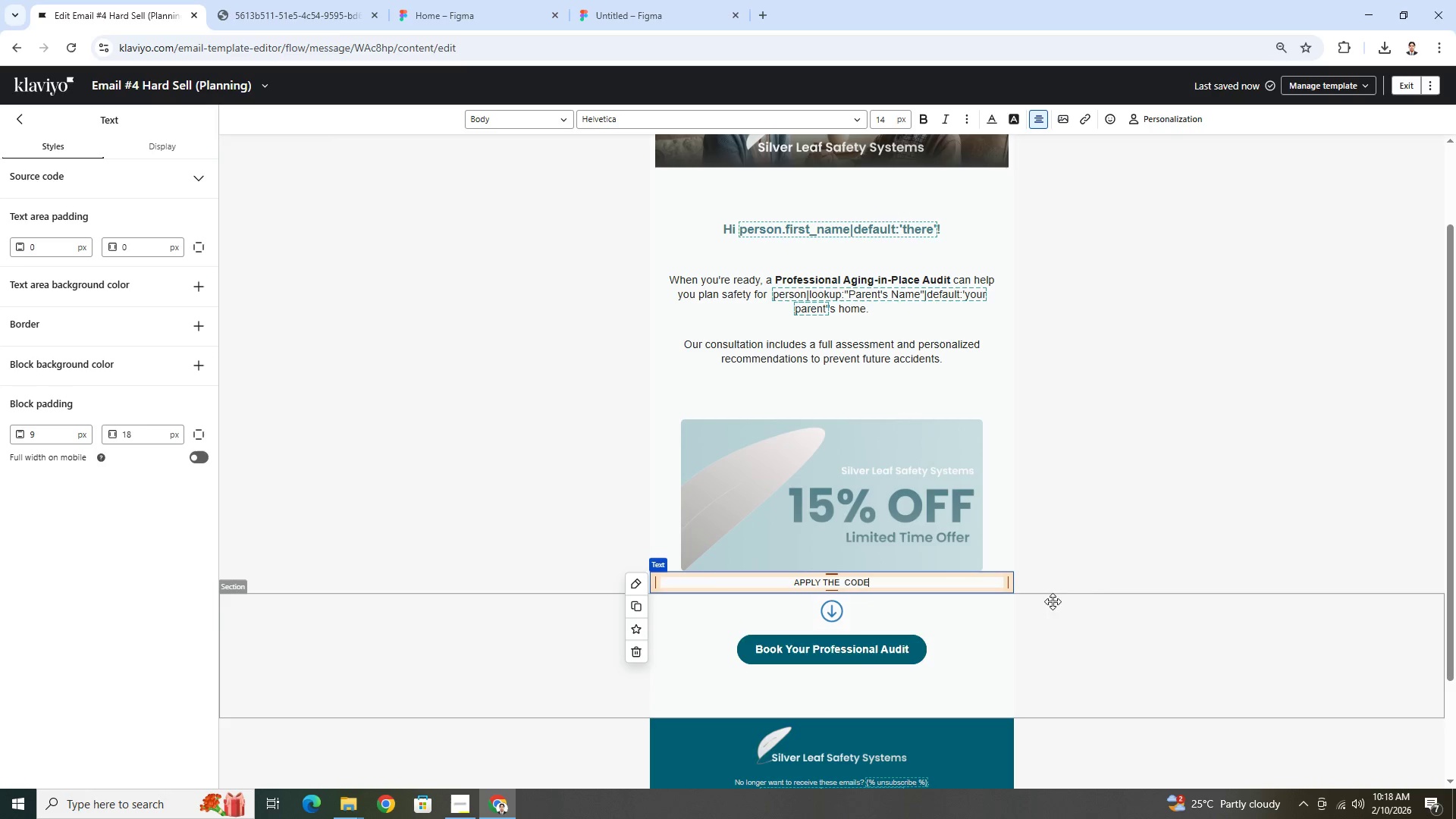 
left_click([1102, 600])
 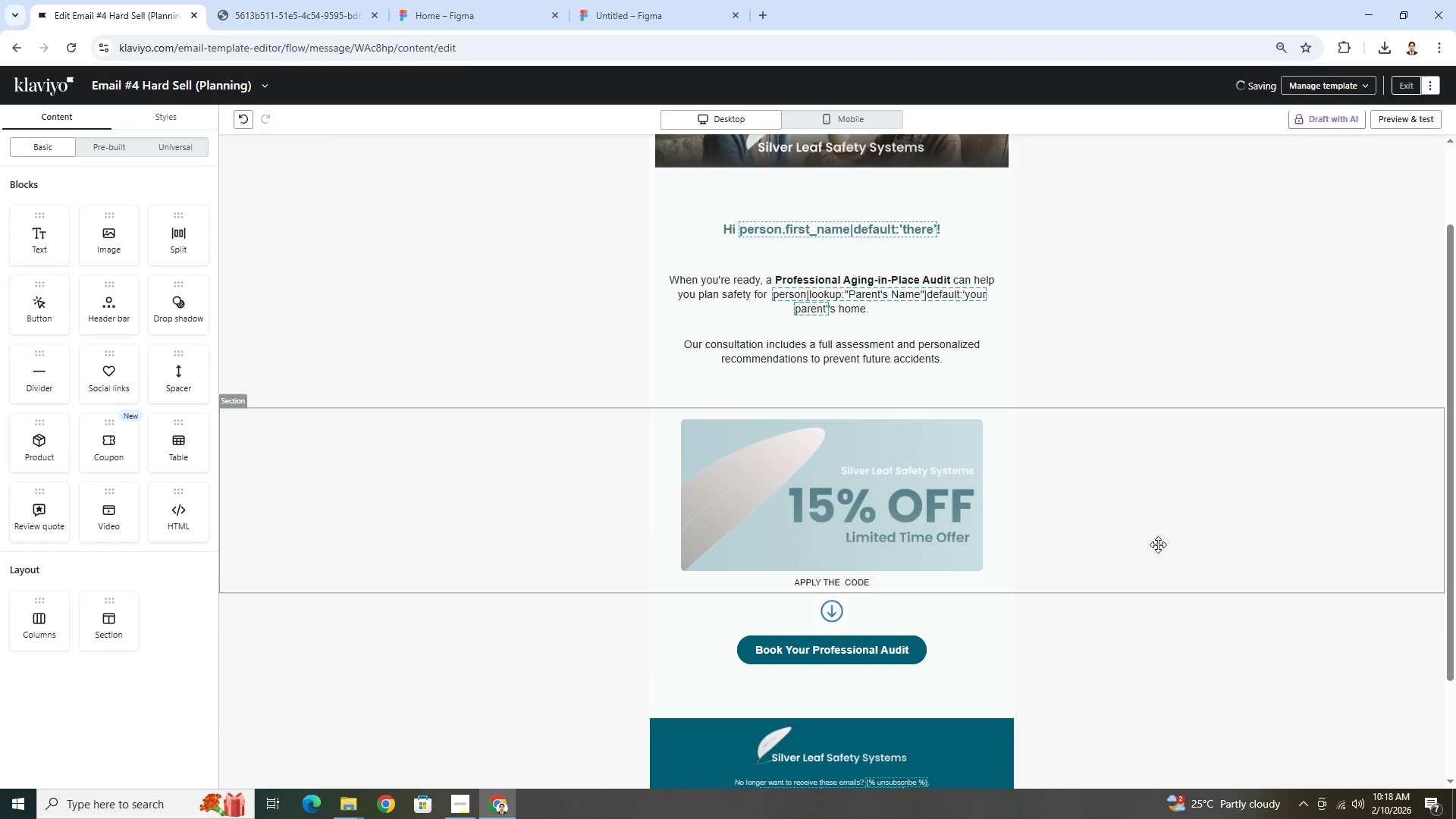 
scroll: coordinate [1191, 511], scroll_direction: down, amount: 3.0
 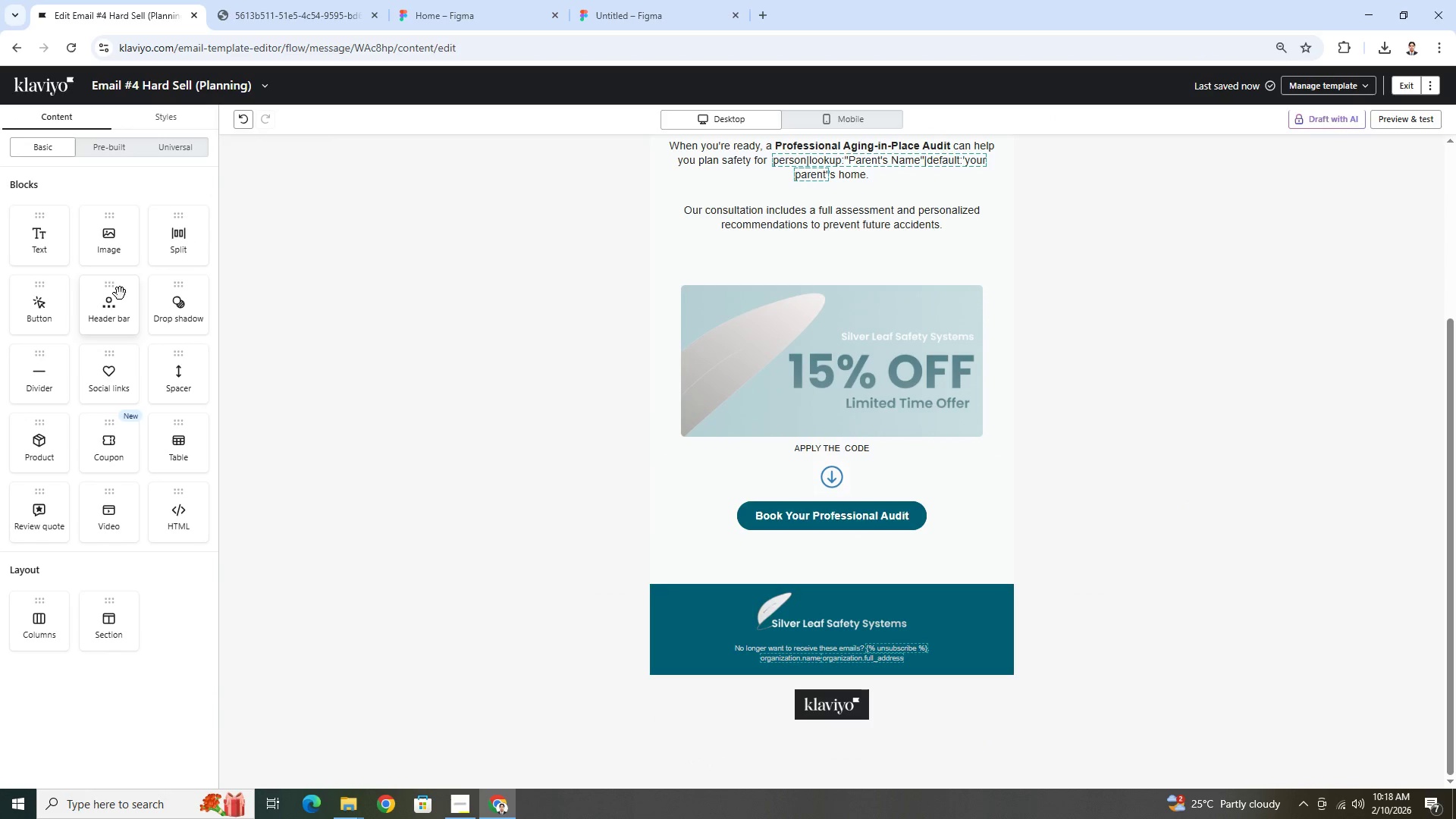 
left_click([795, 446])
 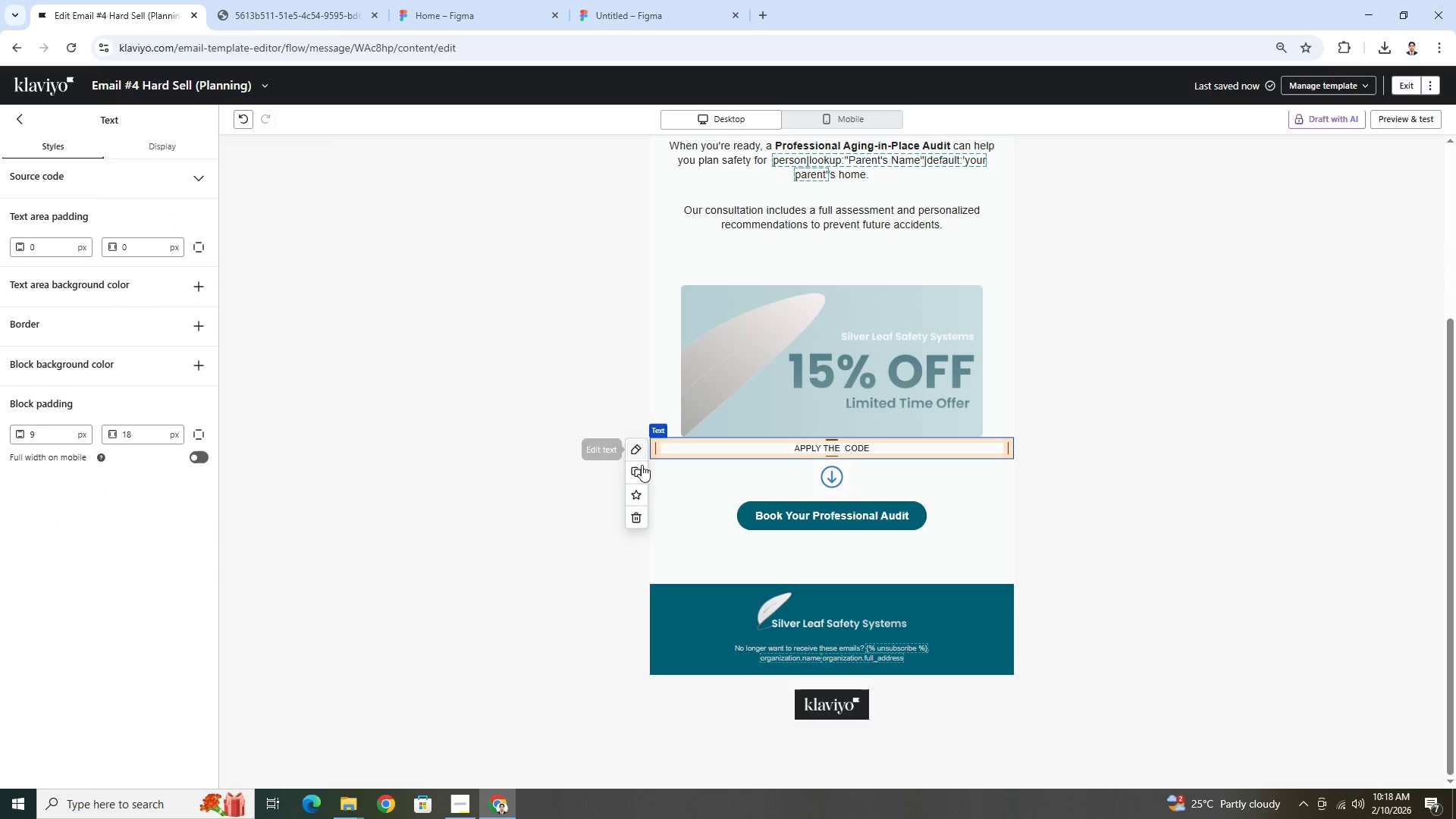 
left_click([640, 472])
 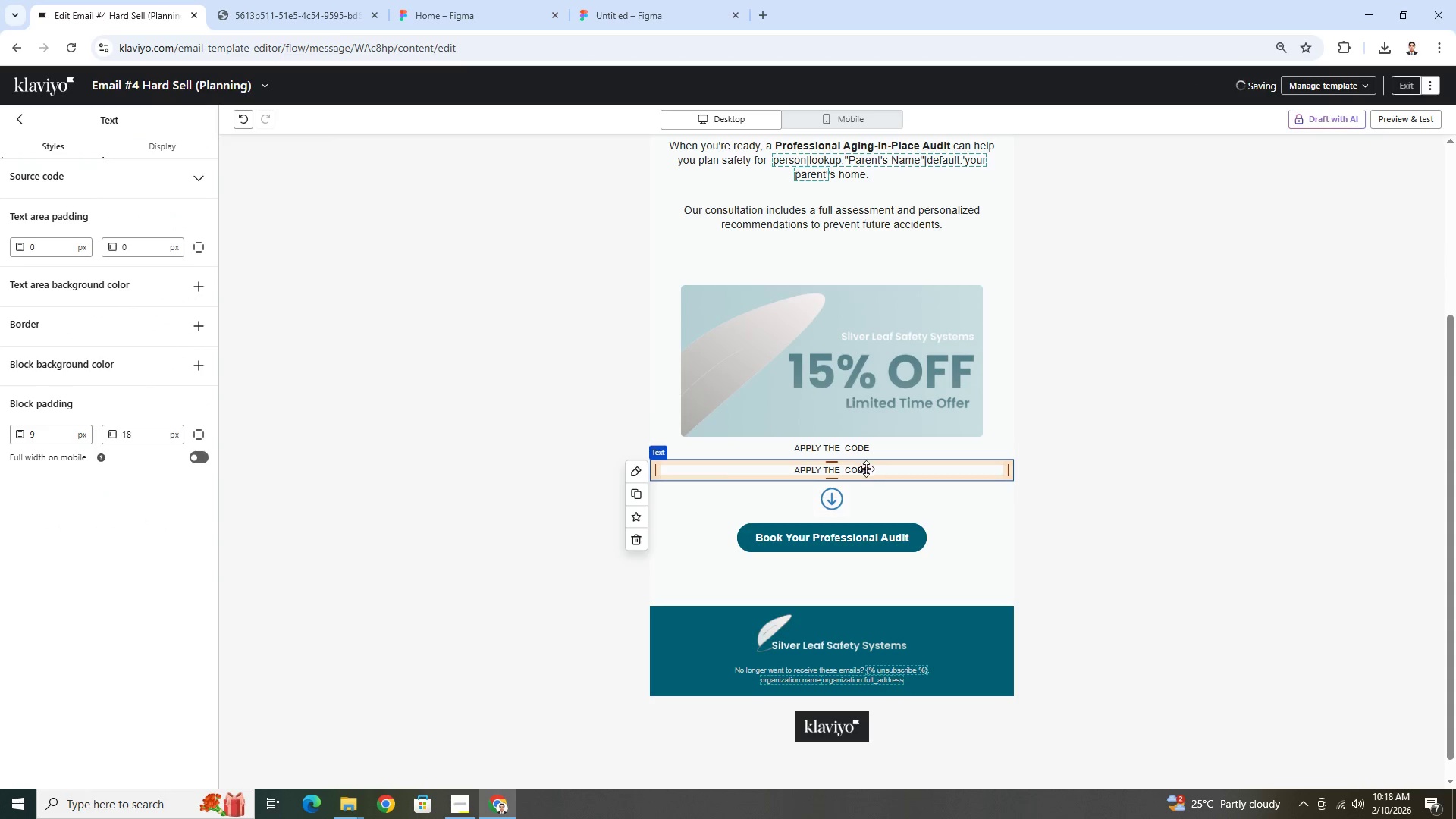 
double_click([866, 469])
 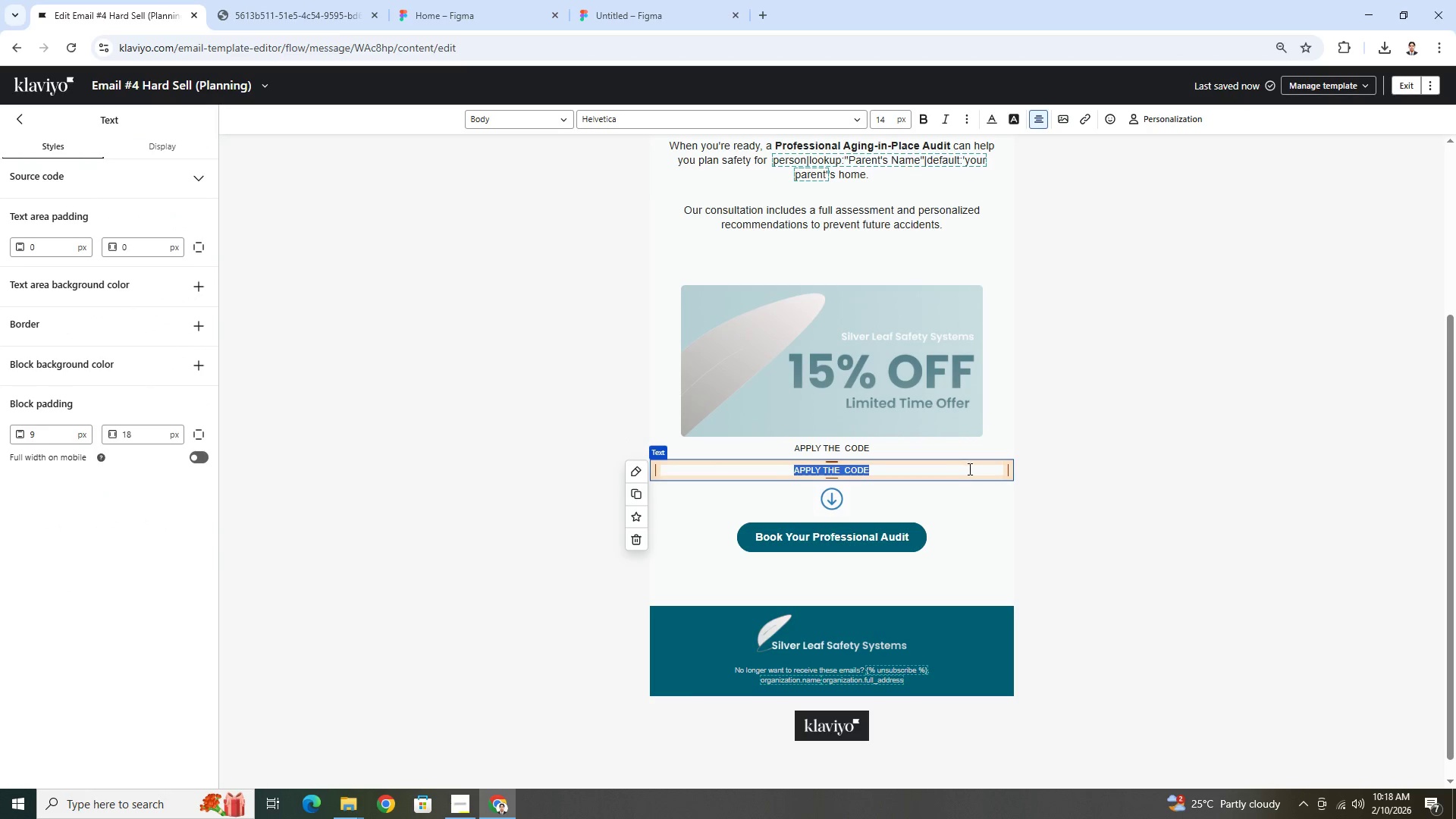 
key(Control+V)
 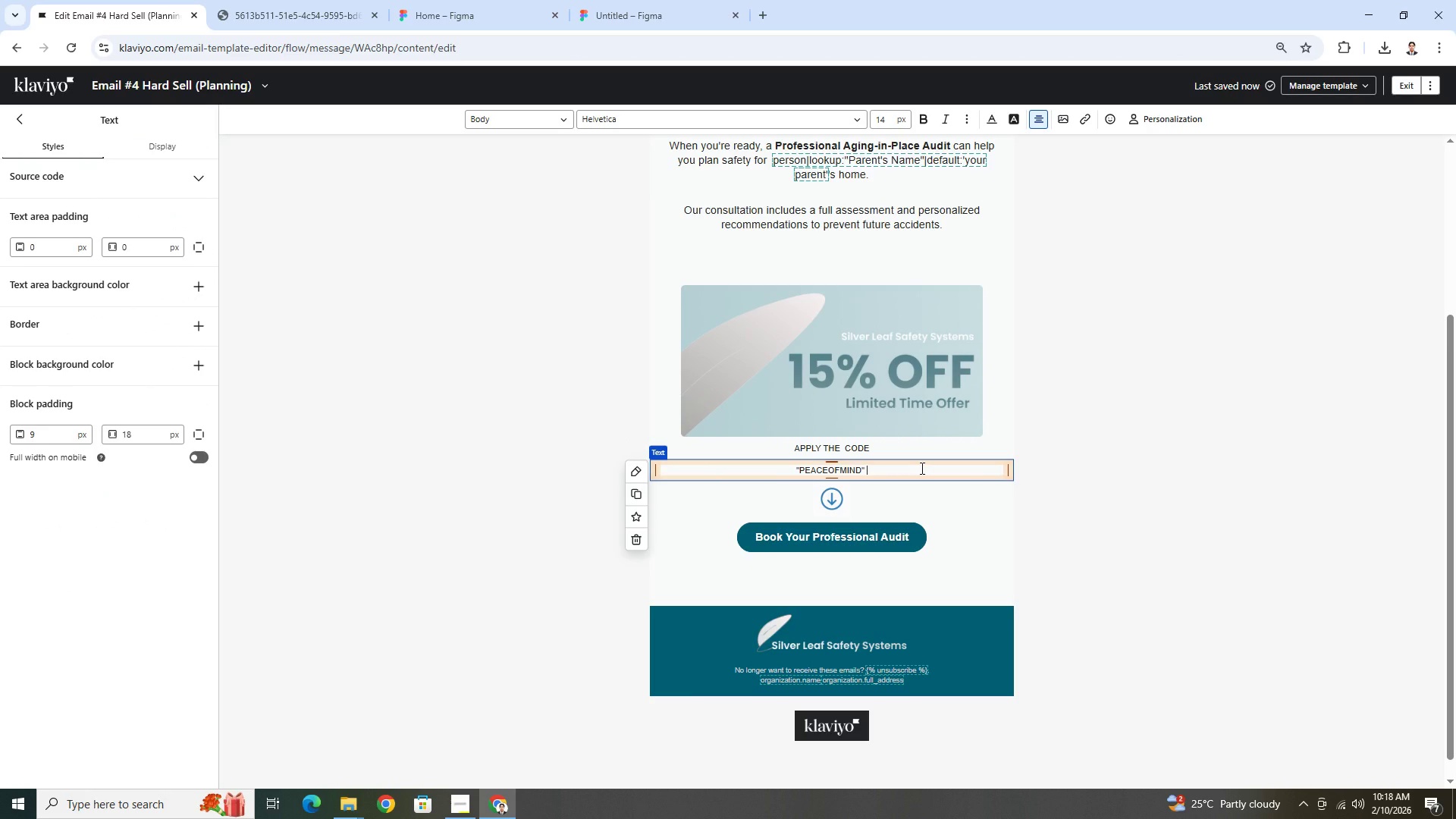 
key(Backspace)
 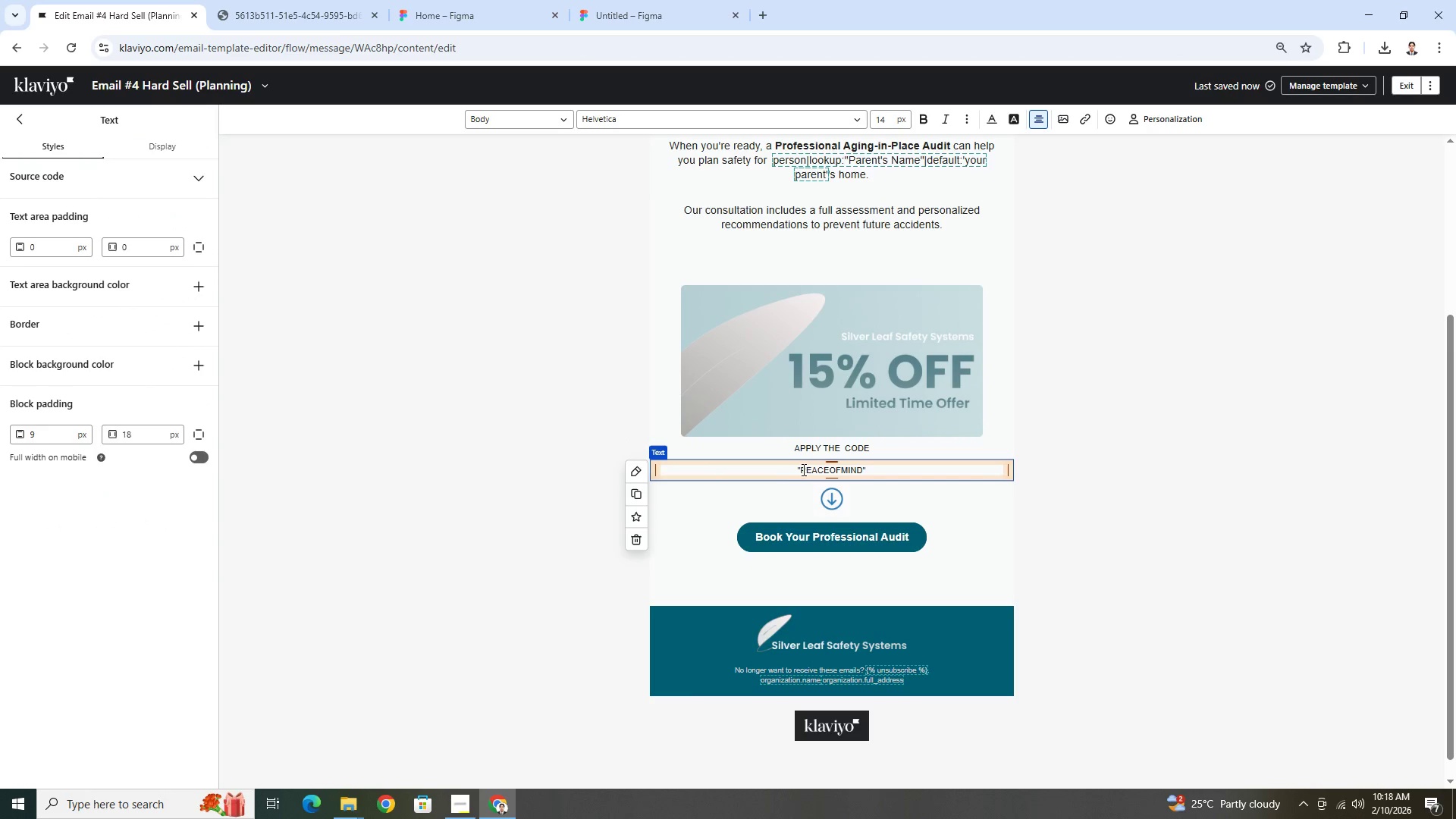 
left_click([799, 471])
 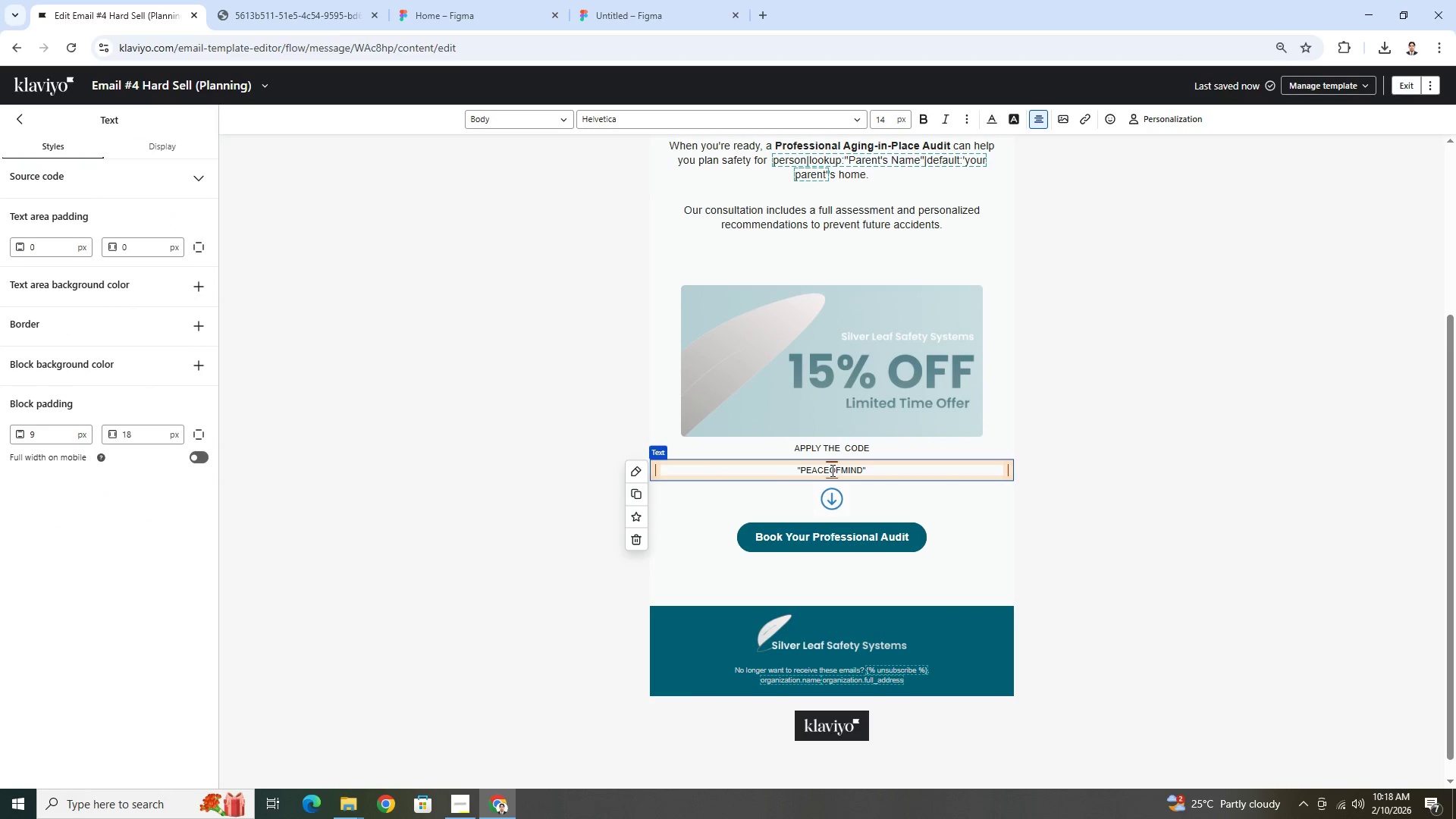 
key(ArrowRight)
 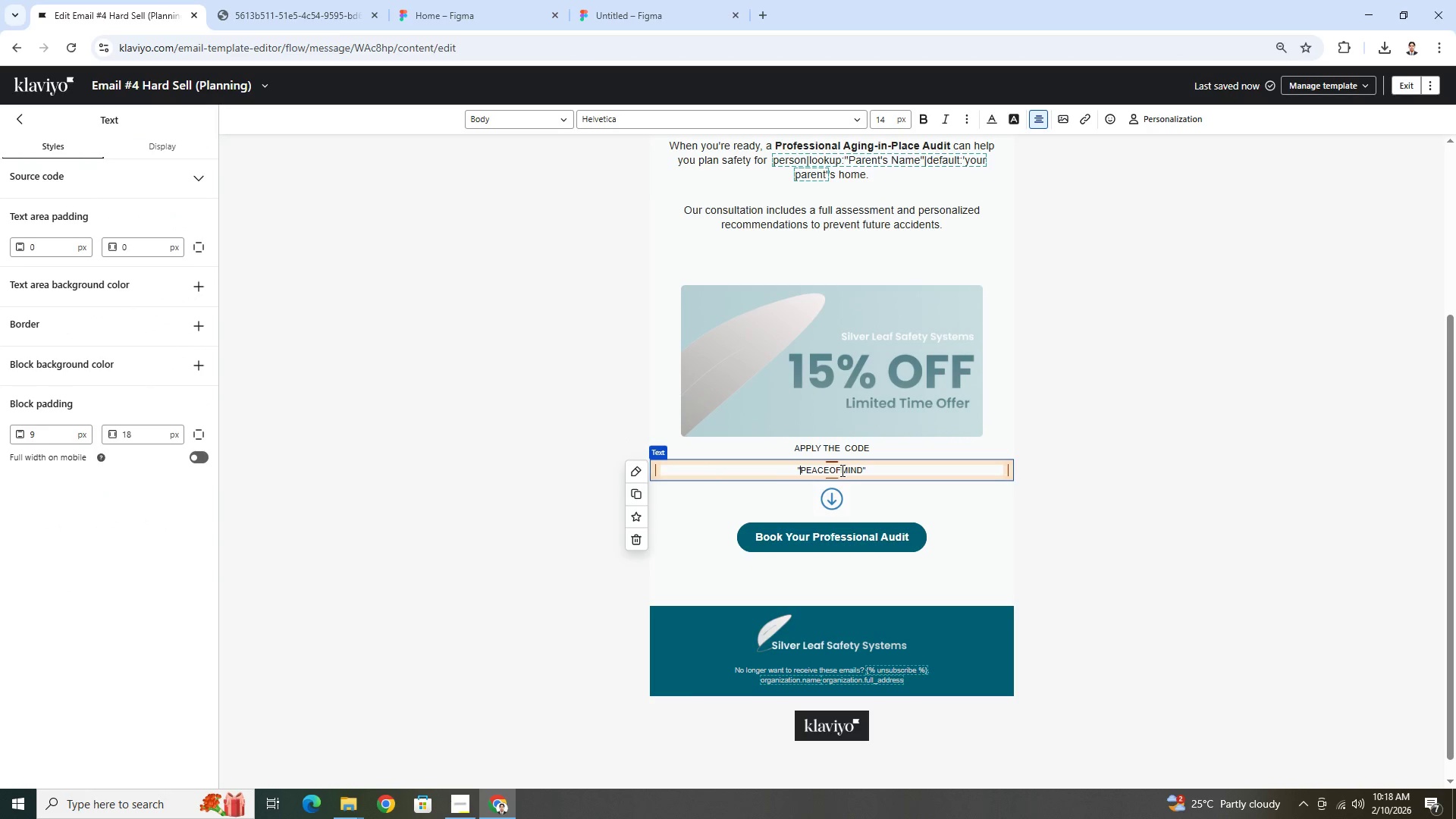 
key(Backspace)
 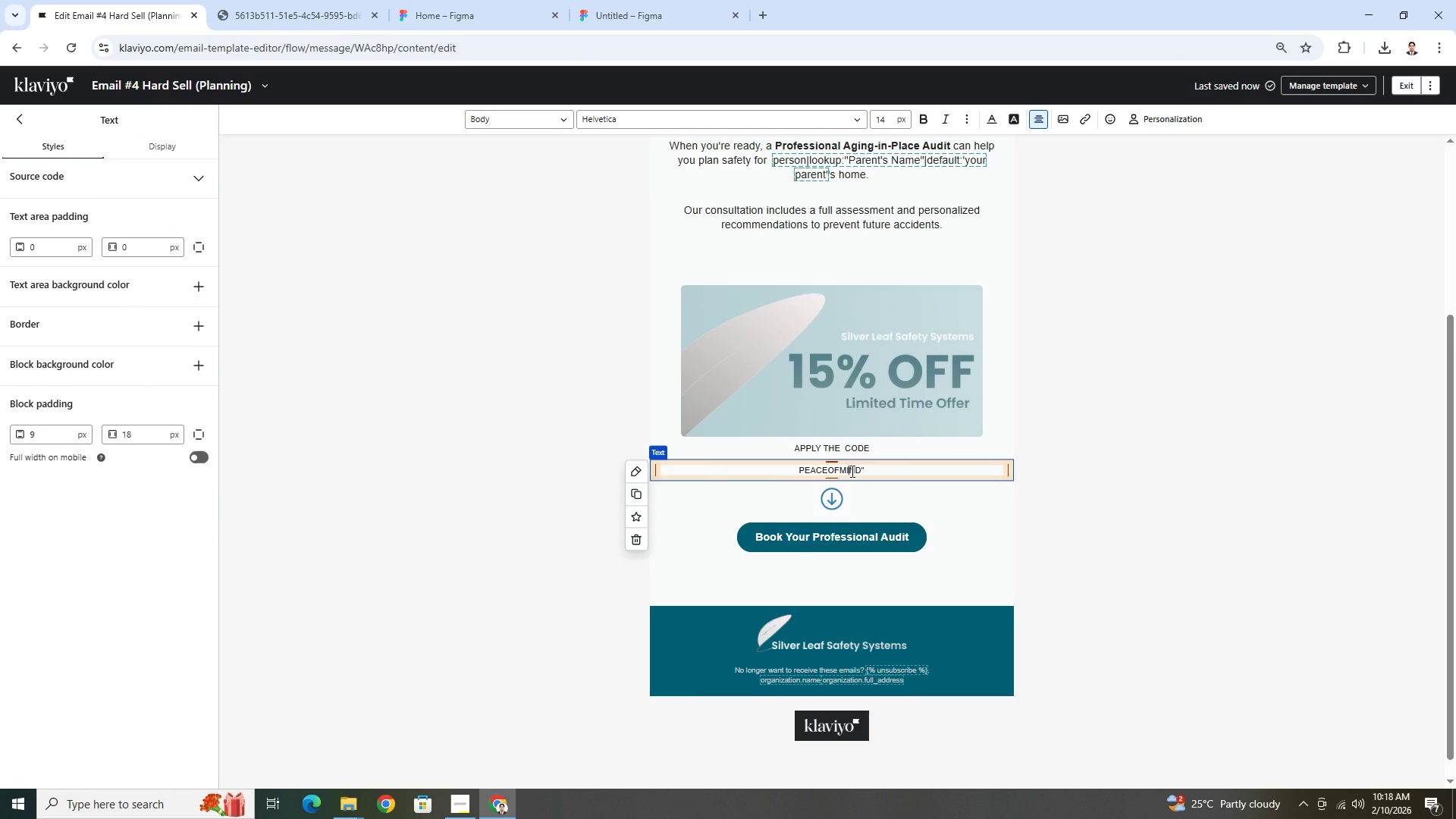 
double_click([851, 471])
 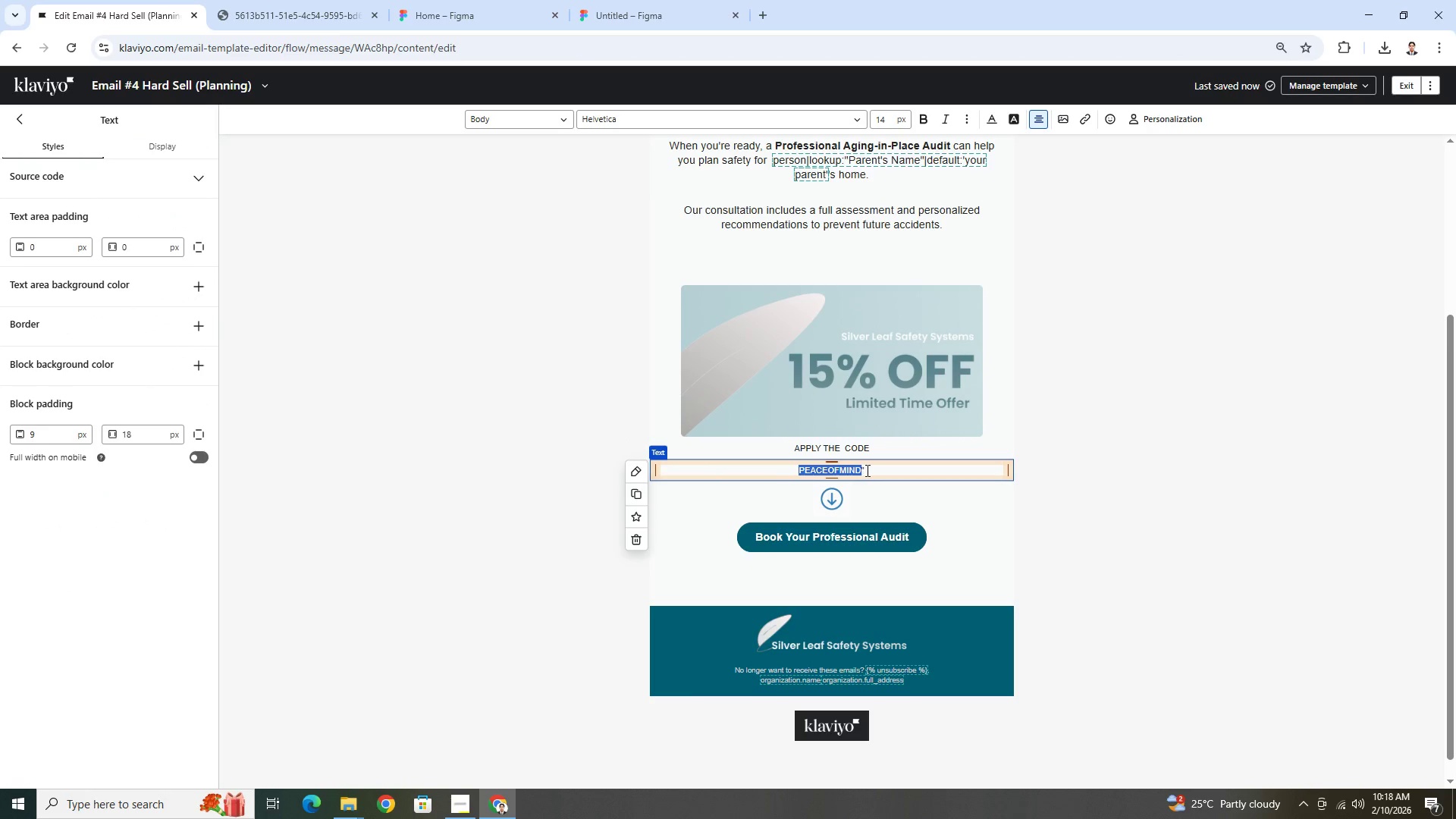 
triple_click([868, 469])
 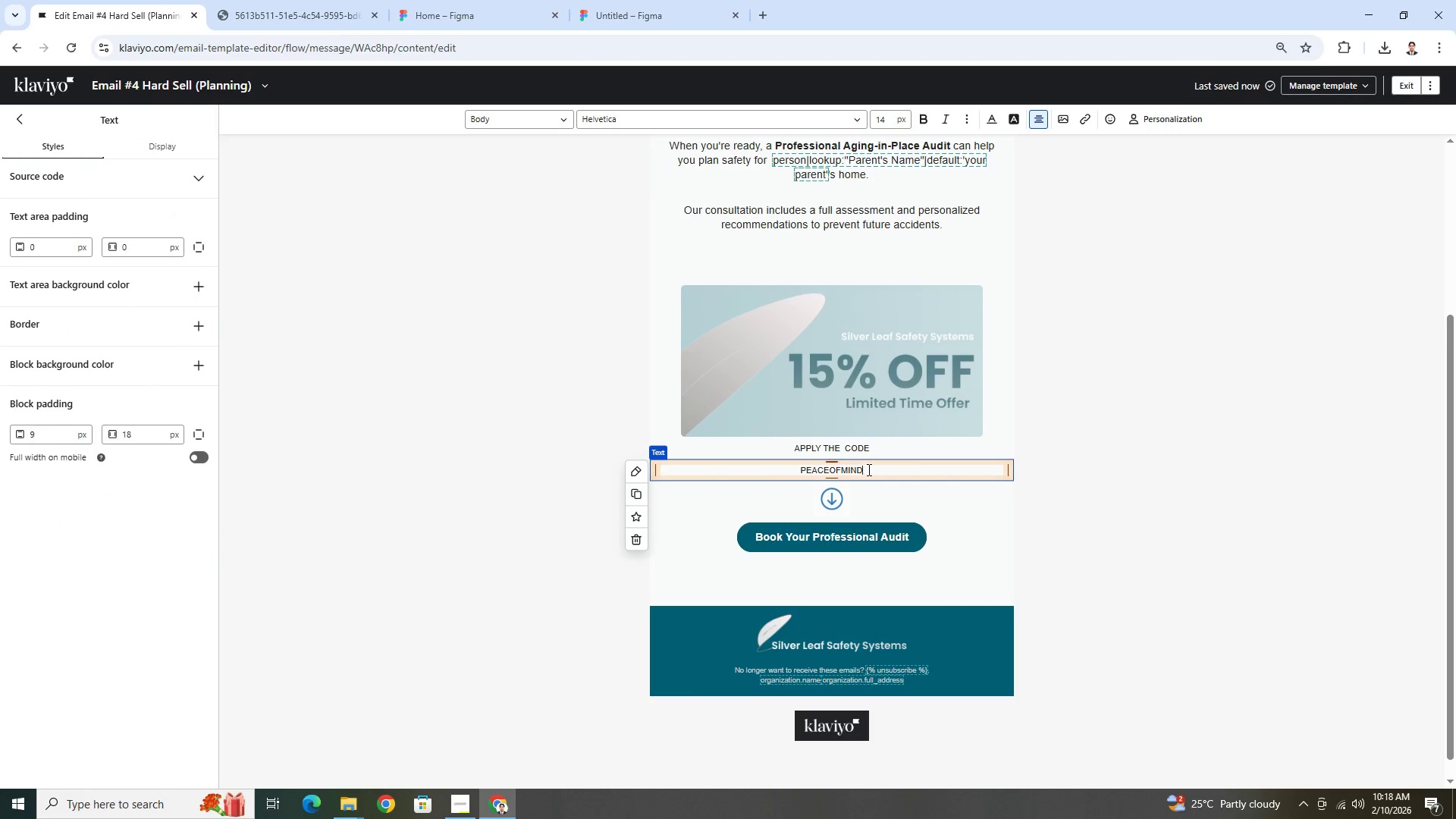 
key(Backspace)
 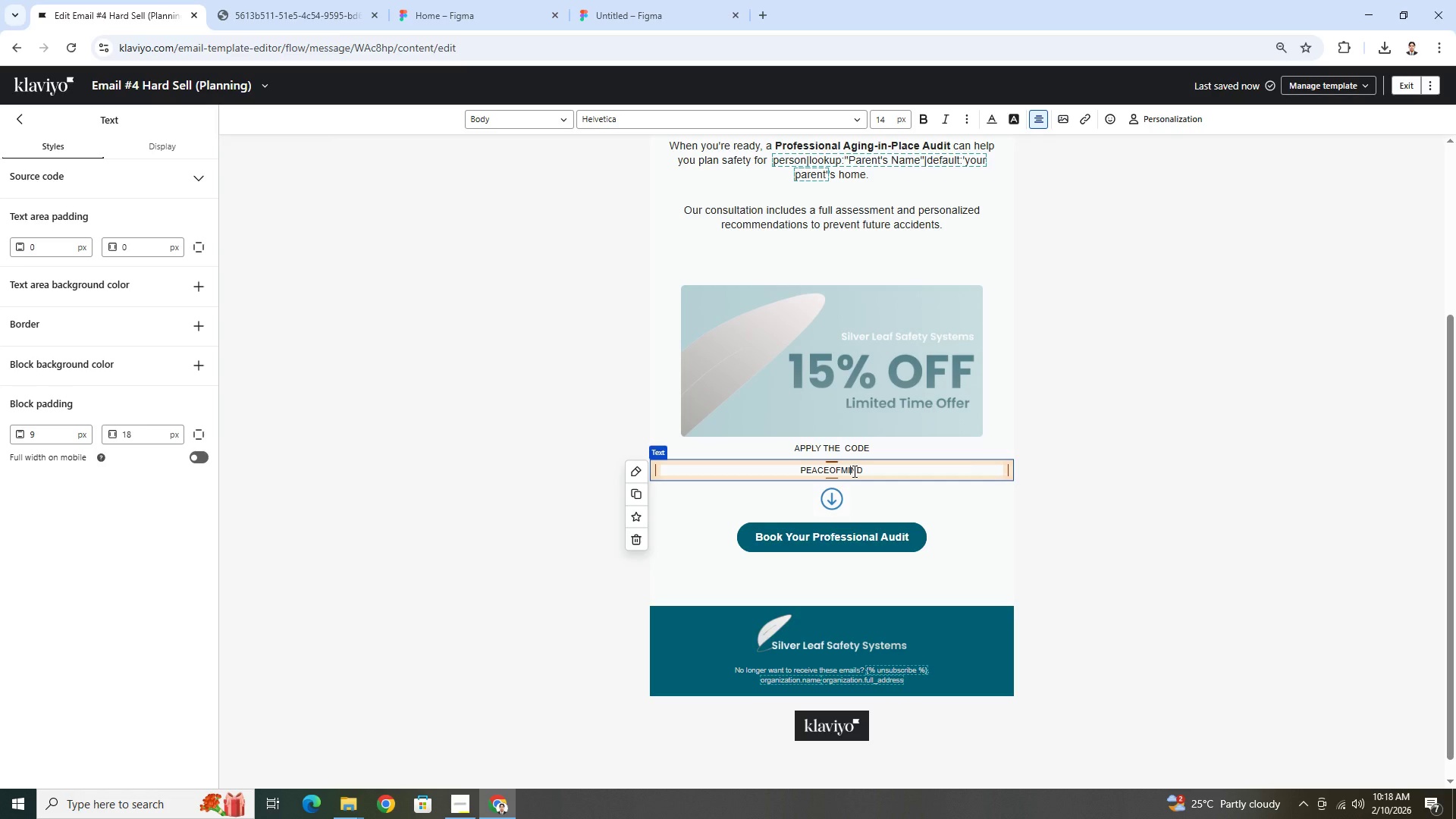 
double_click([853, 471])
 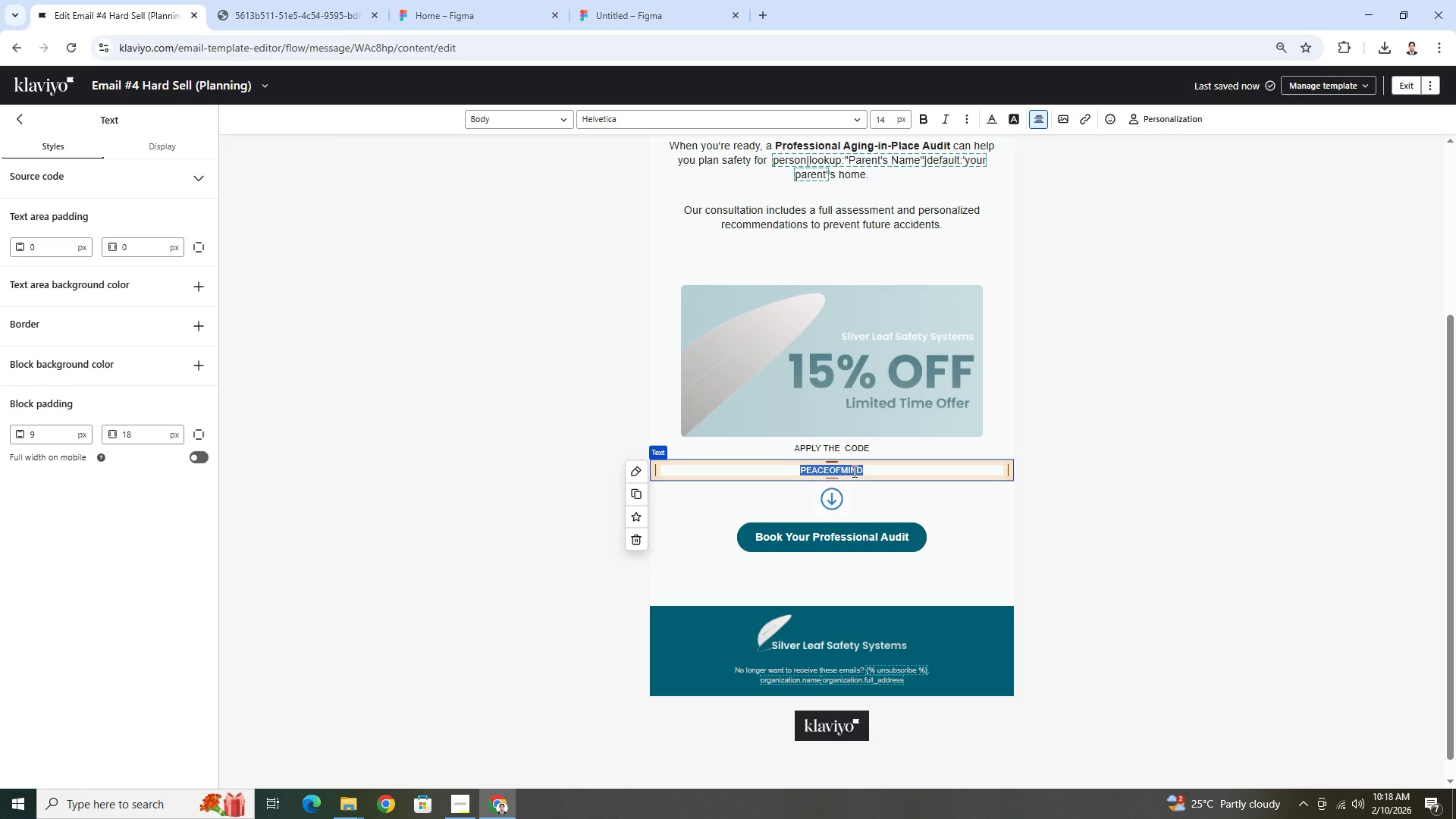 
triple_click([853, 471])
 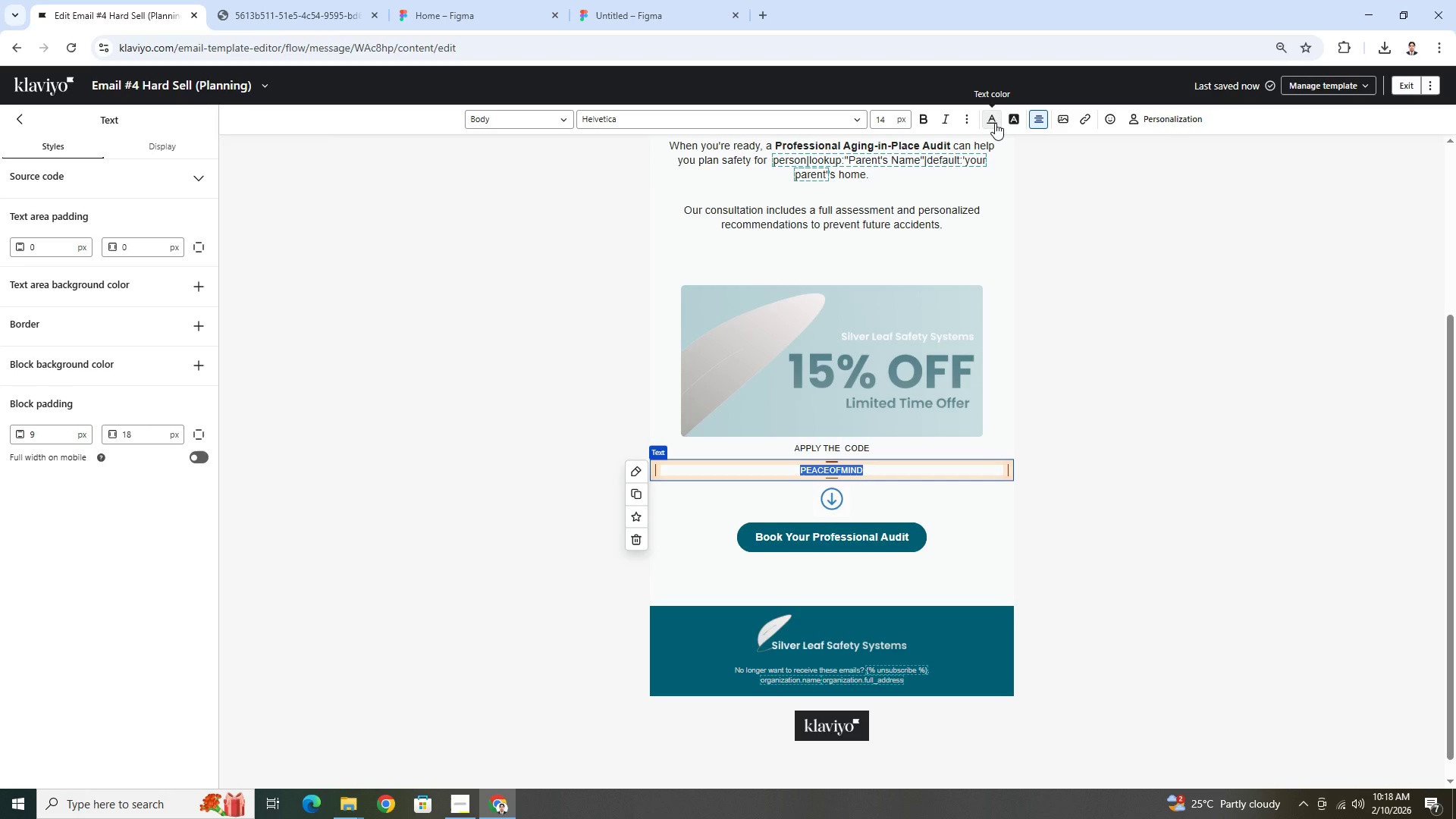 
left_click([995, 123])
 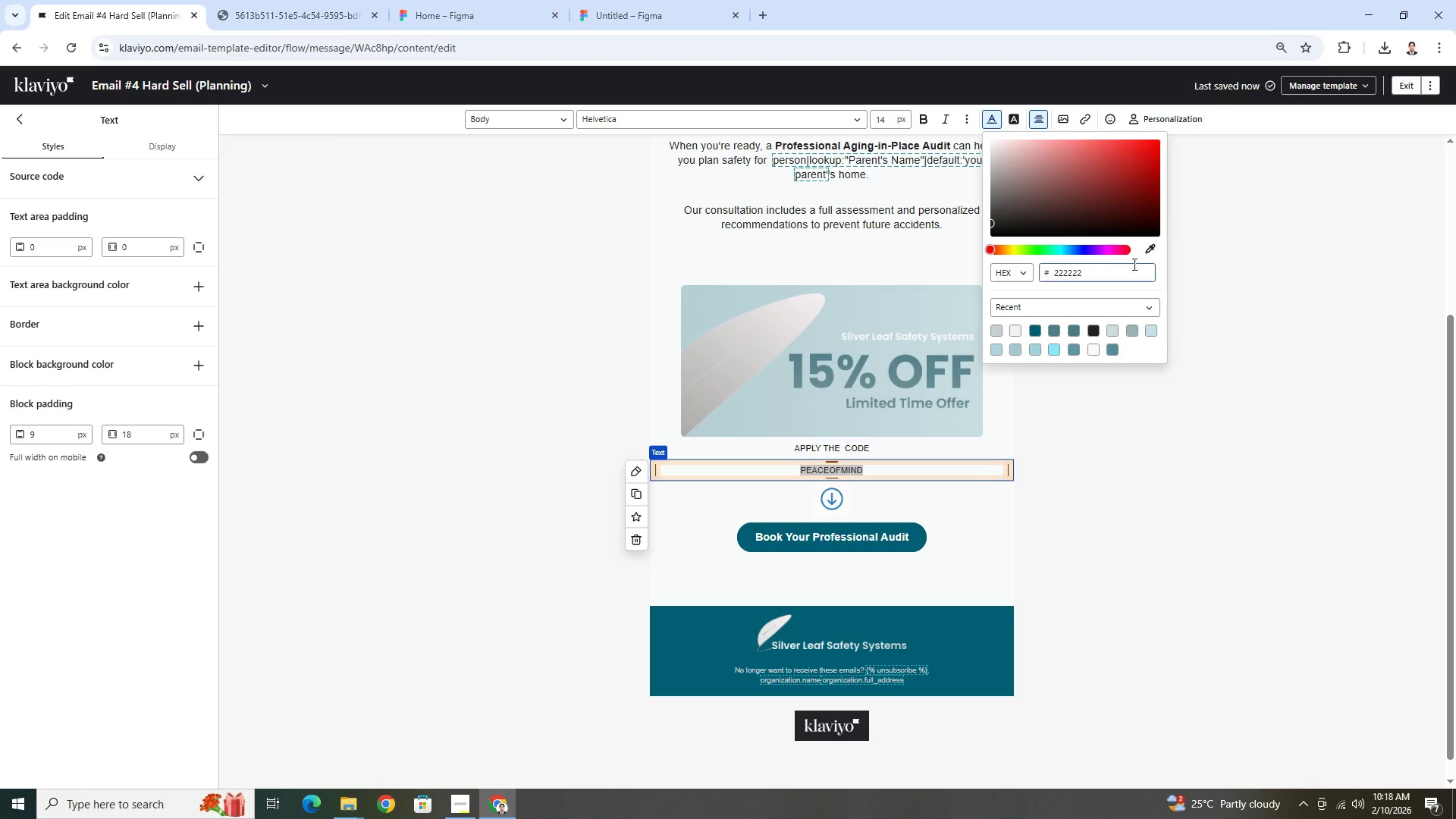 
left_click([1144, 250])
 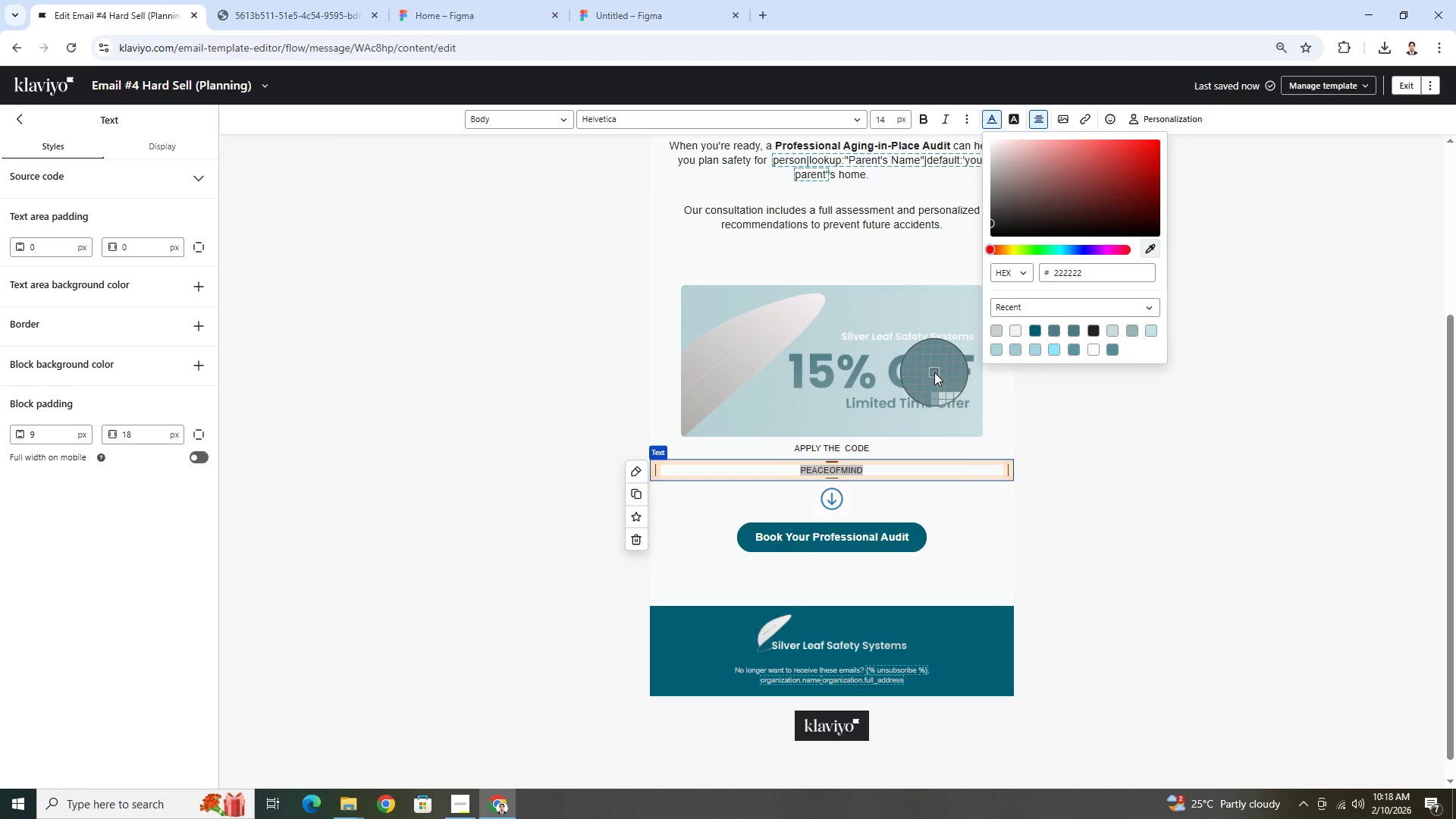 
left_click([932, 372])
 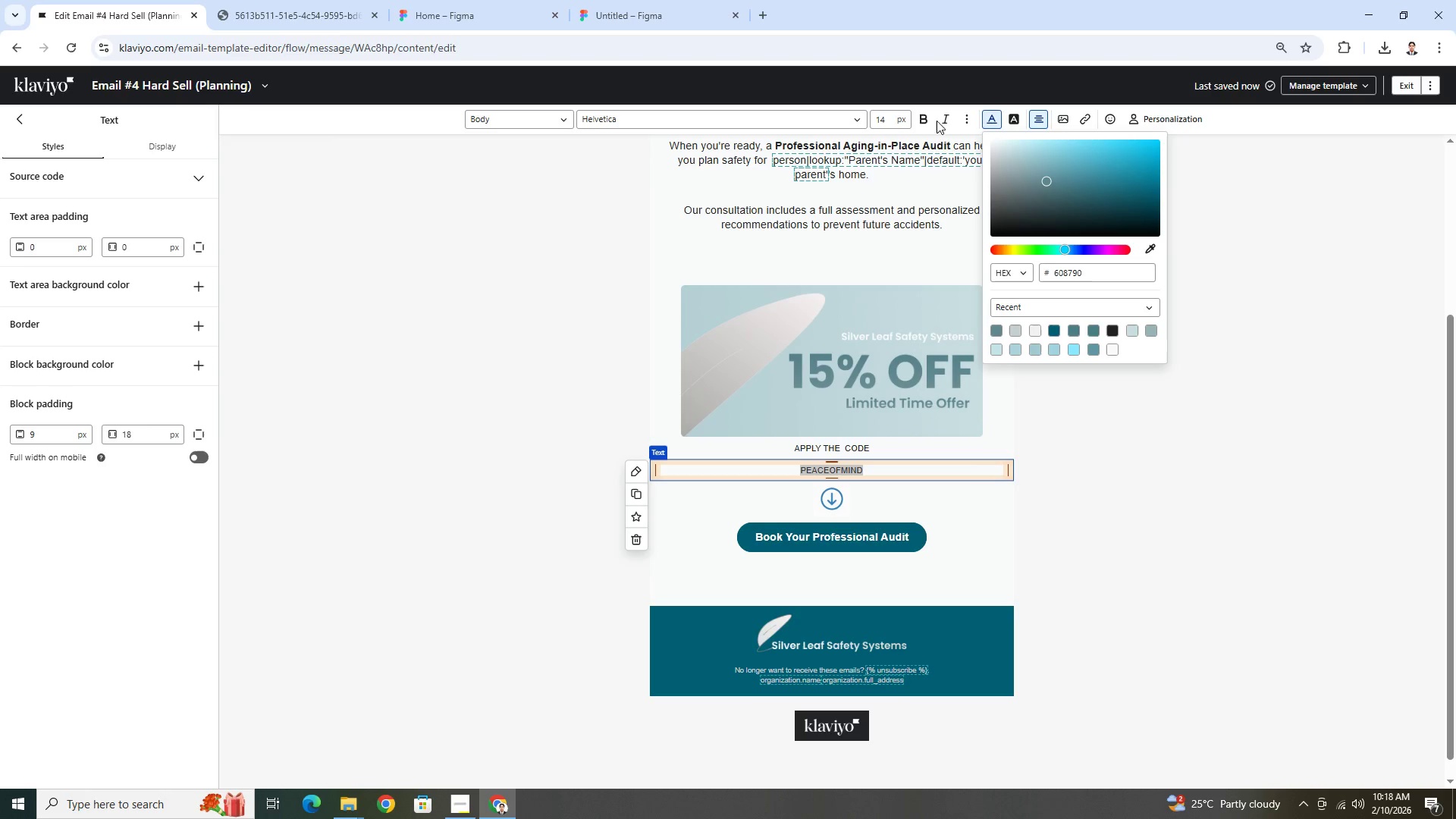 
double_click([925, 118])
 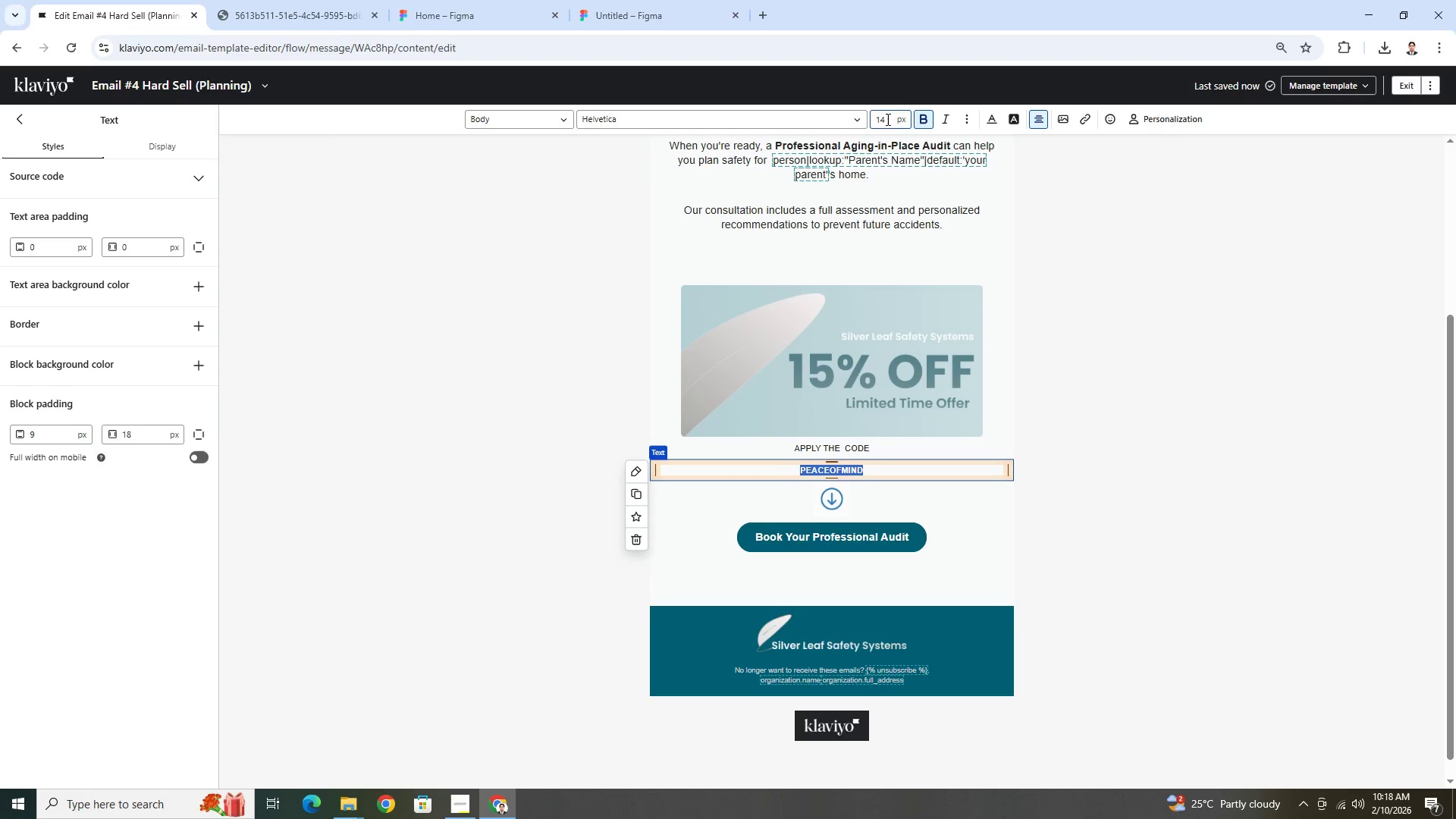 
double_click([886, 119])
 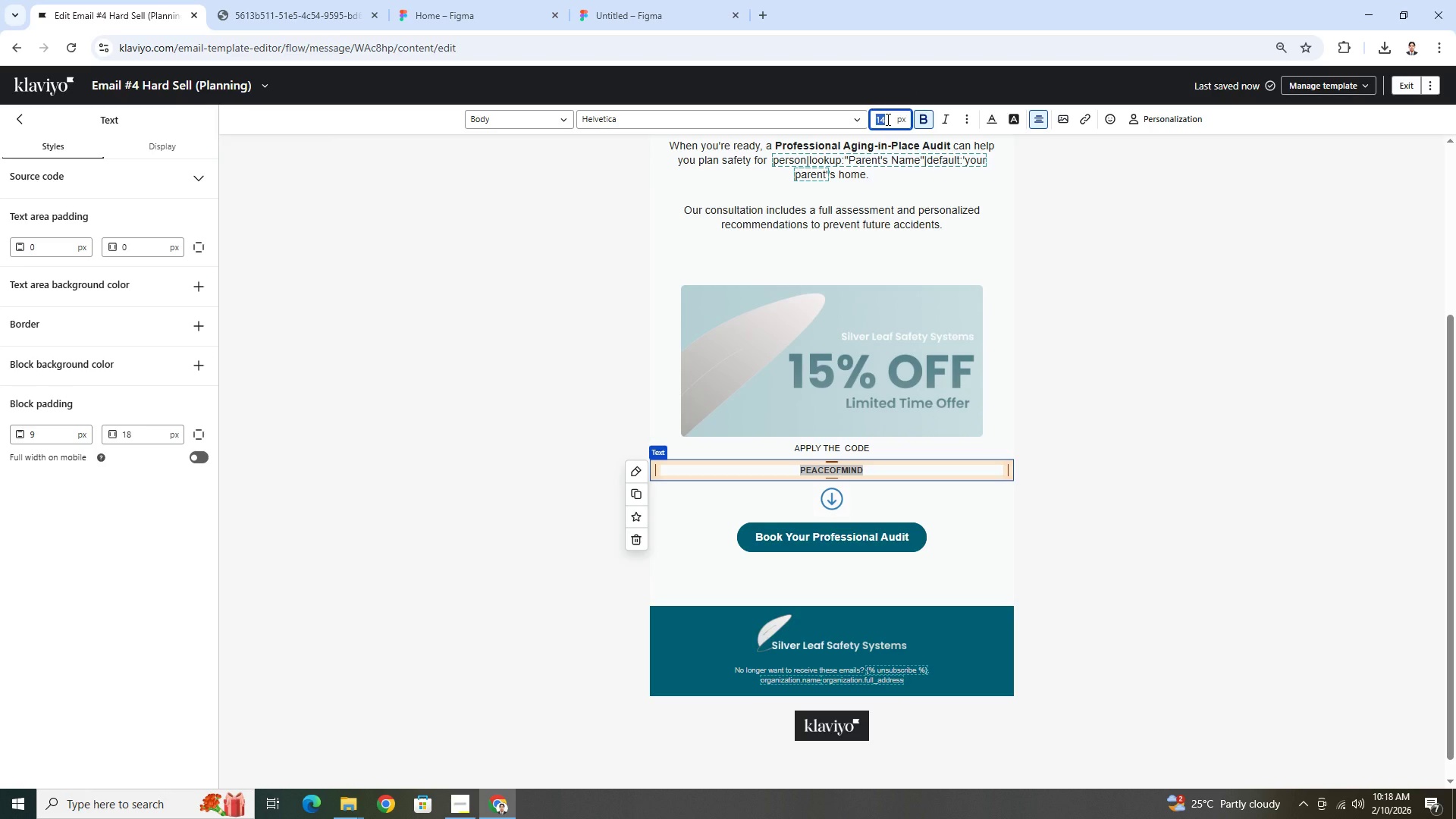 
key(Numpad3)
 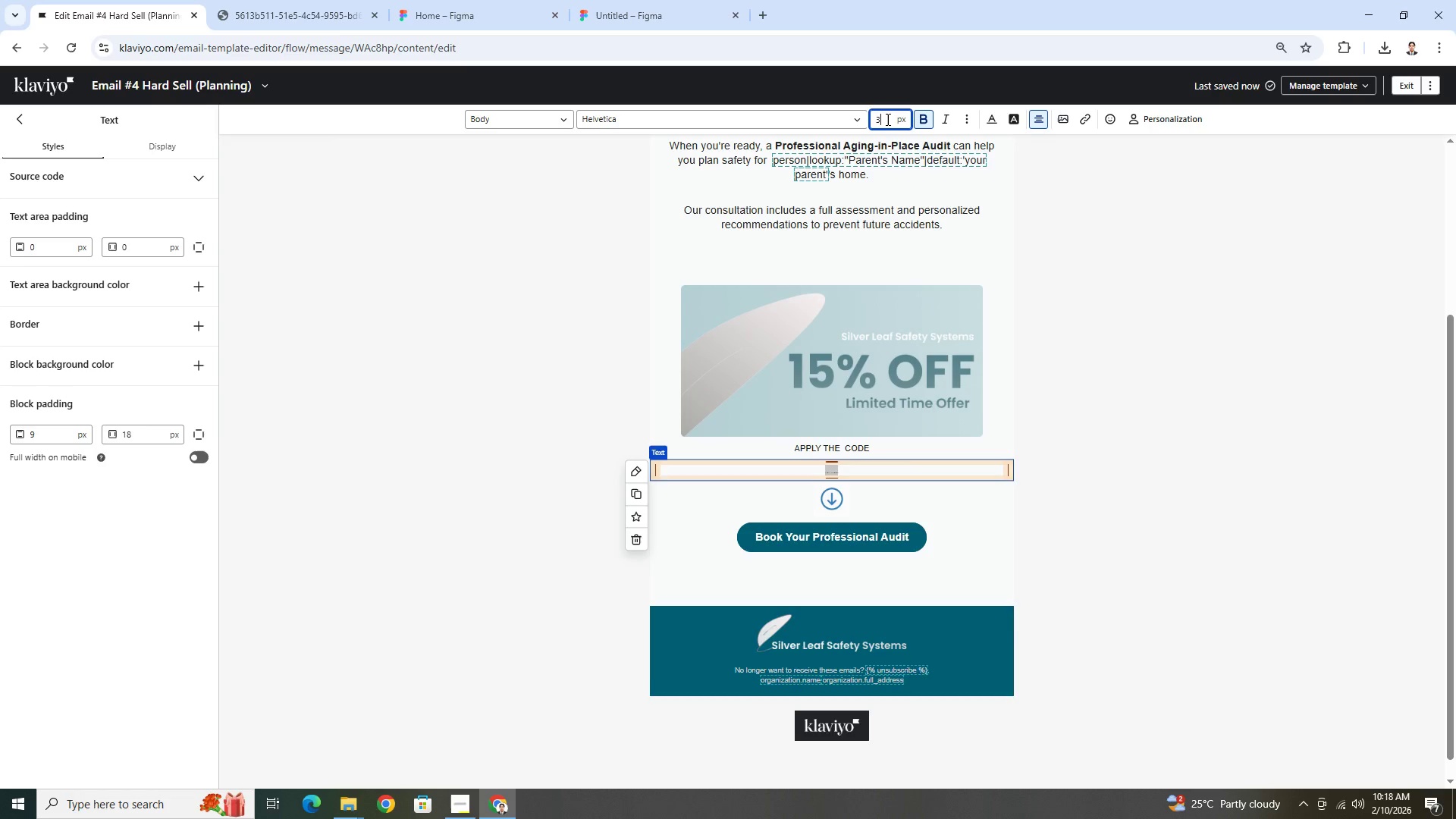 
key(Numpad6)
 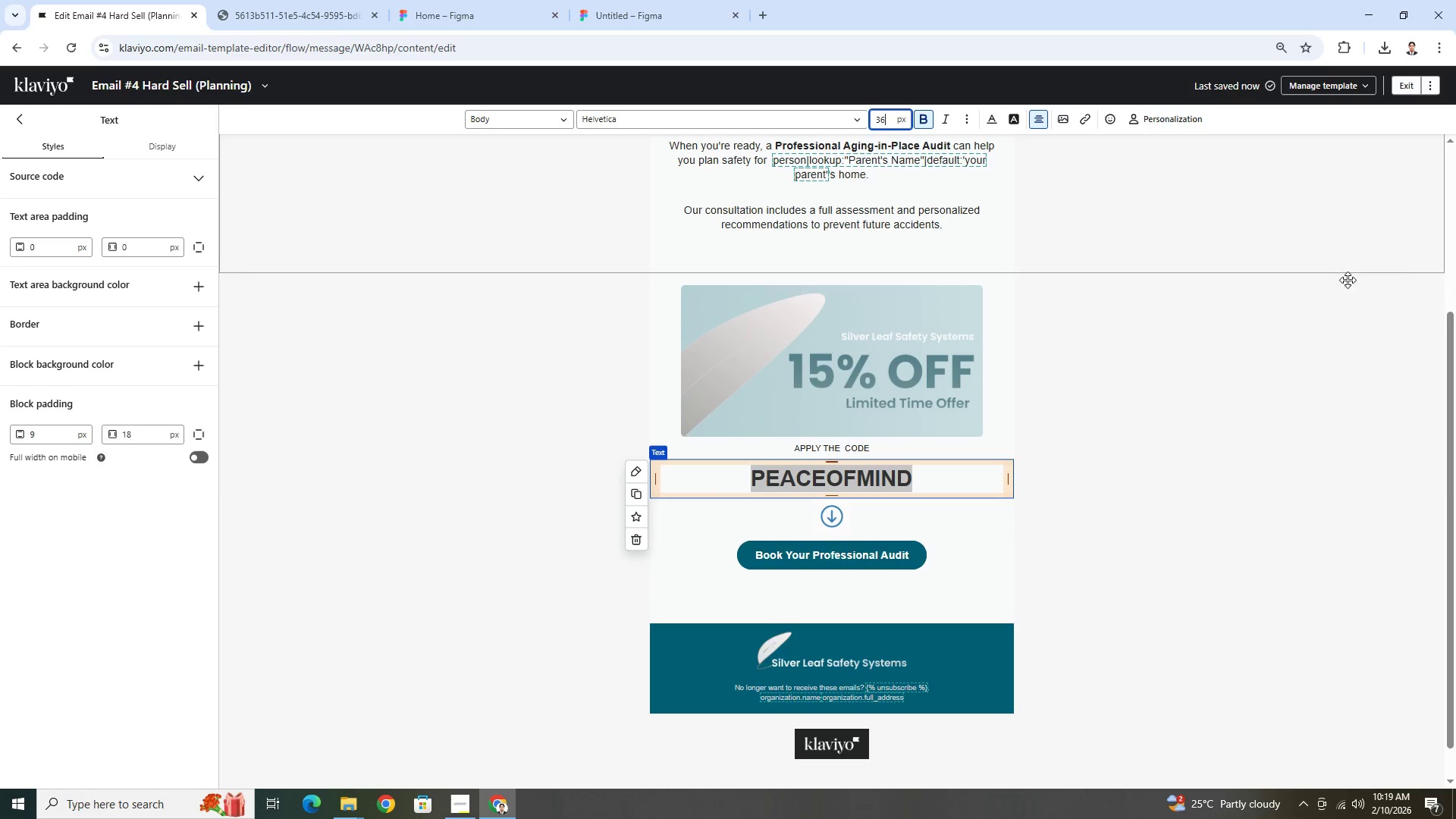 
left_click([1134, 566])
 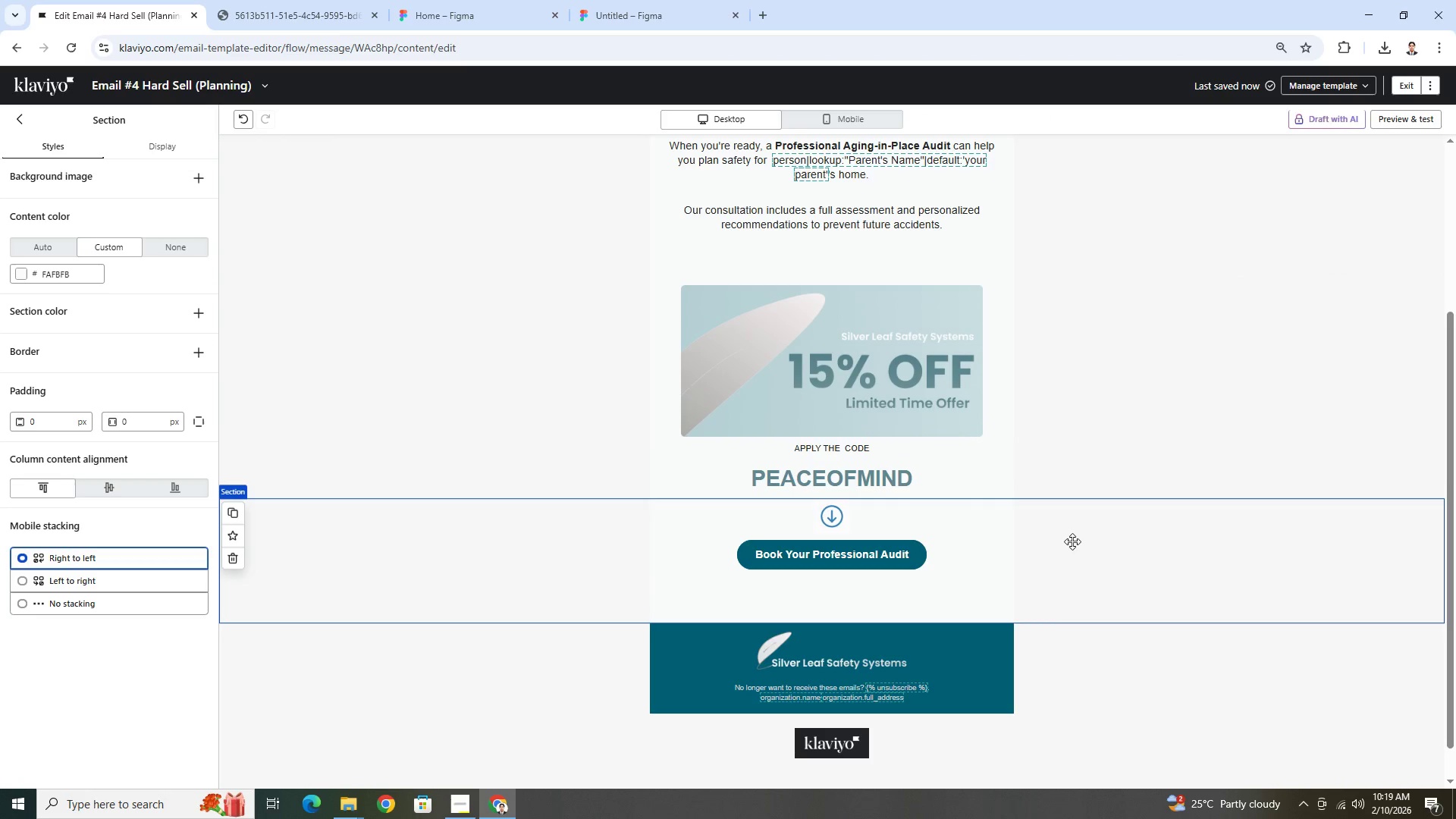 
wait(9.01)
 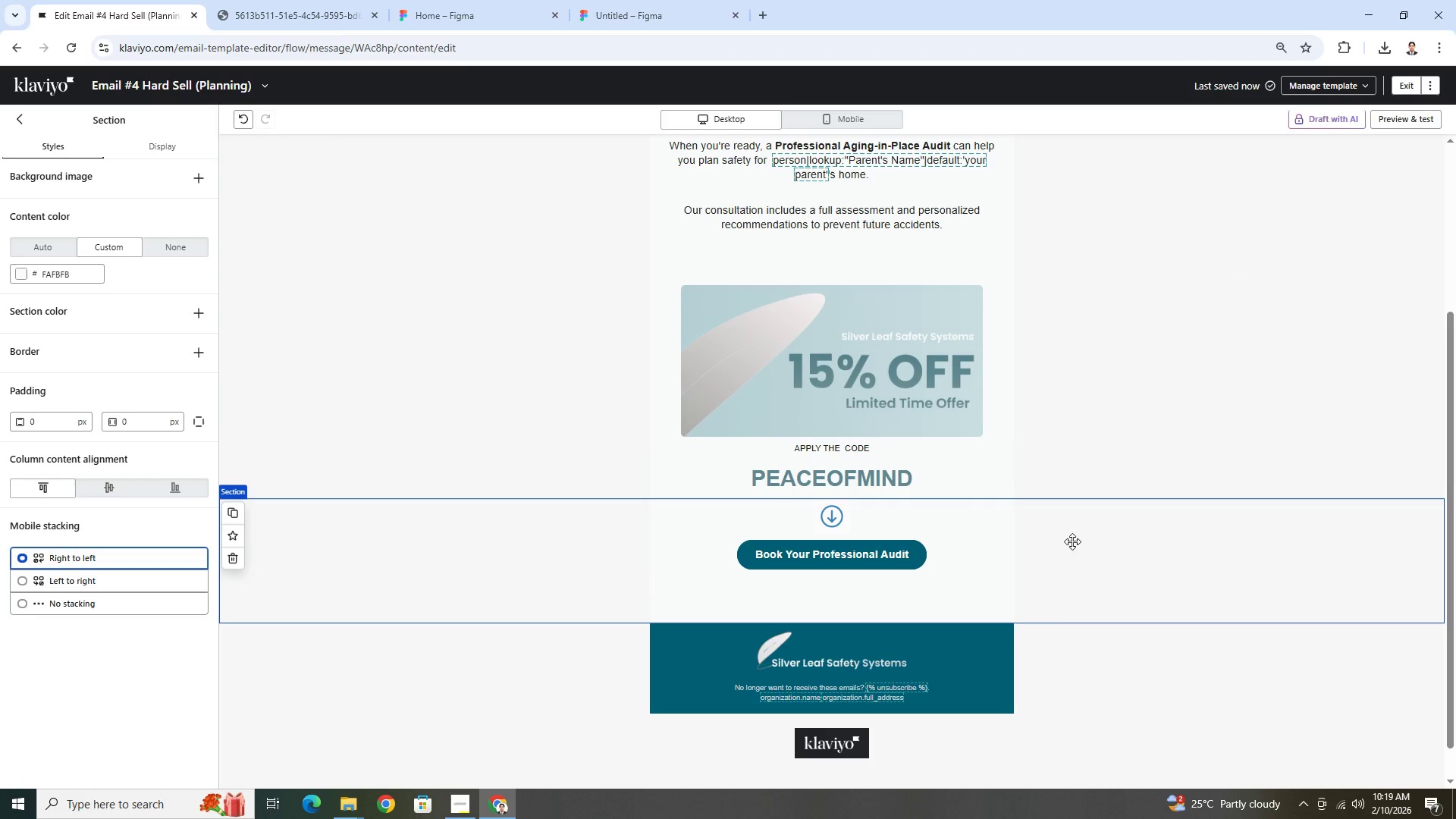 
left_click([24, 124])
 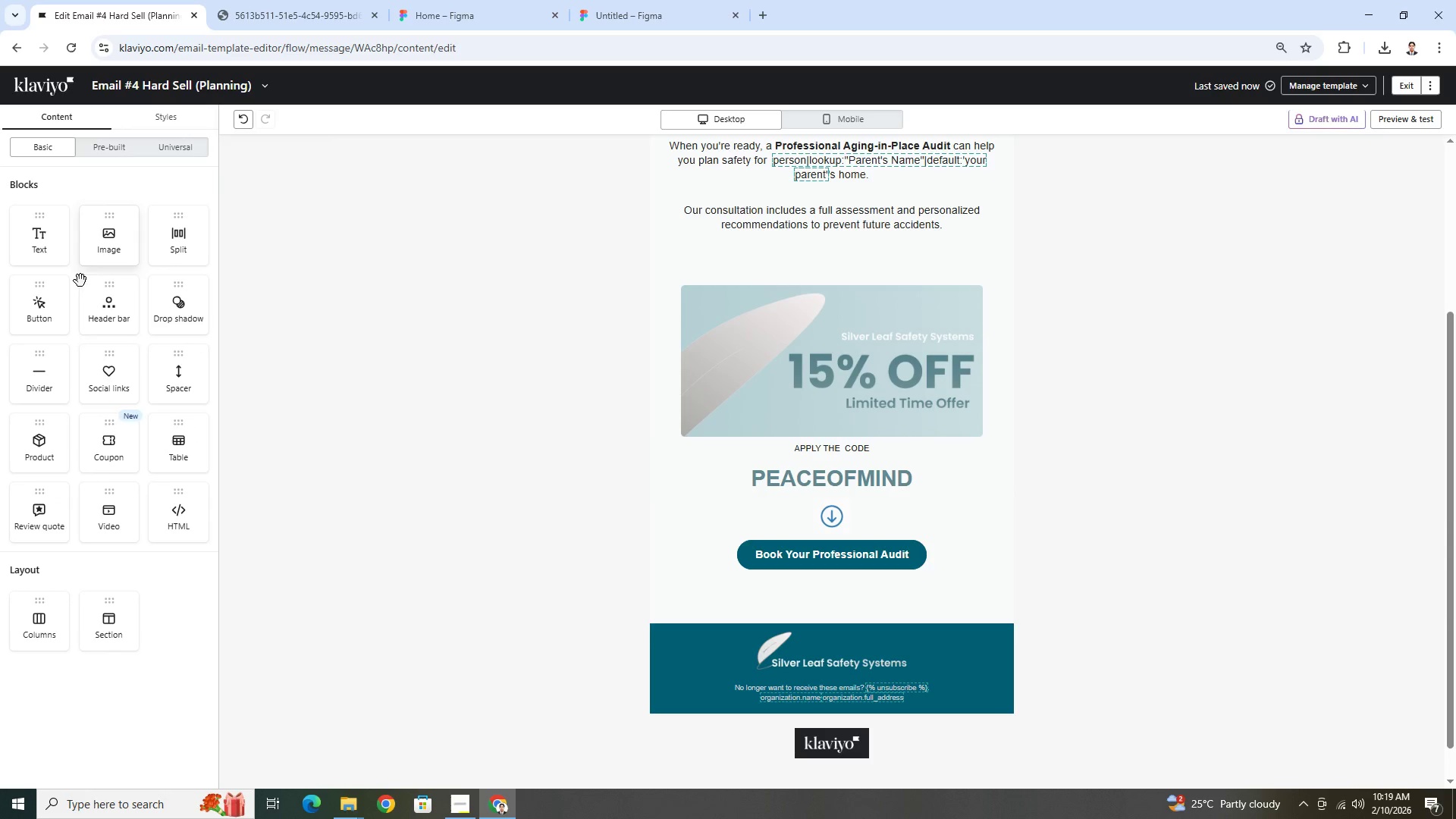 
left_click_drag(start_coordinate=[32, 370], to_coordinate=[843, 479])
 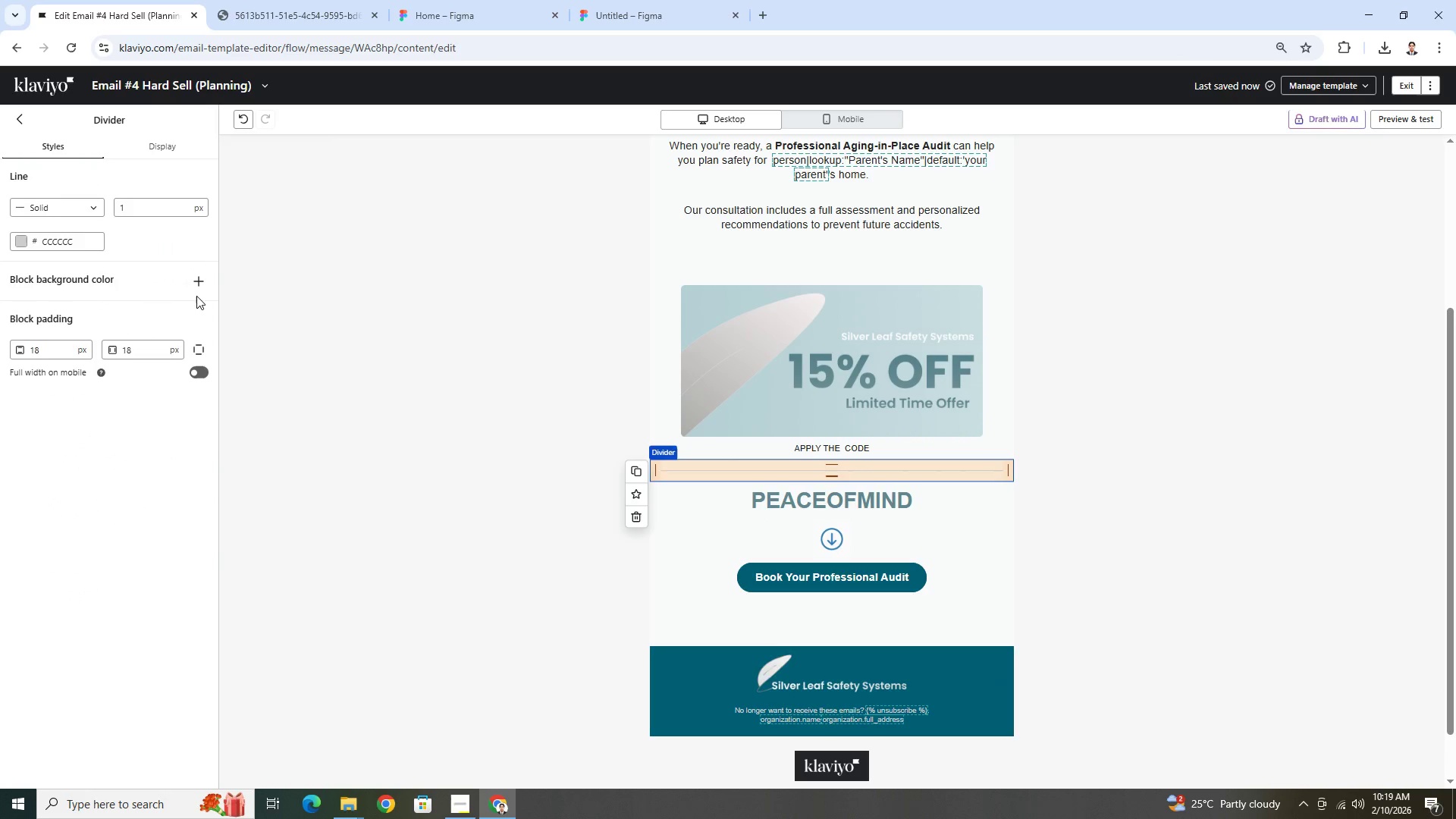 
left_click([87, 215])
 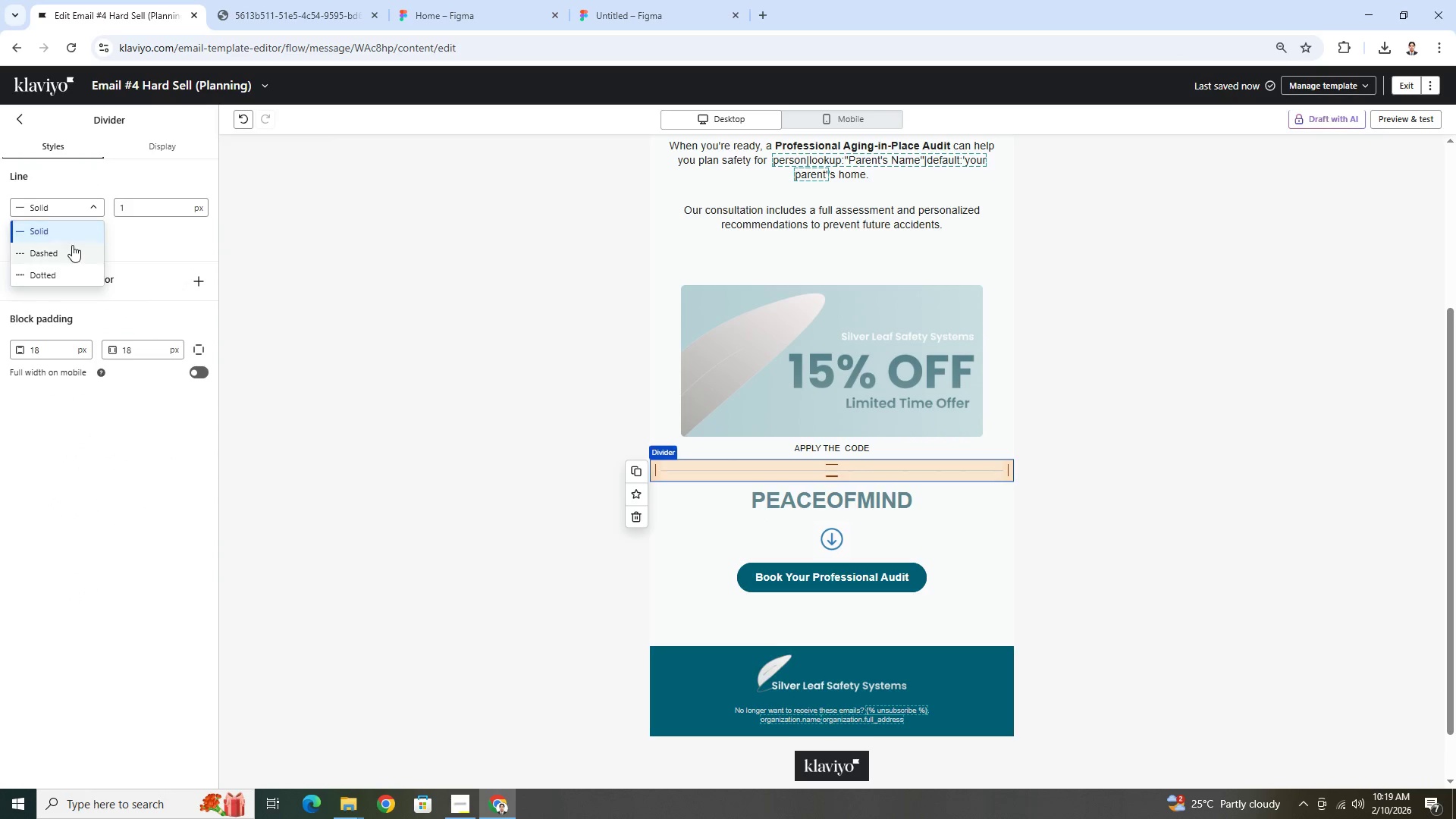 
left_click([71, 249])
 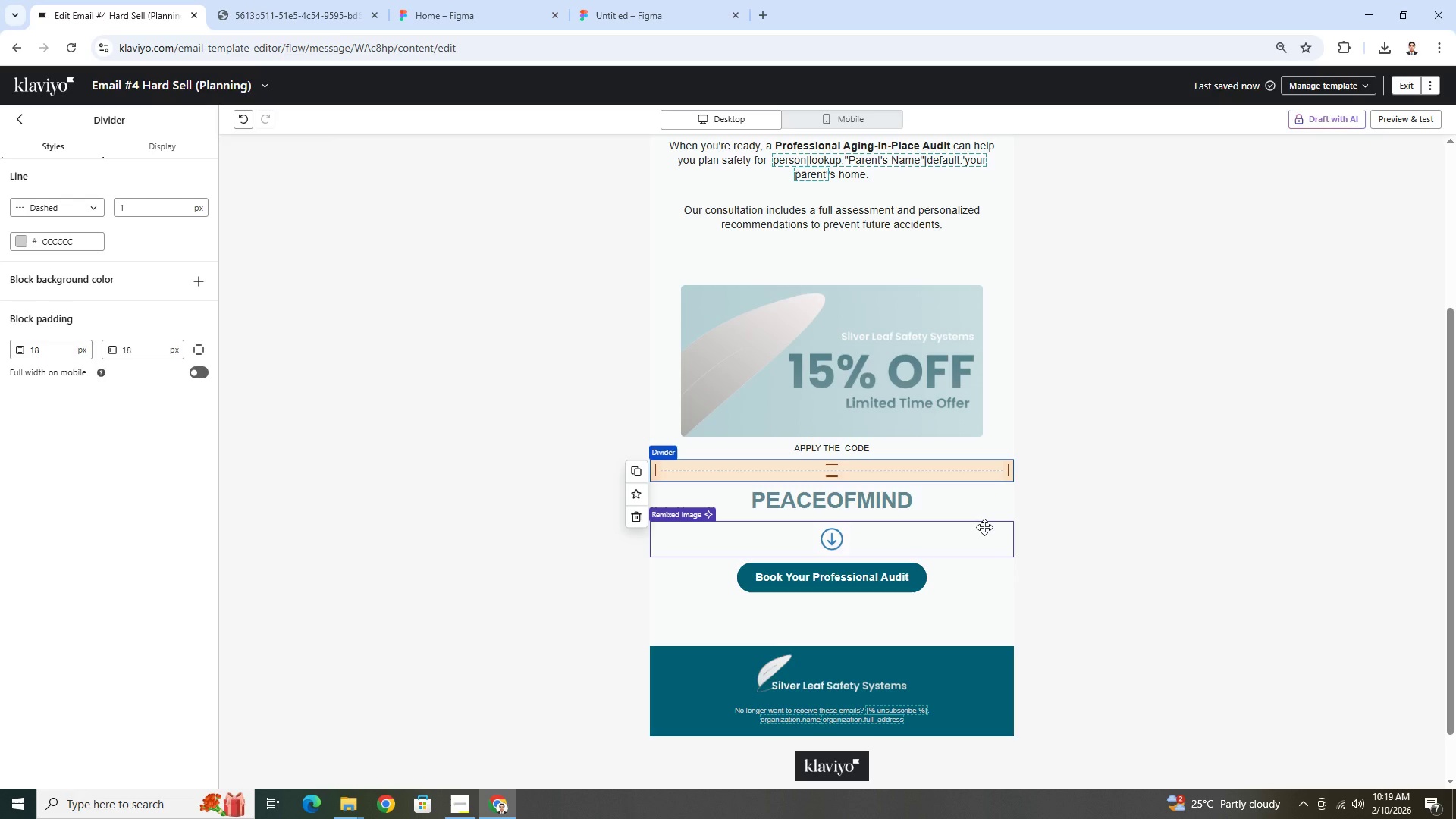 
left_click([984, 527])
 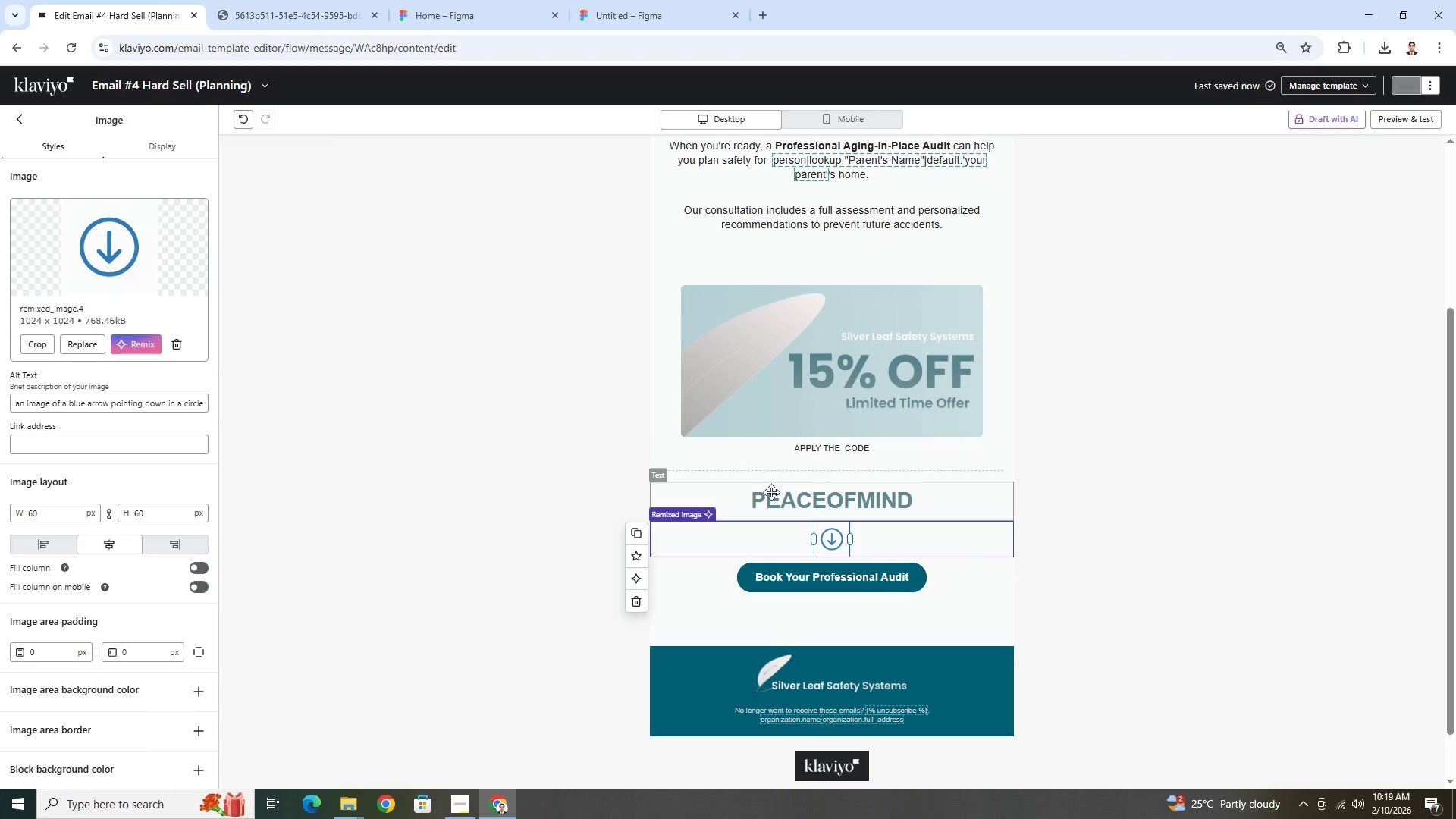 
left_click([827, 474])
 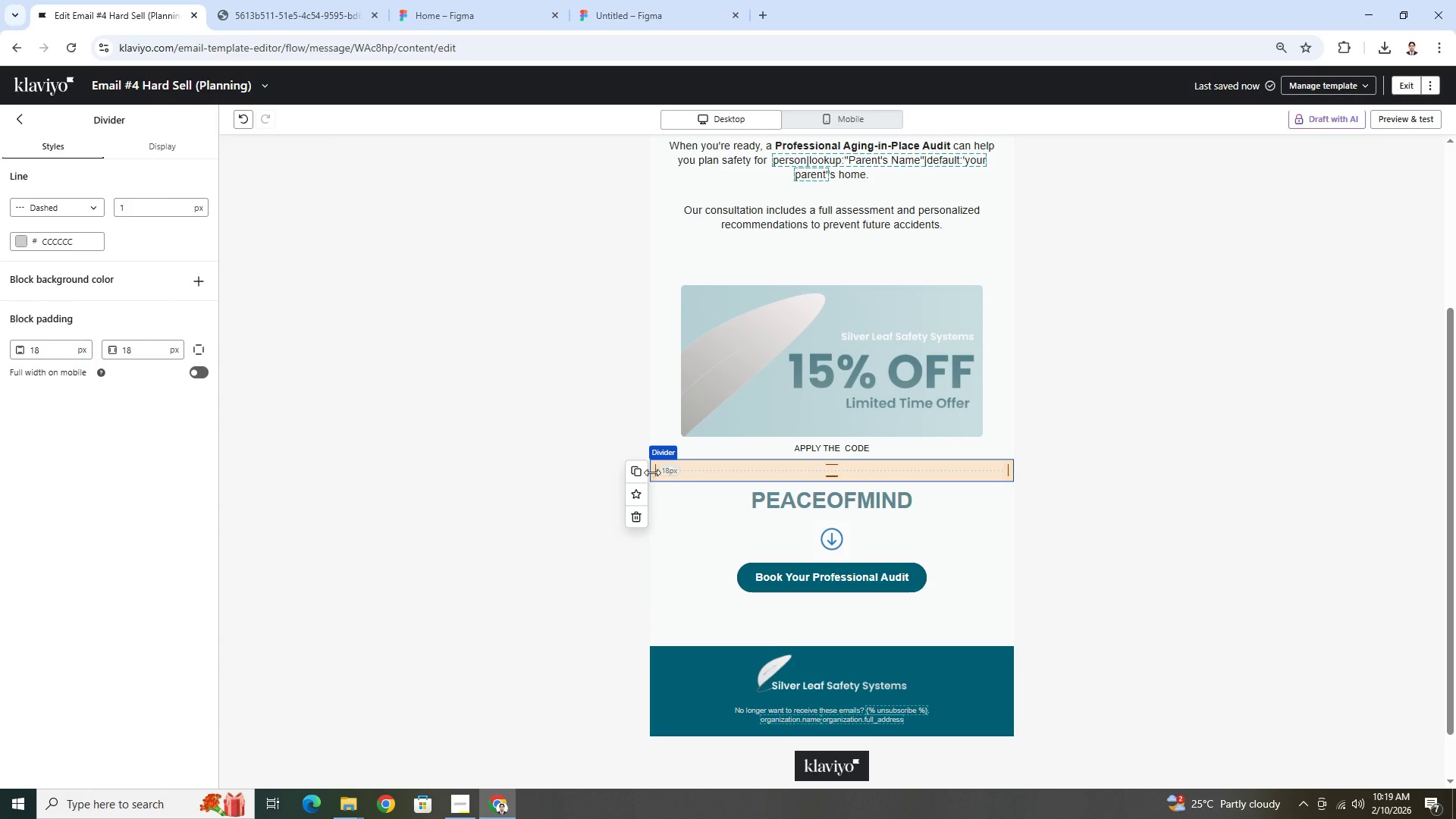 
left_click([639, 473])
 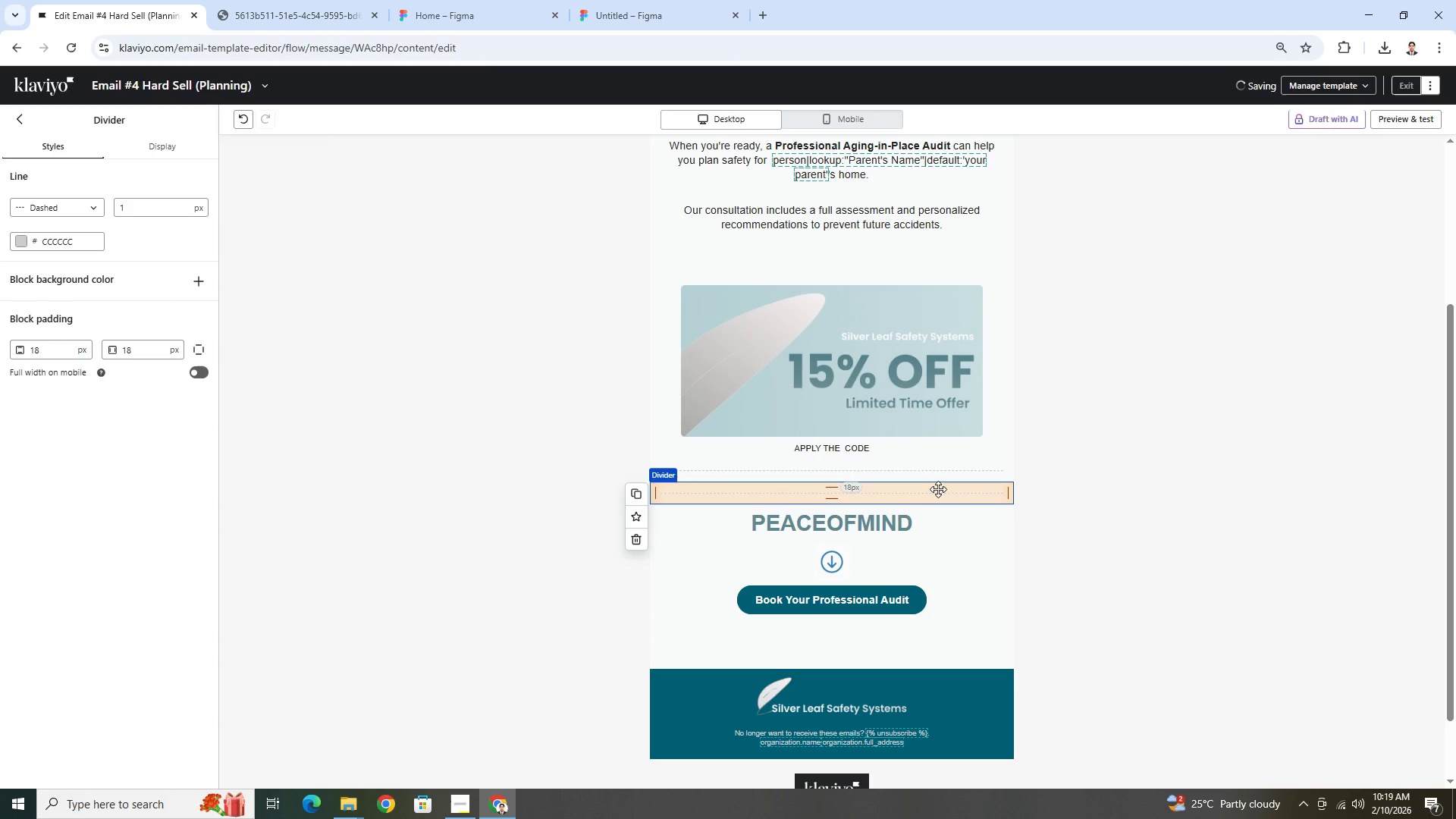 
left_click_drag(start_coordinate=[935, 493], to_coordinate=[940, 552])
 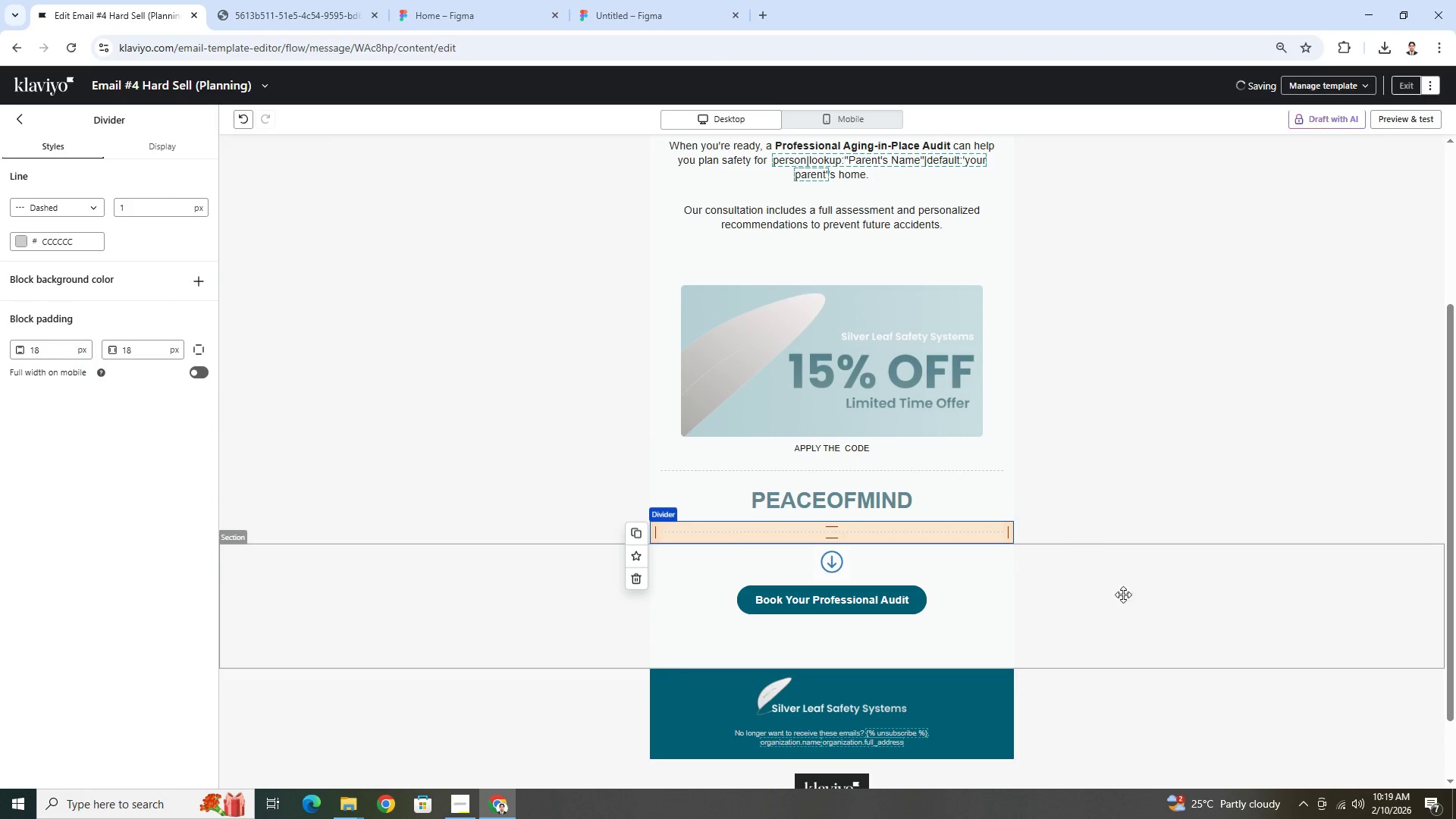 
left_click([1140, 628])
 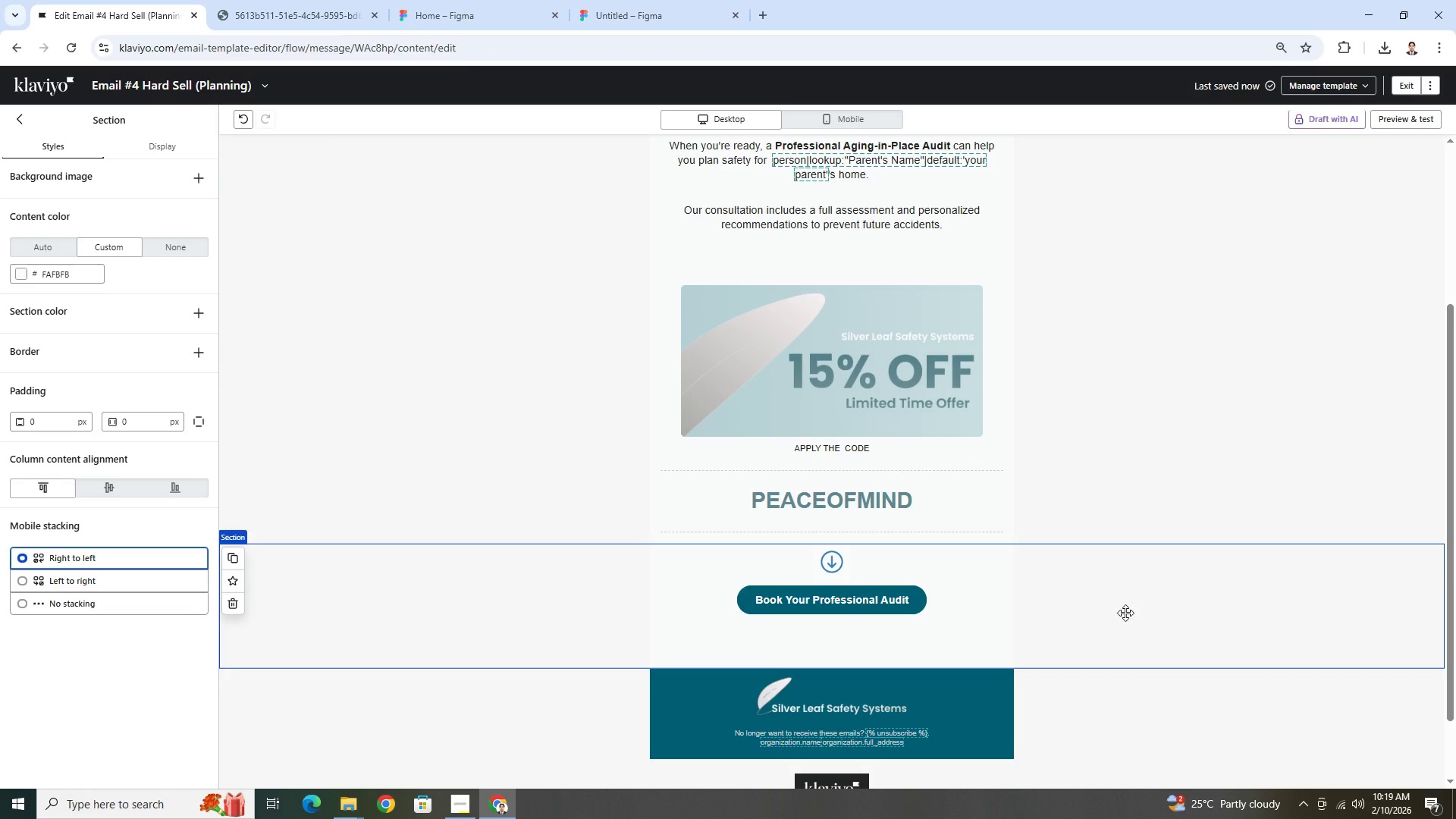 
wait(5.18)
 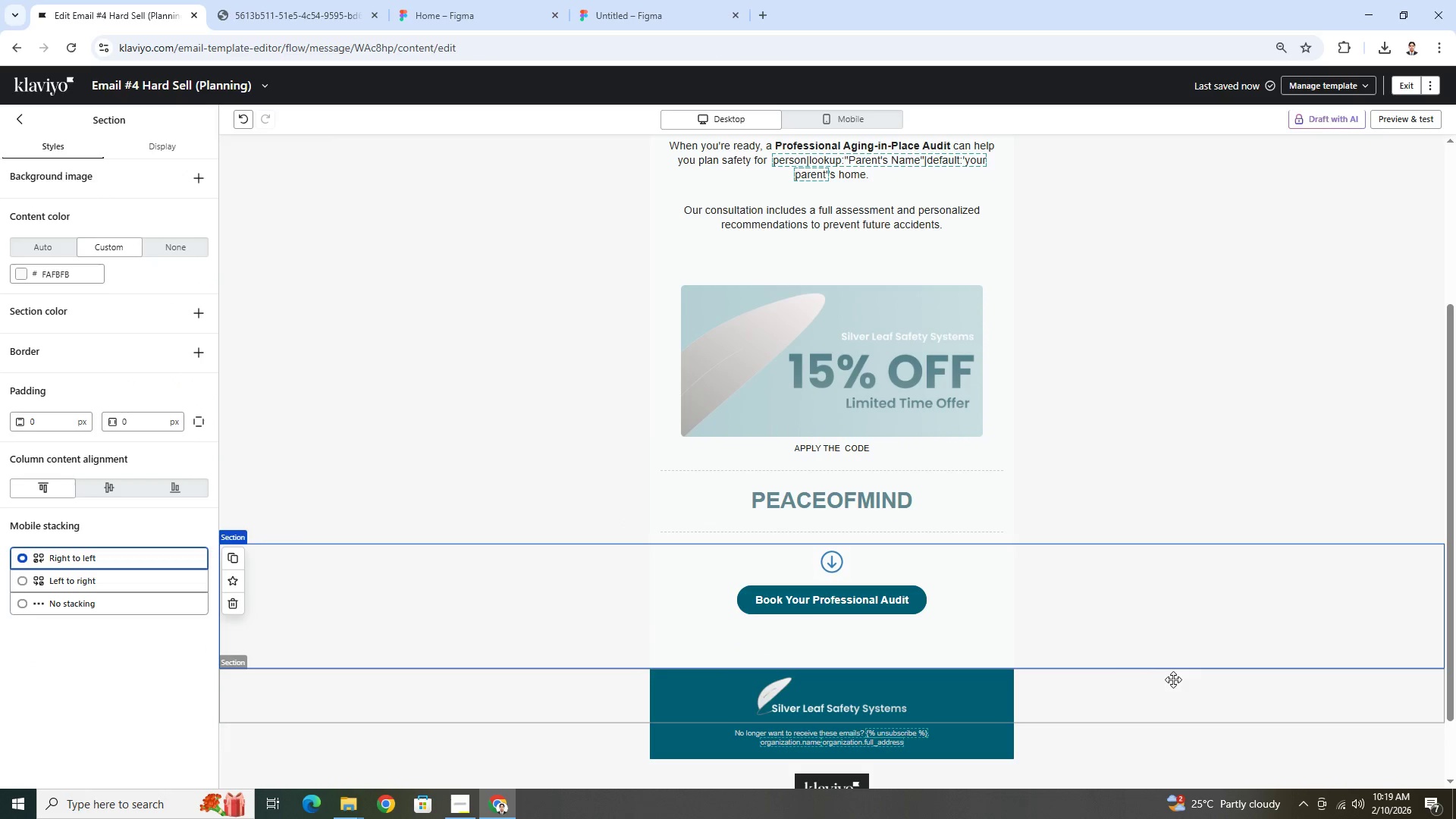 
mouse_move([571, 12])
 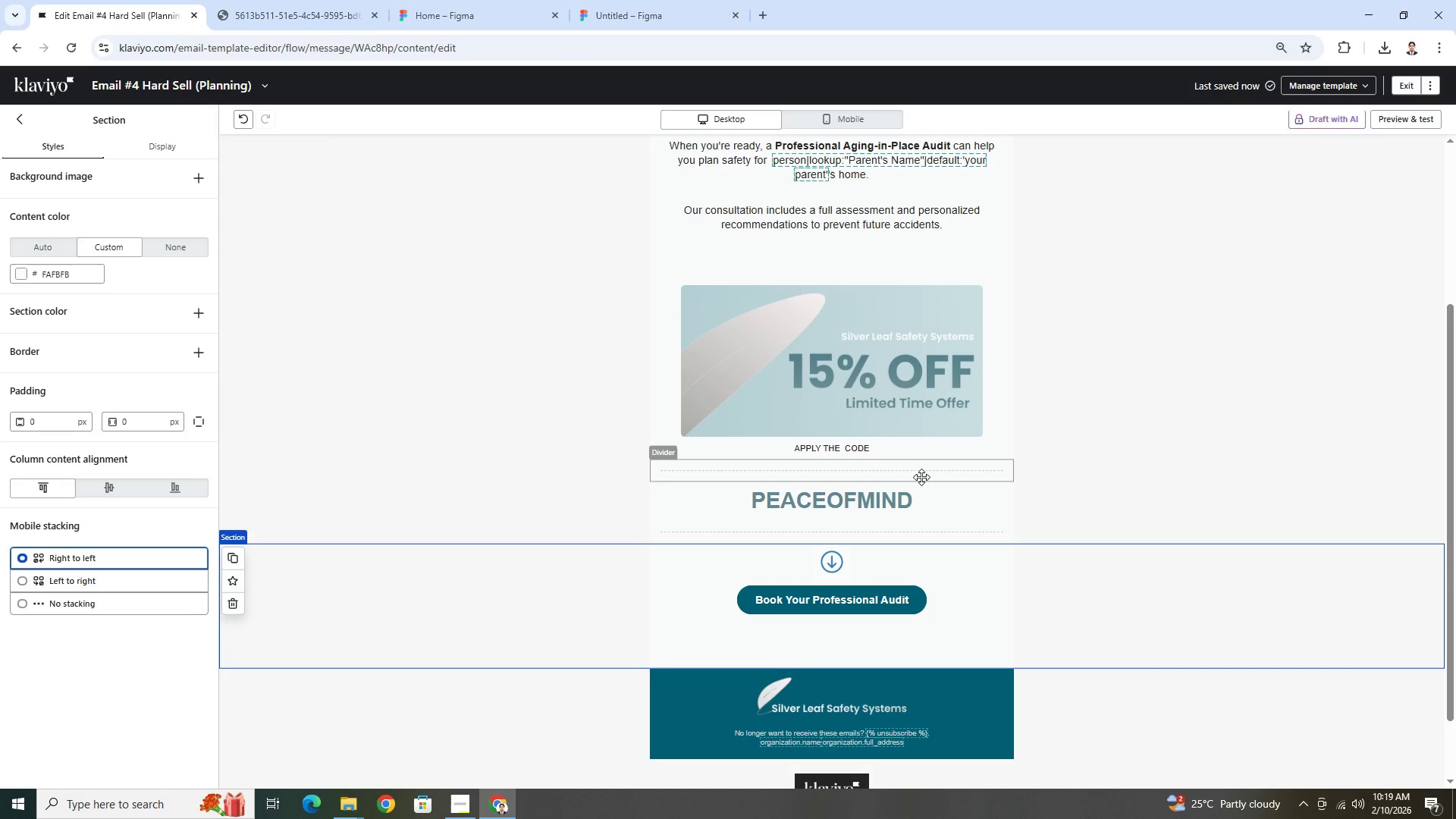 
left_click([918, 479])
 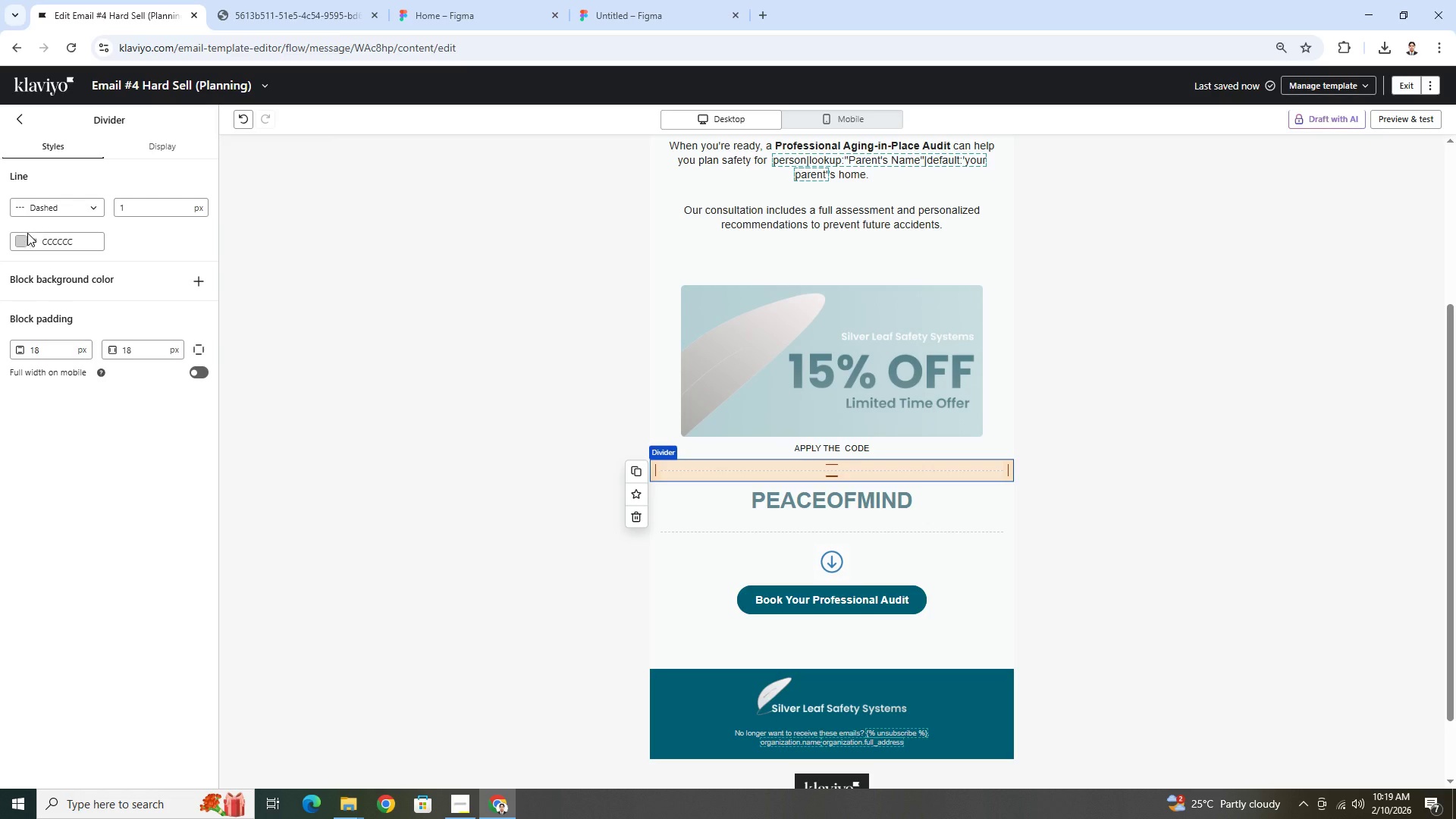 
left_click([20, 241])
 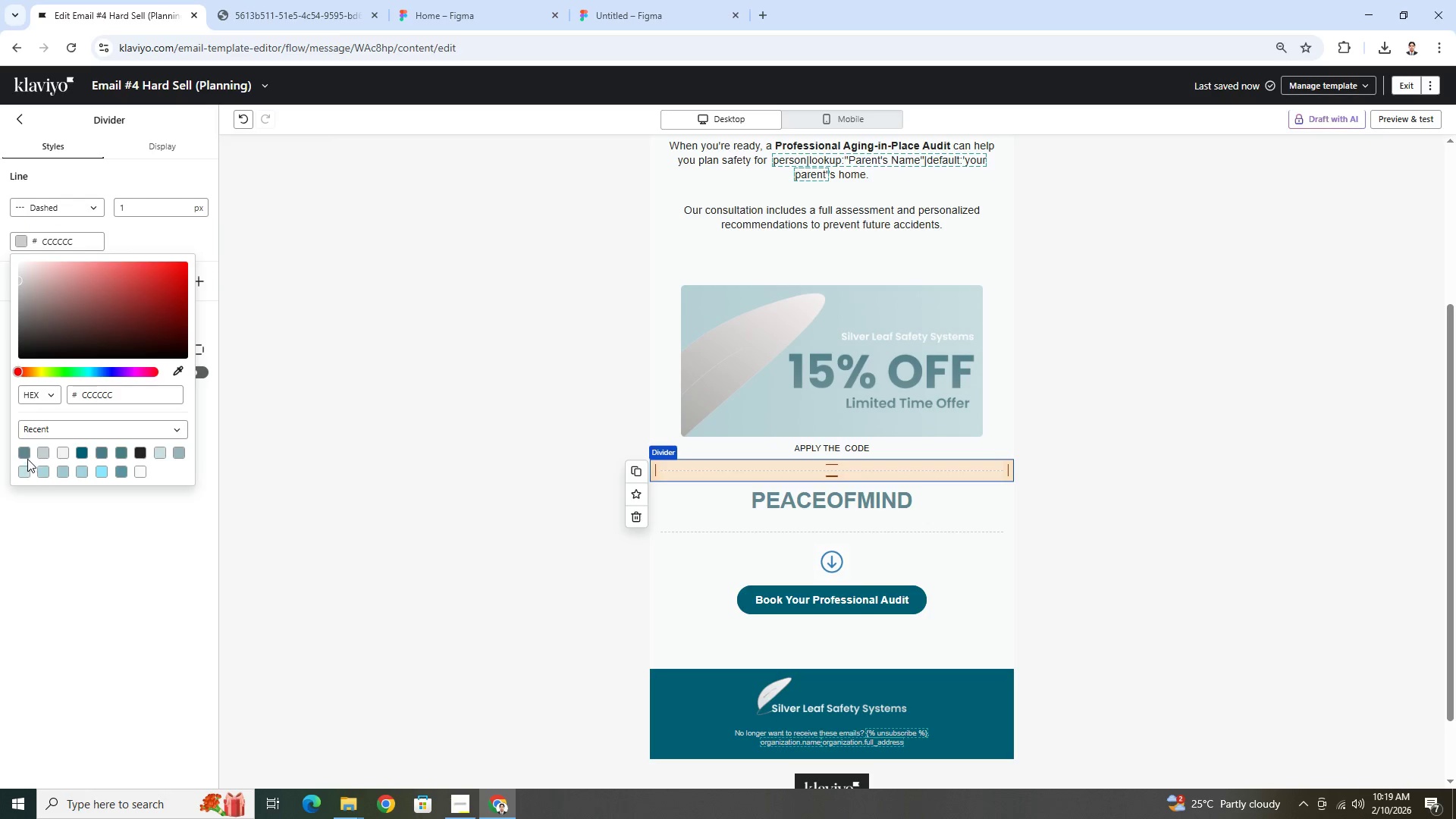 
left_click([27, 457])
 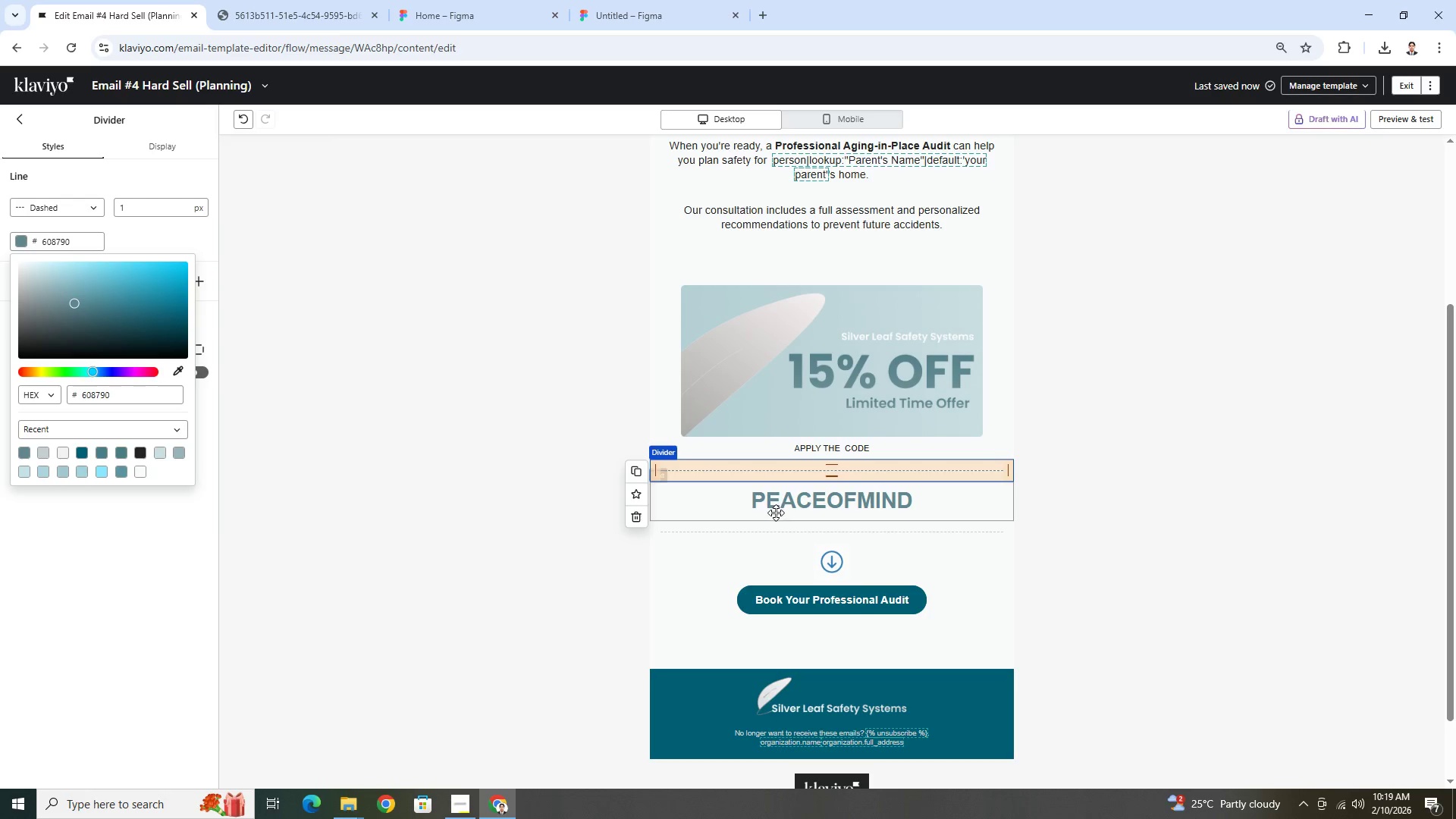 
left_click([772, 526])
 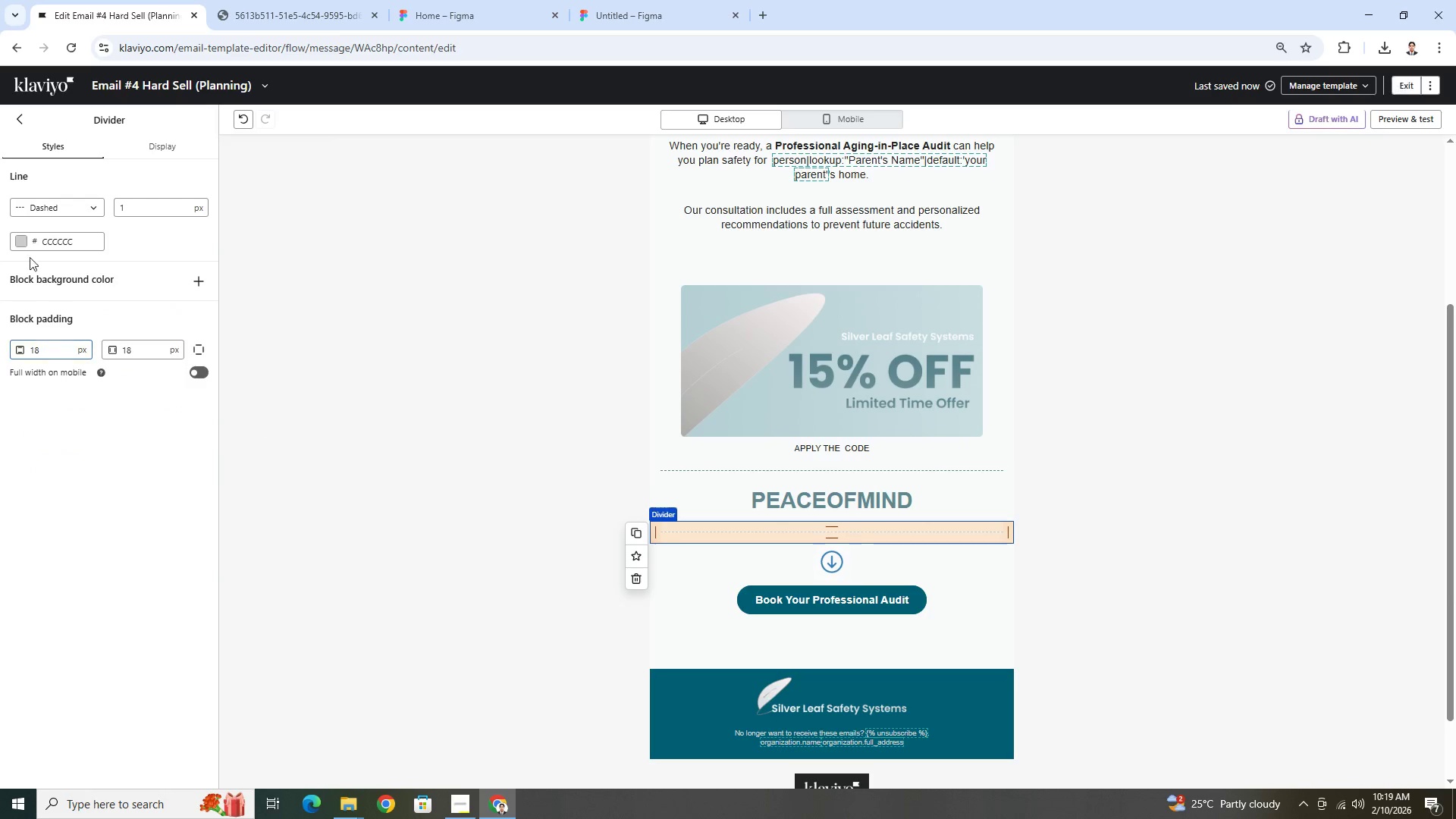 
left_click([22, 244])
 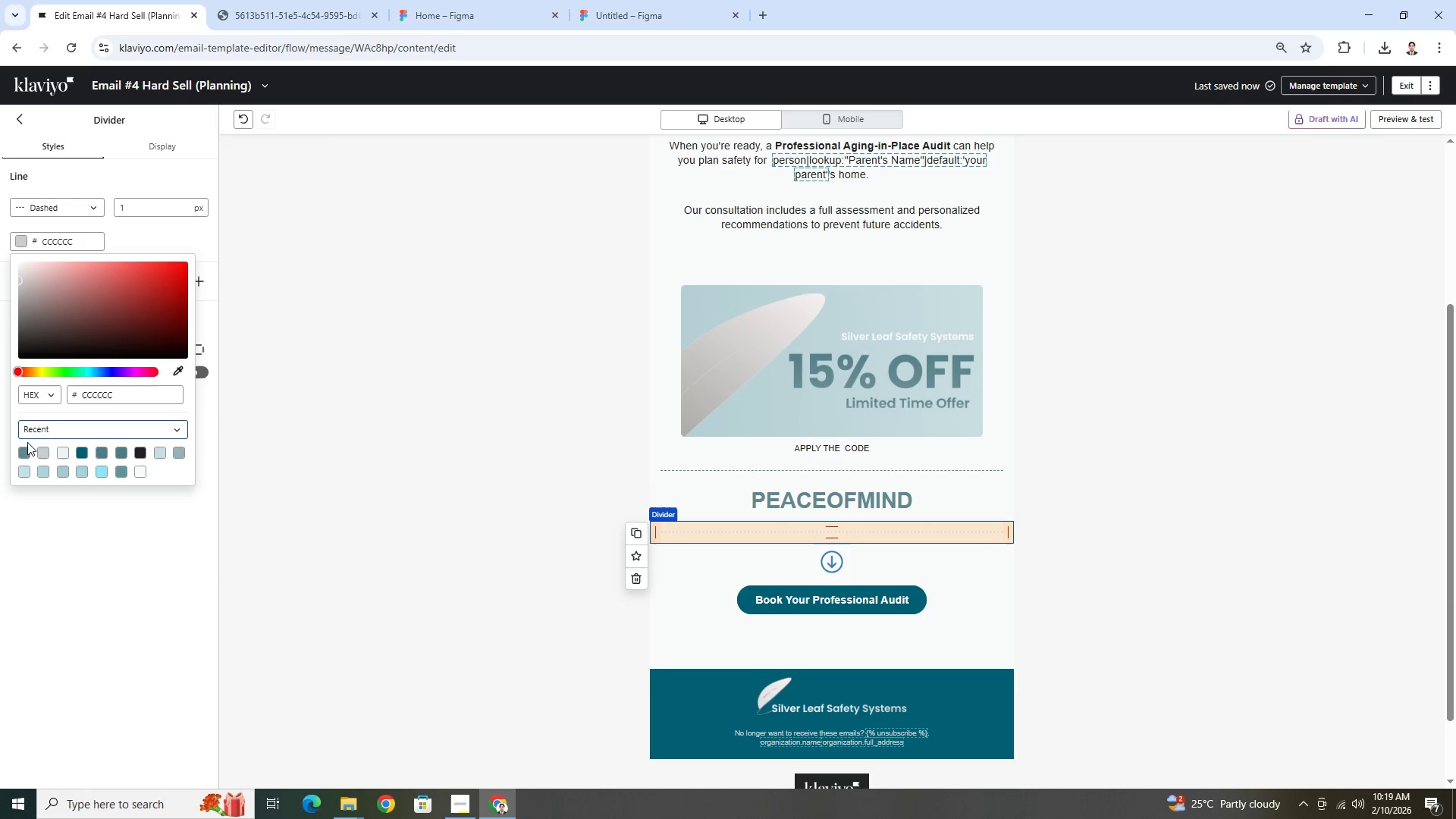 
left_click([27, 450])
 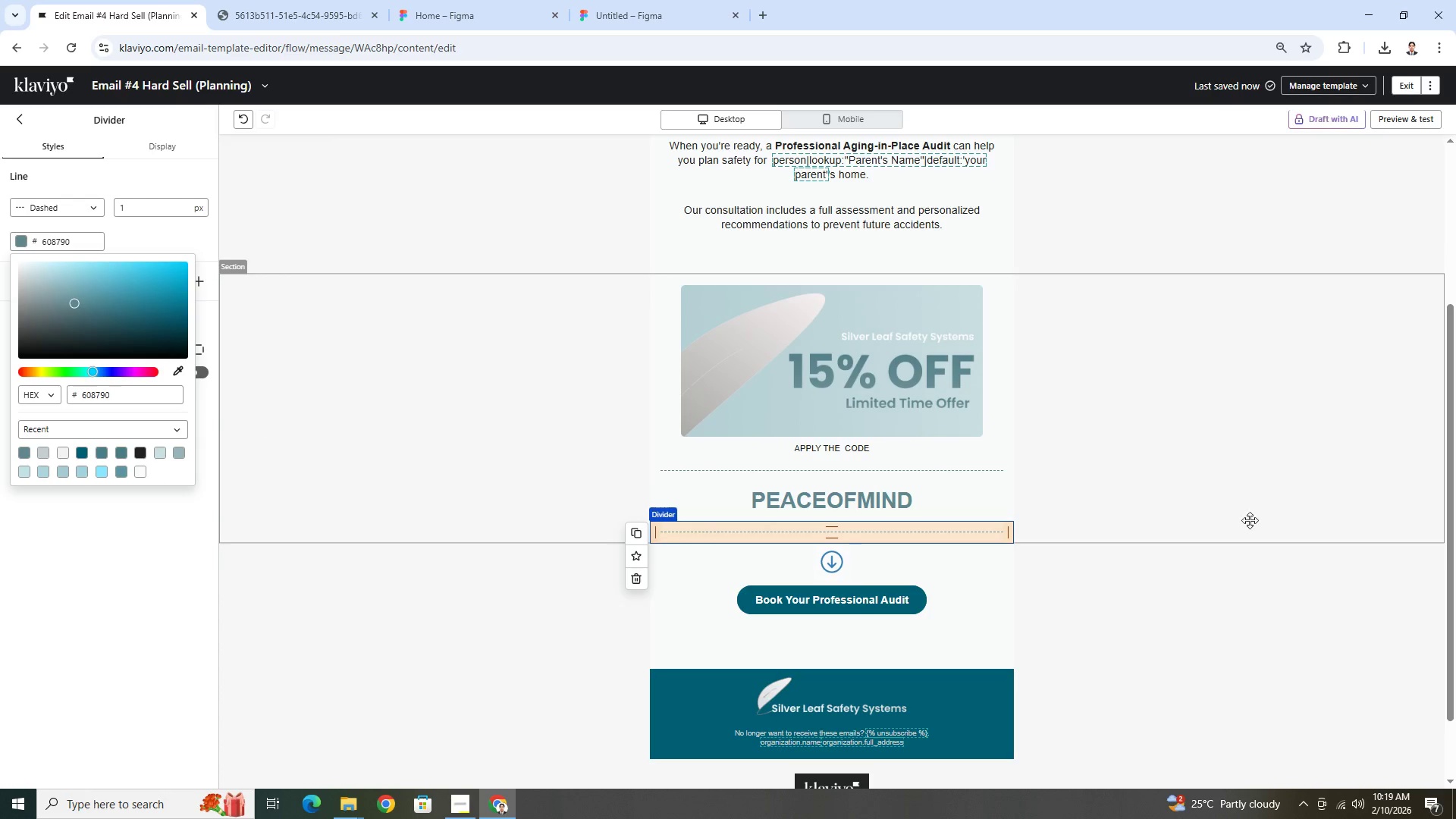 
left_click([1232, 495])
 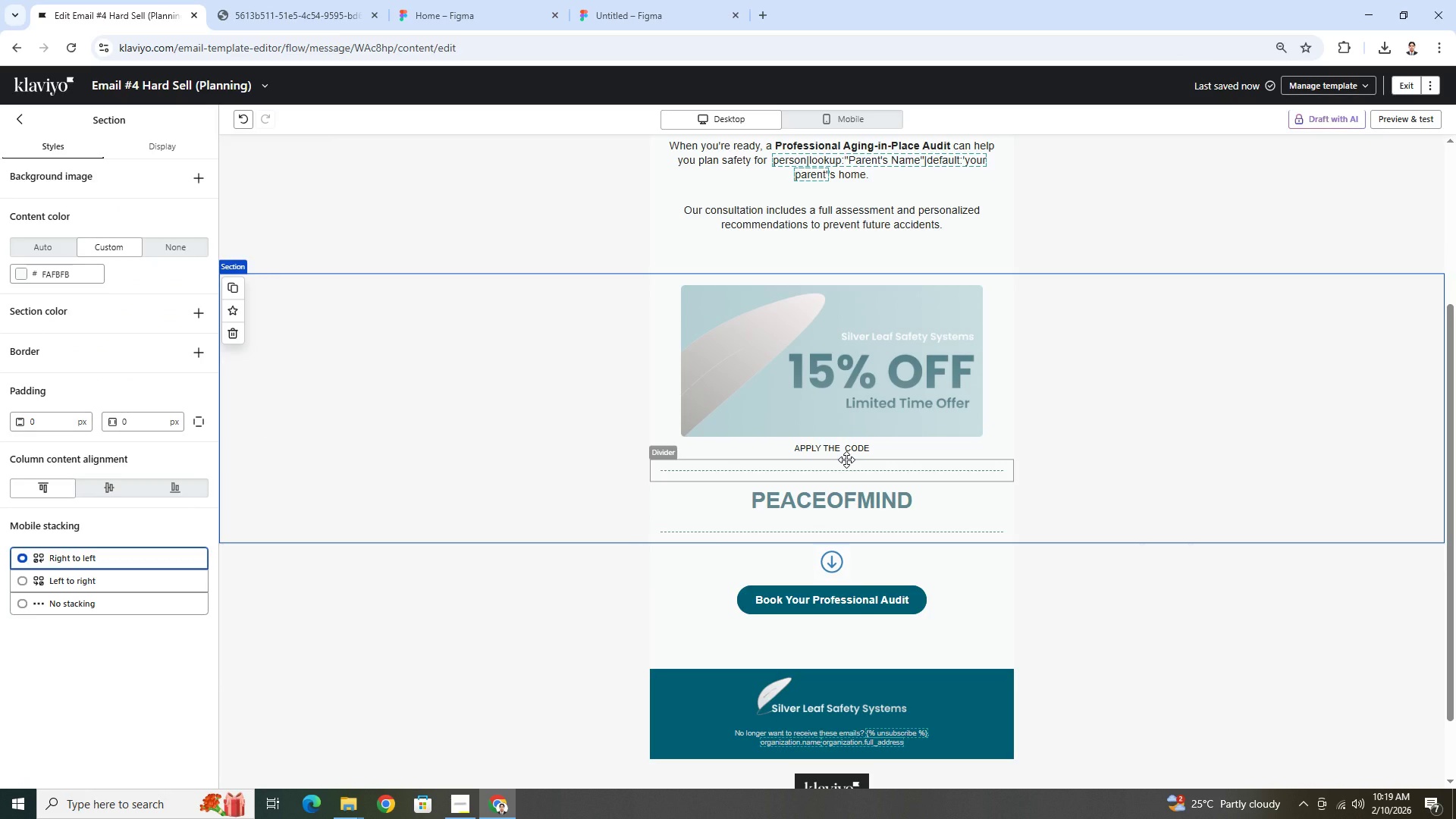 
left_click([849, 450])
 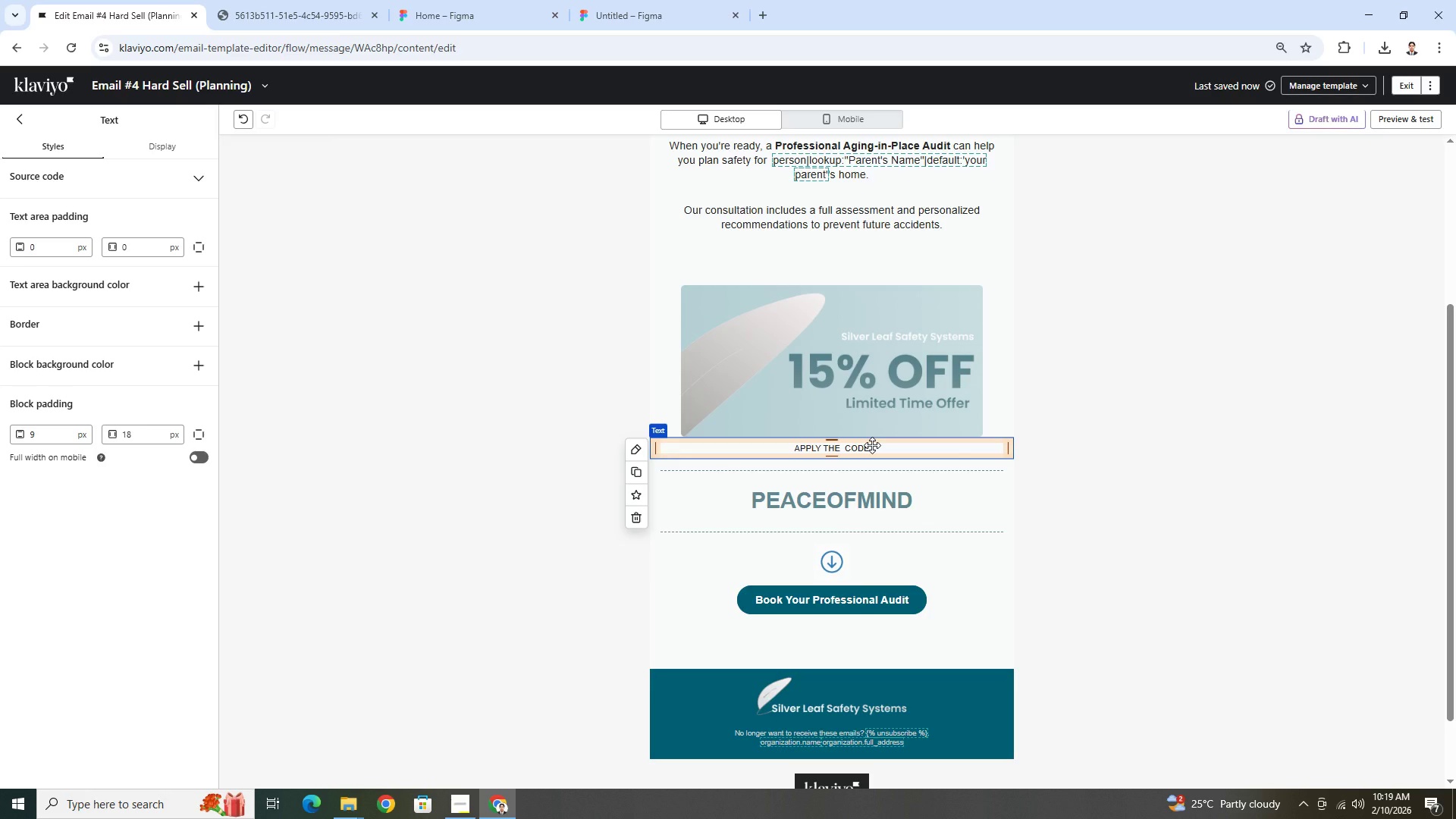 
wait(5.02)
 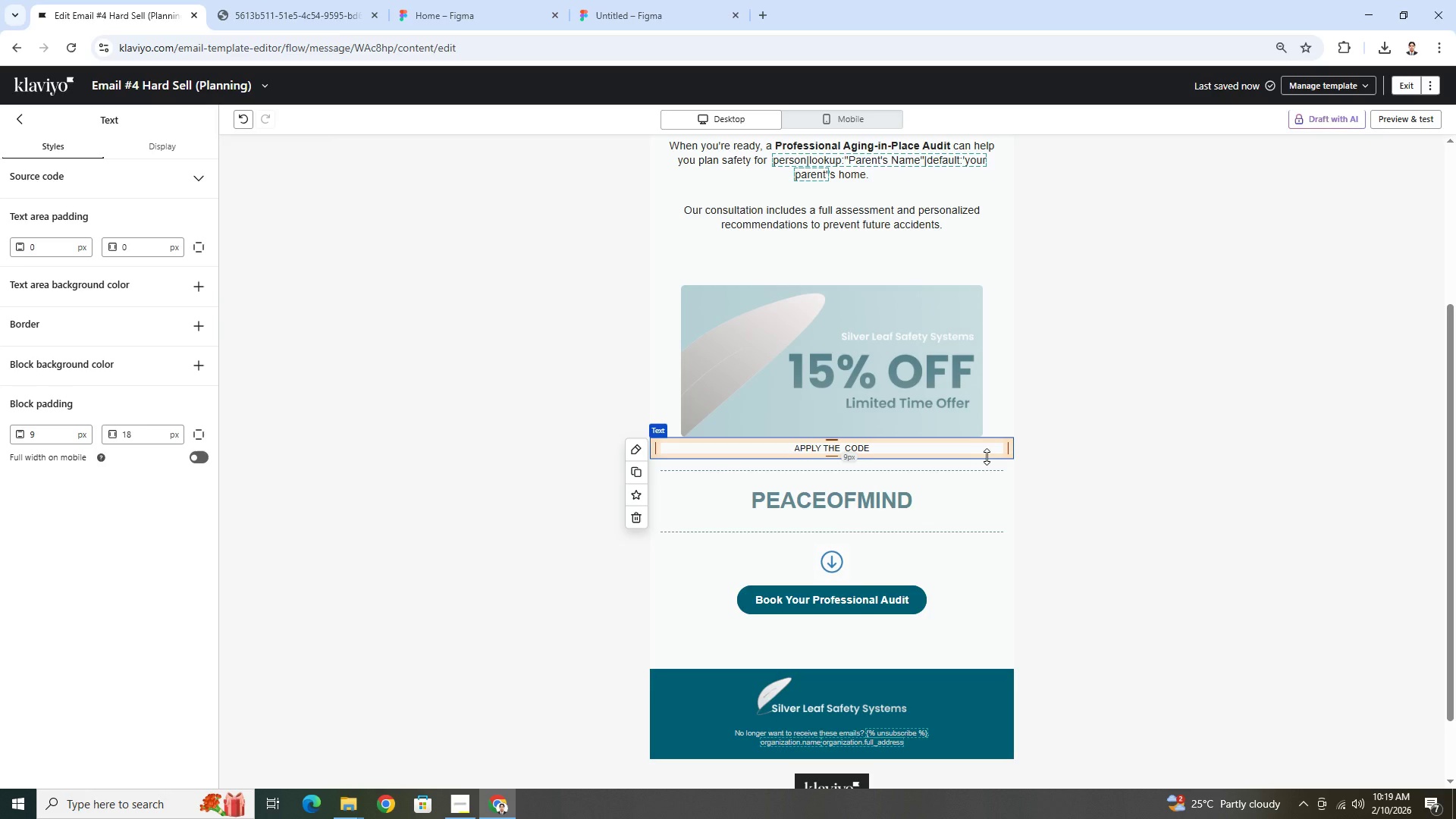 
left_click_drag(start_coordinate=[871, 447], to_coordinate=[863, 299])
 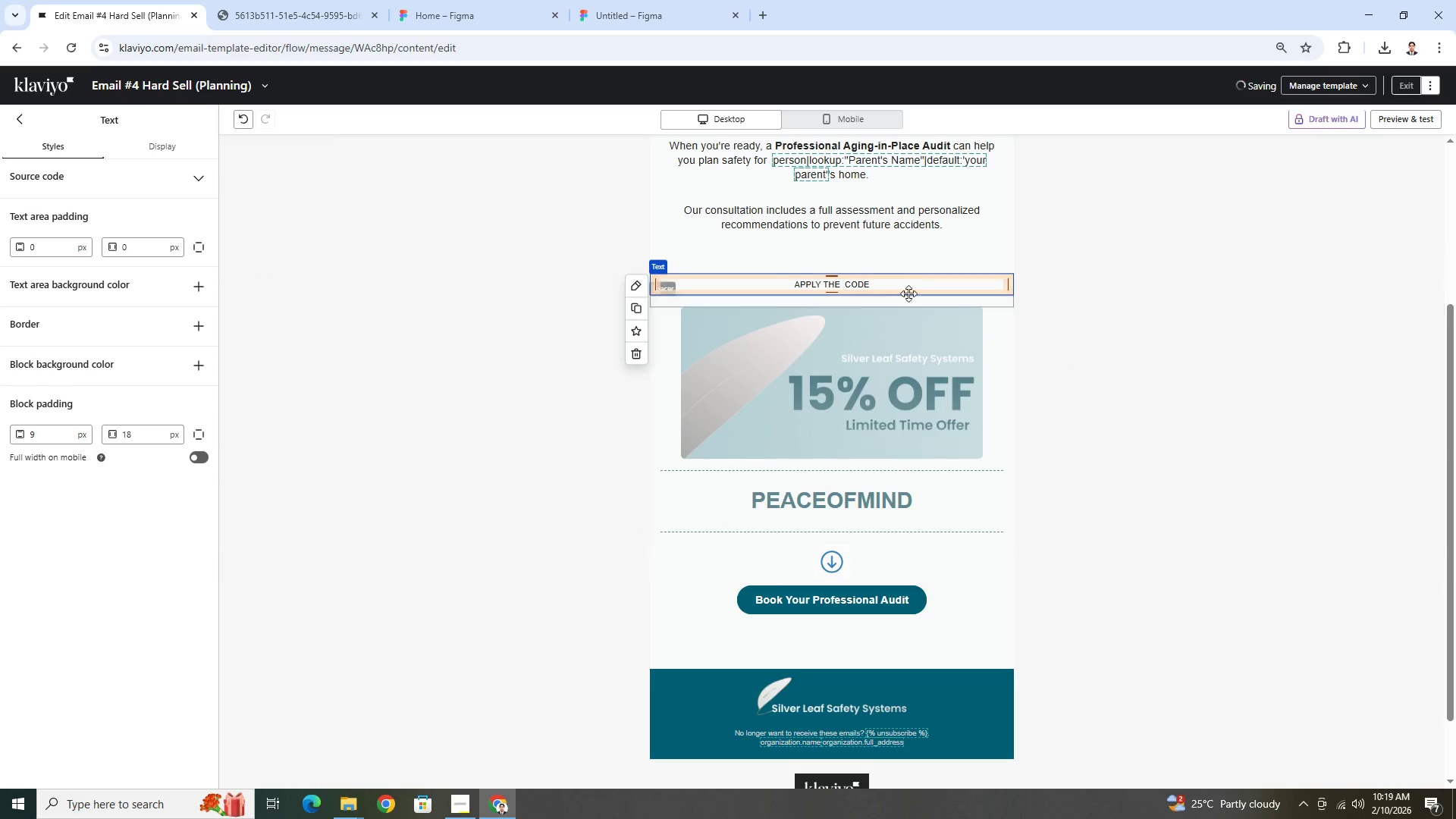 
left_click([899, 284])
 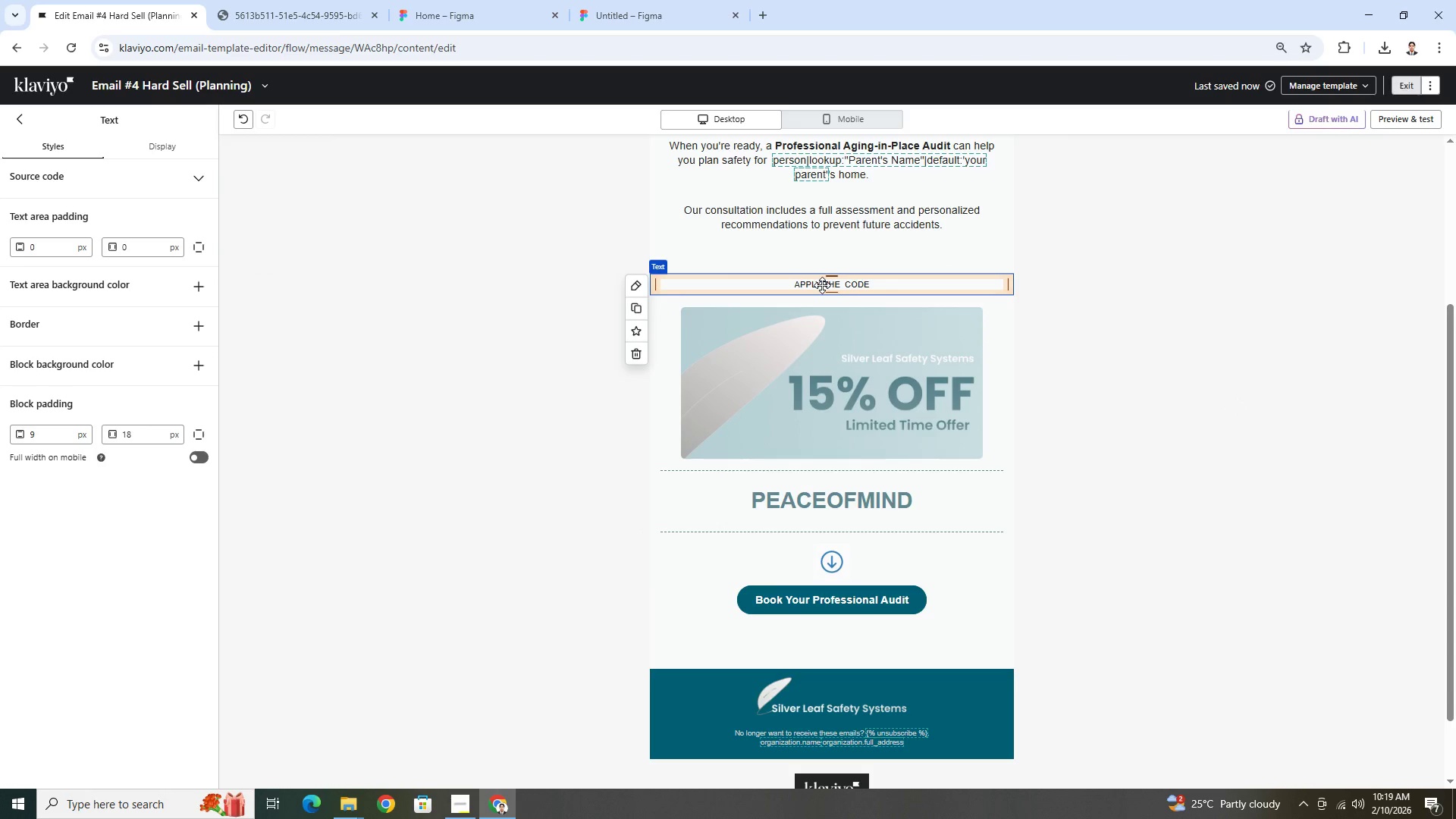 
double_click([822, 285])
 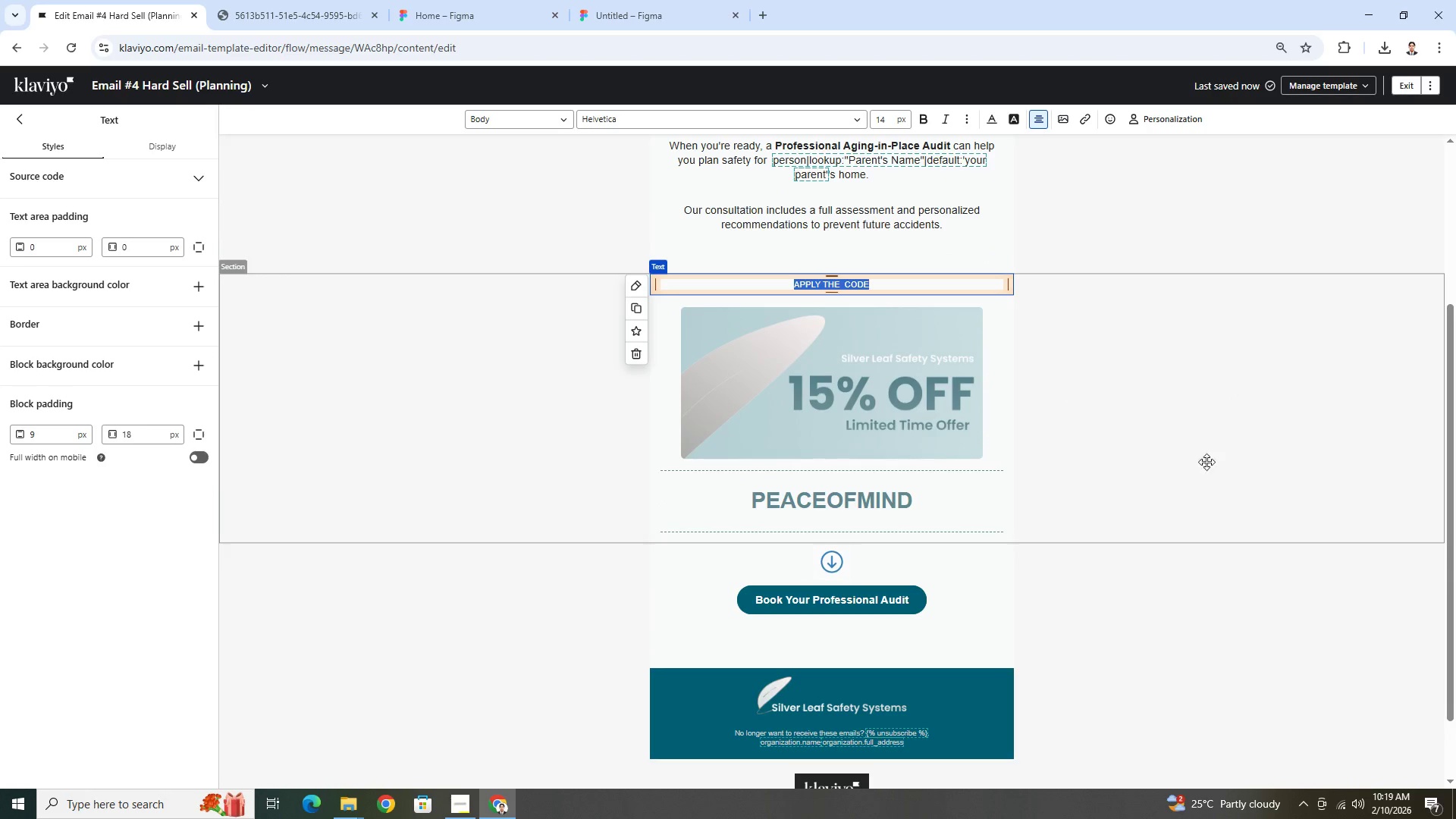 
left_click([1176, 639])
 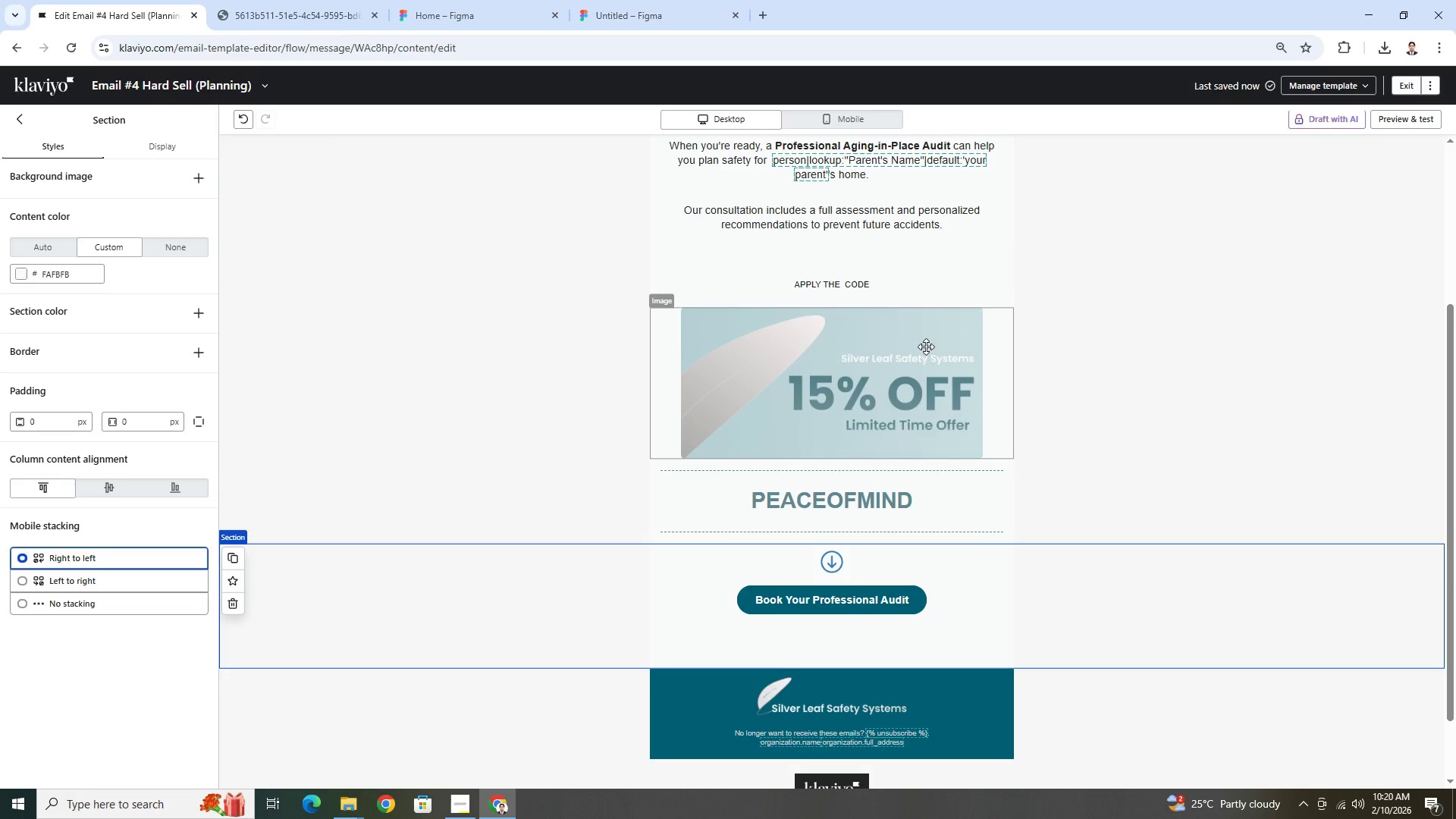 
left_click([849, 284])
 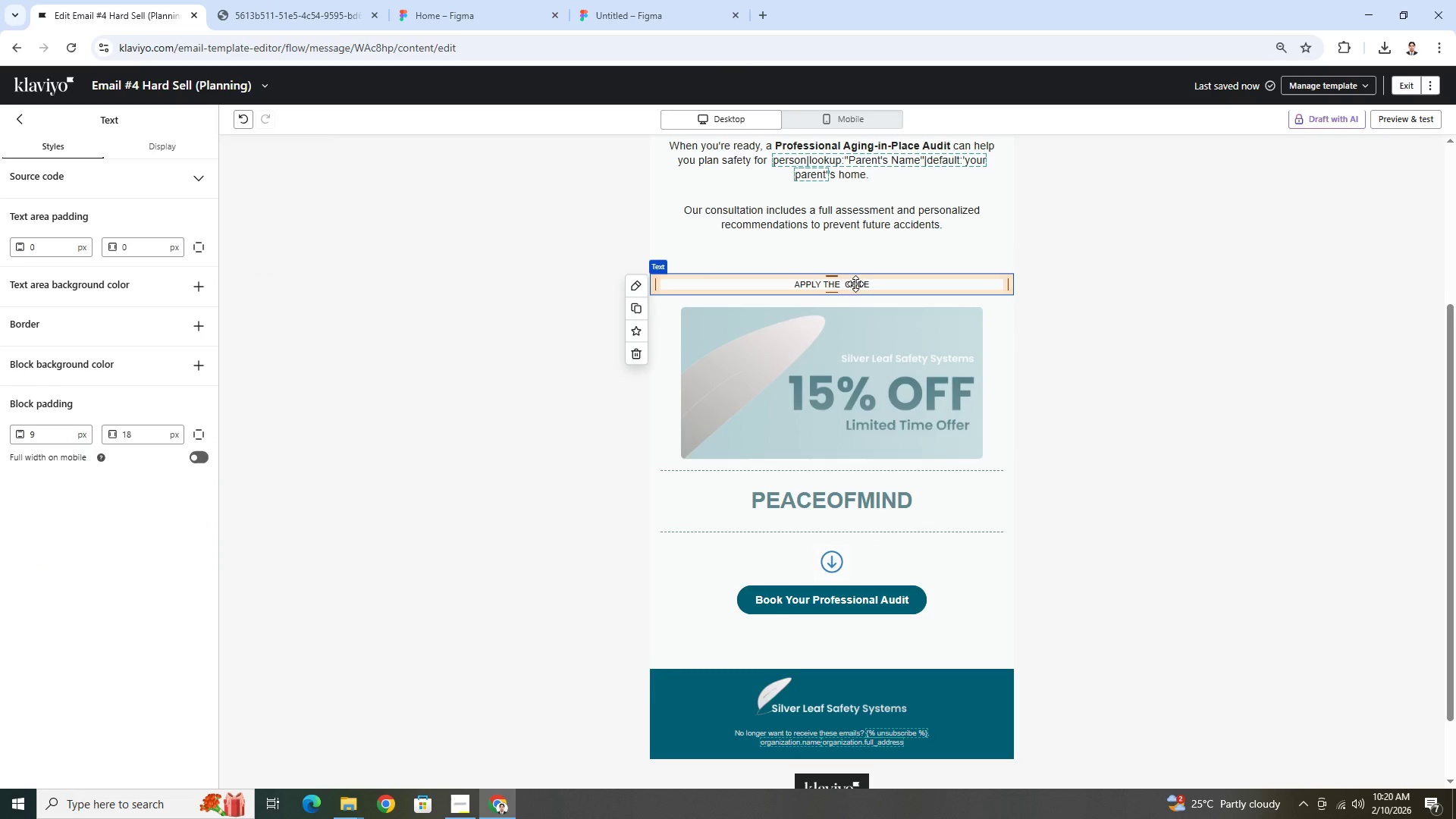 
left_click_drag(start_coordinate=[855, 284], to_coordinate=[862, 476])
 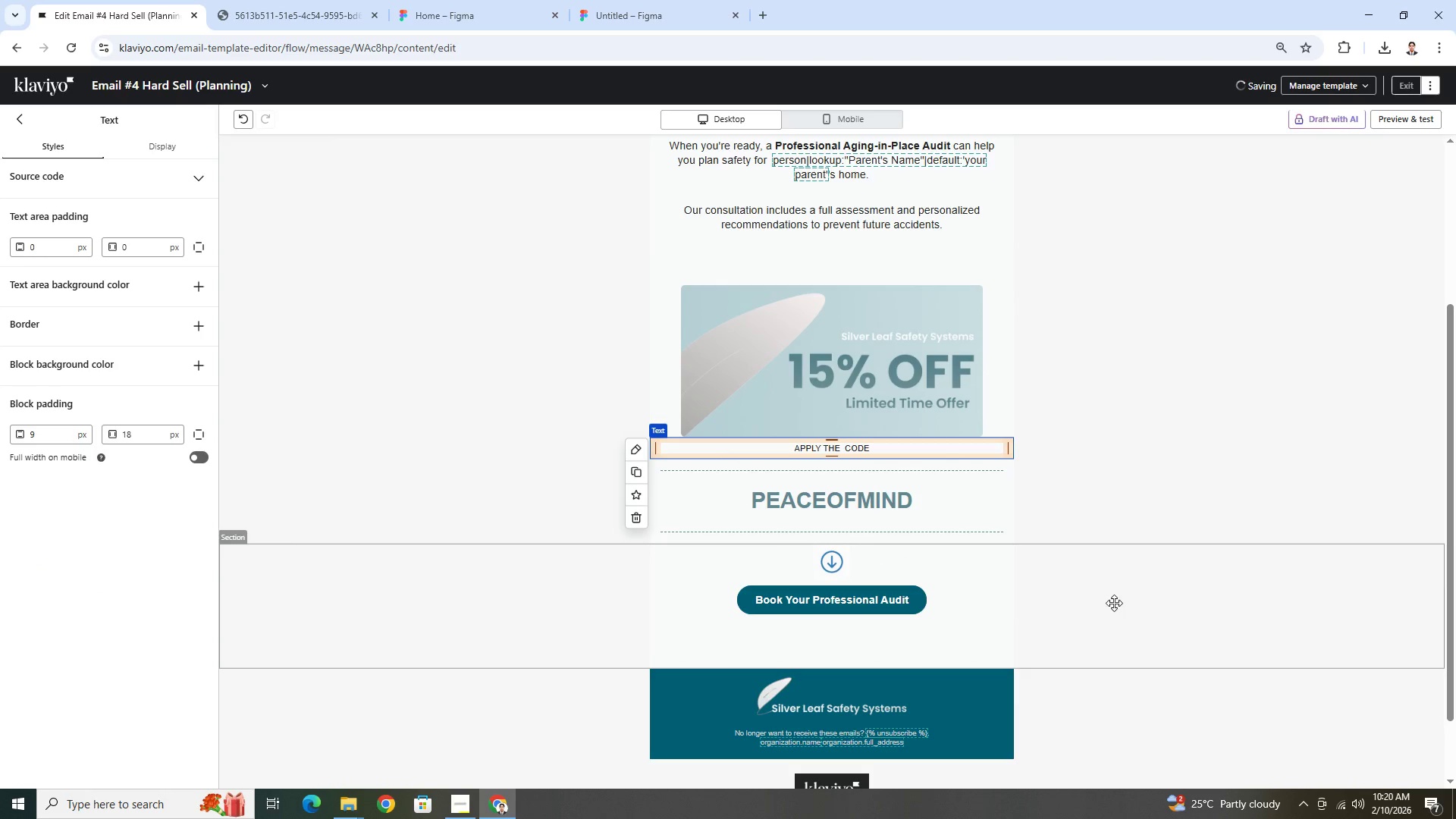 
left_click([1095, 633])
 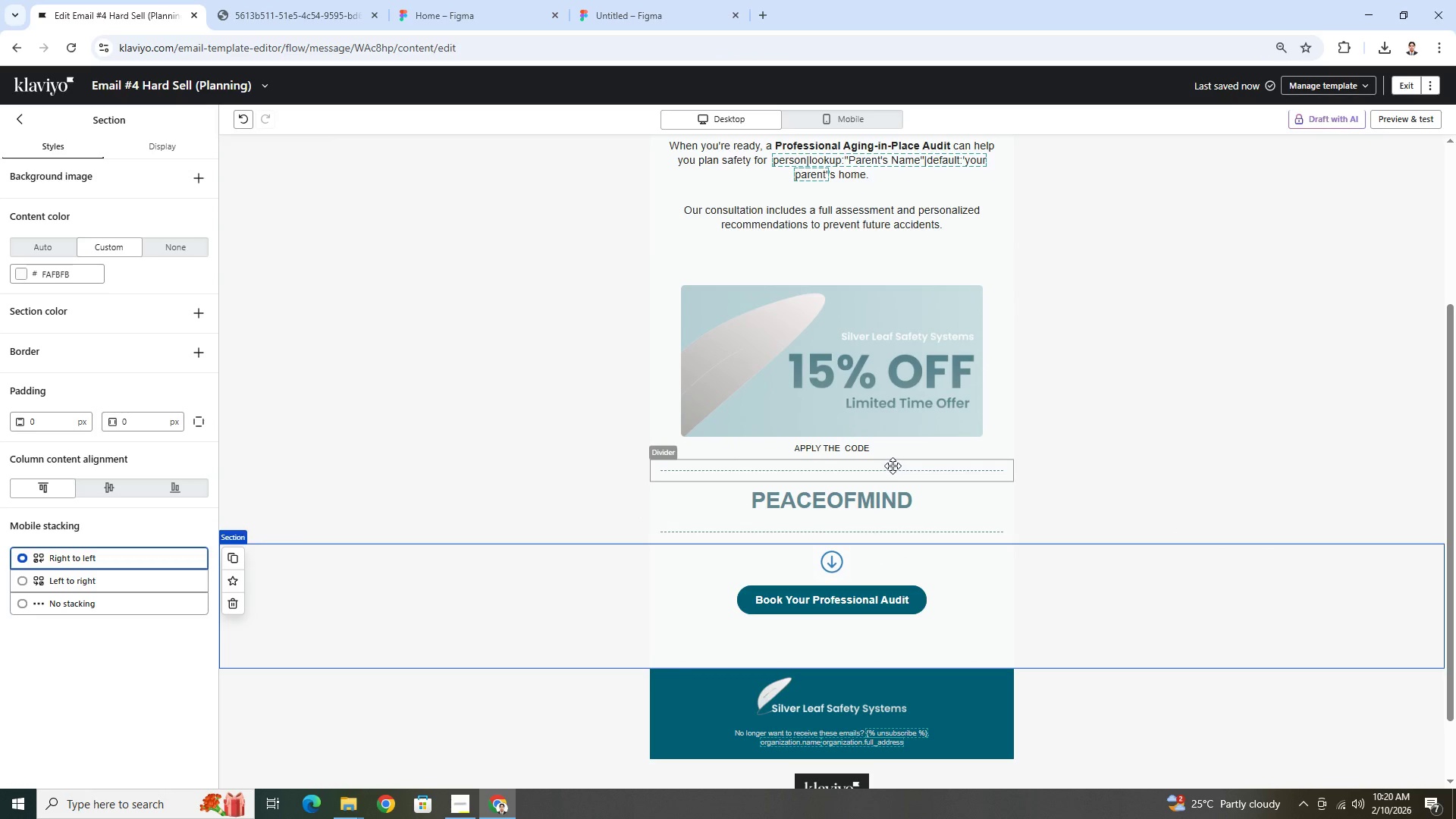 
left_click([893, 466])
 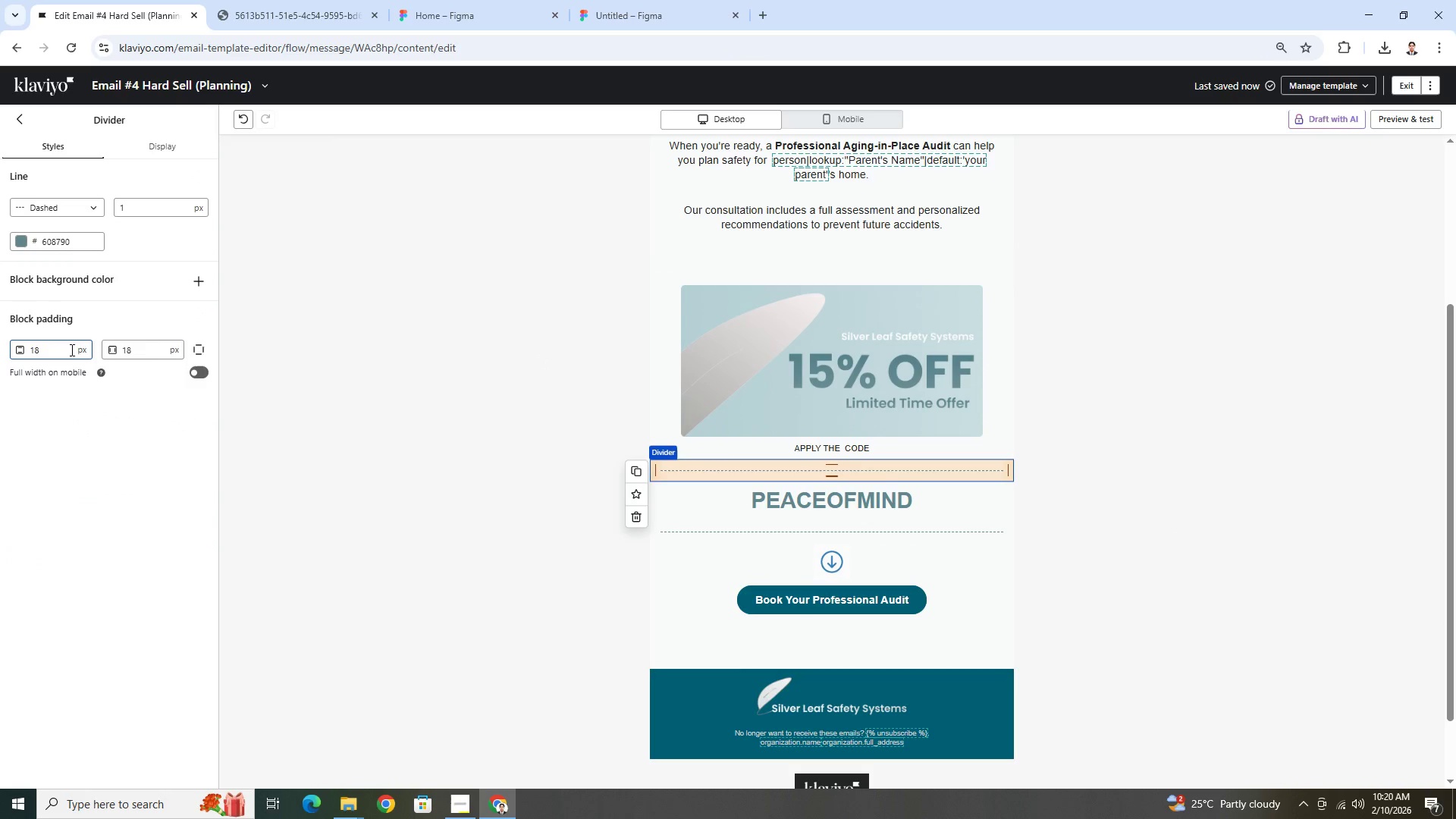 
left_click([202, 350])
 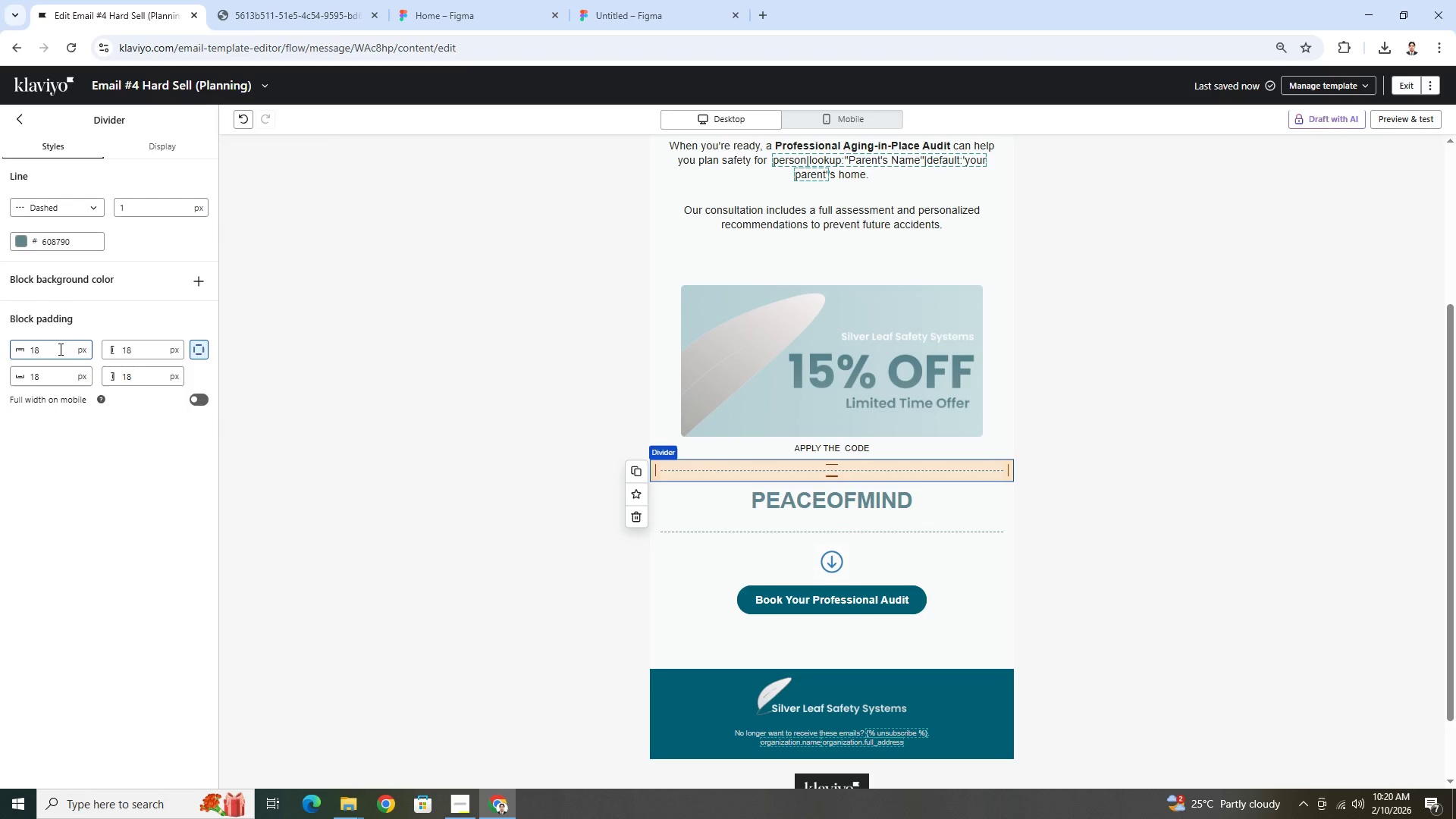 
double_click([59, 349])
 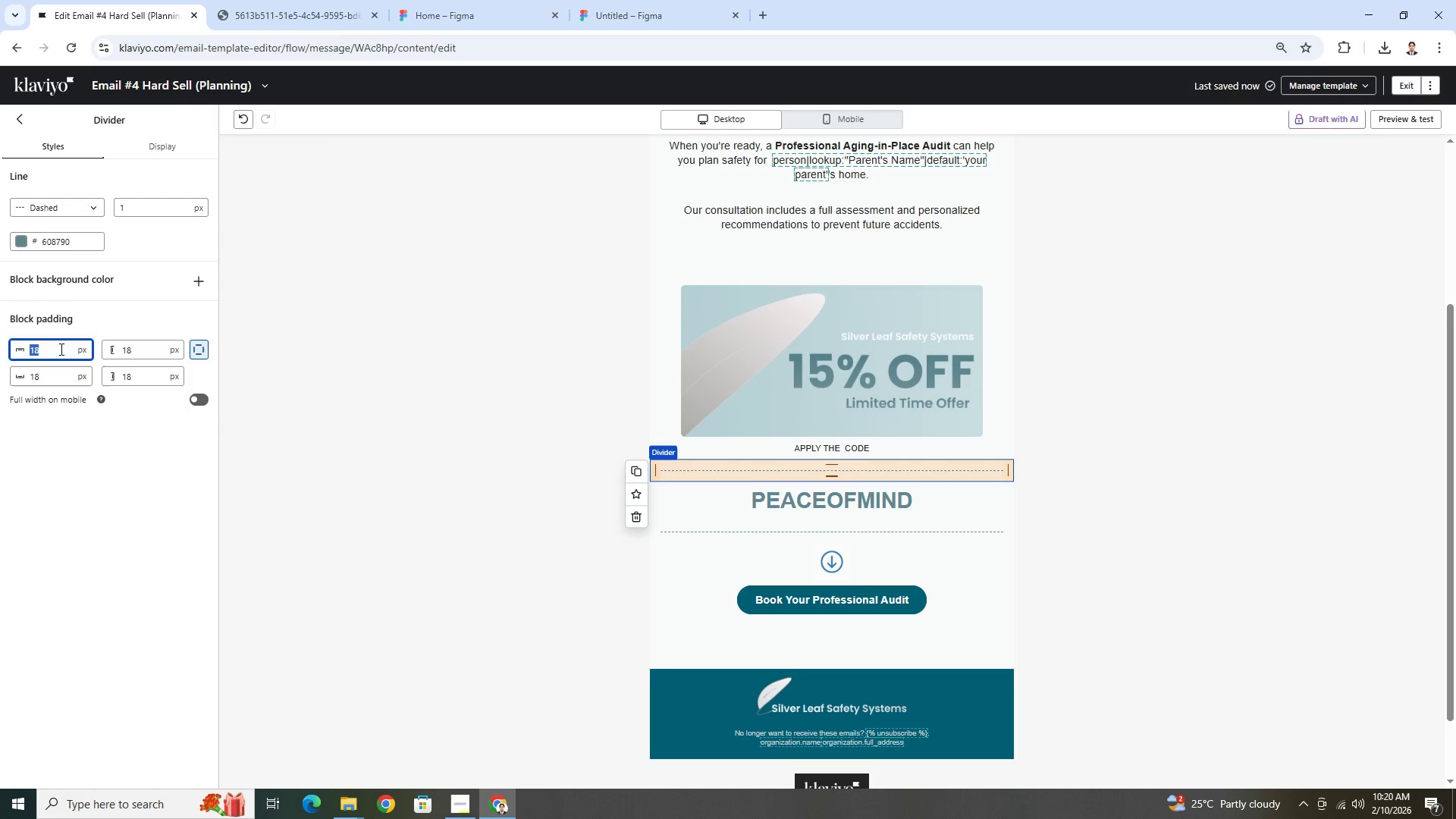 
key(Numpad0)
 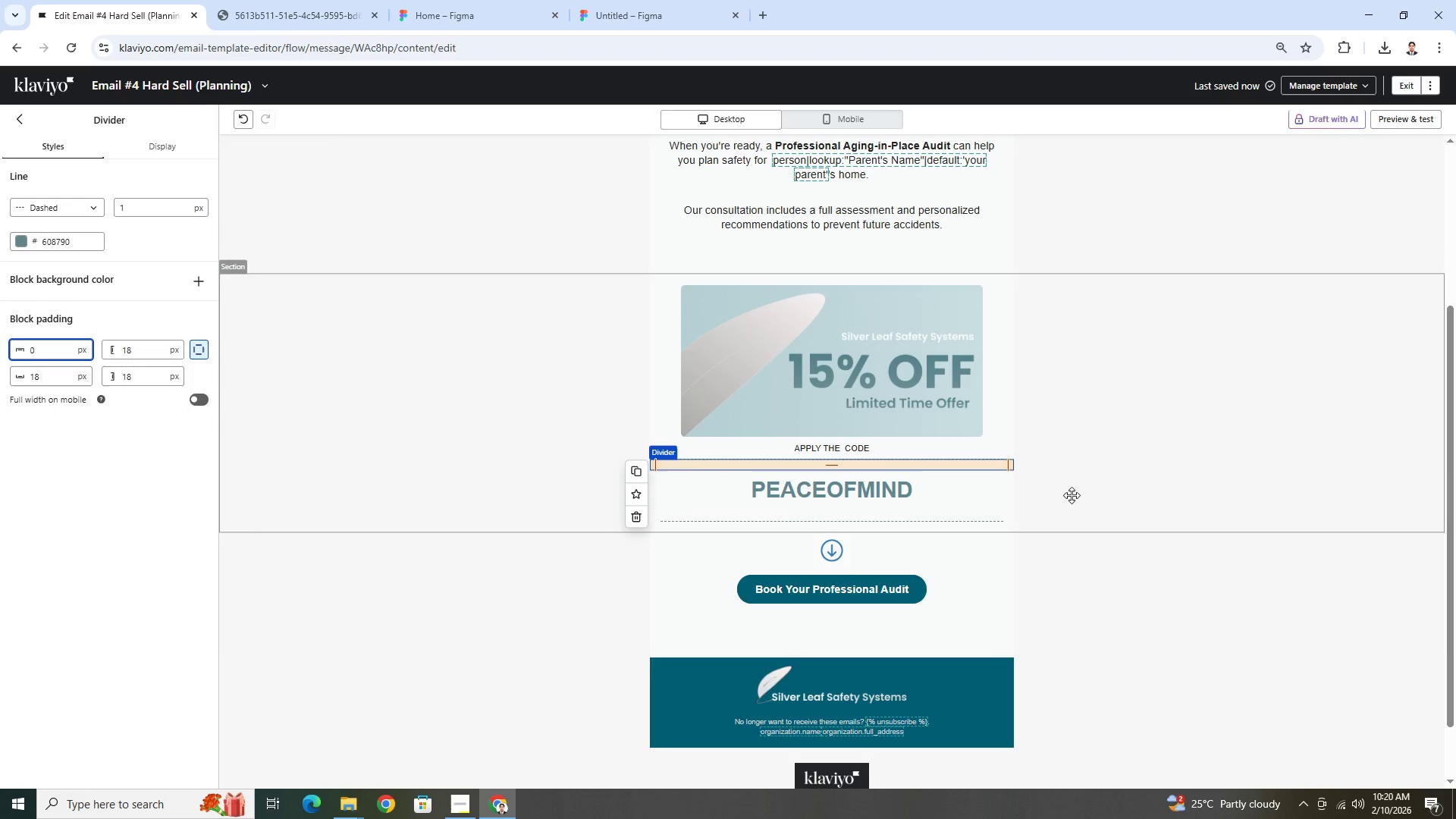 
left_click([1119, 543])
 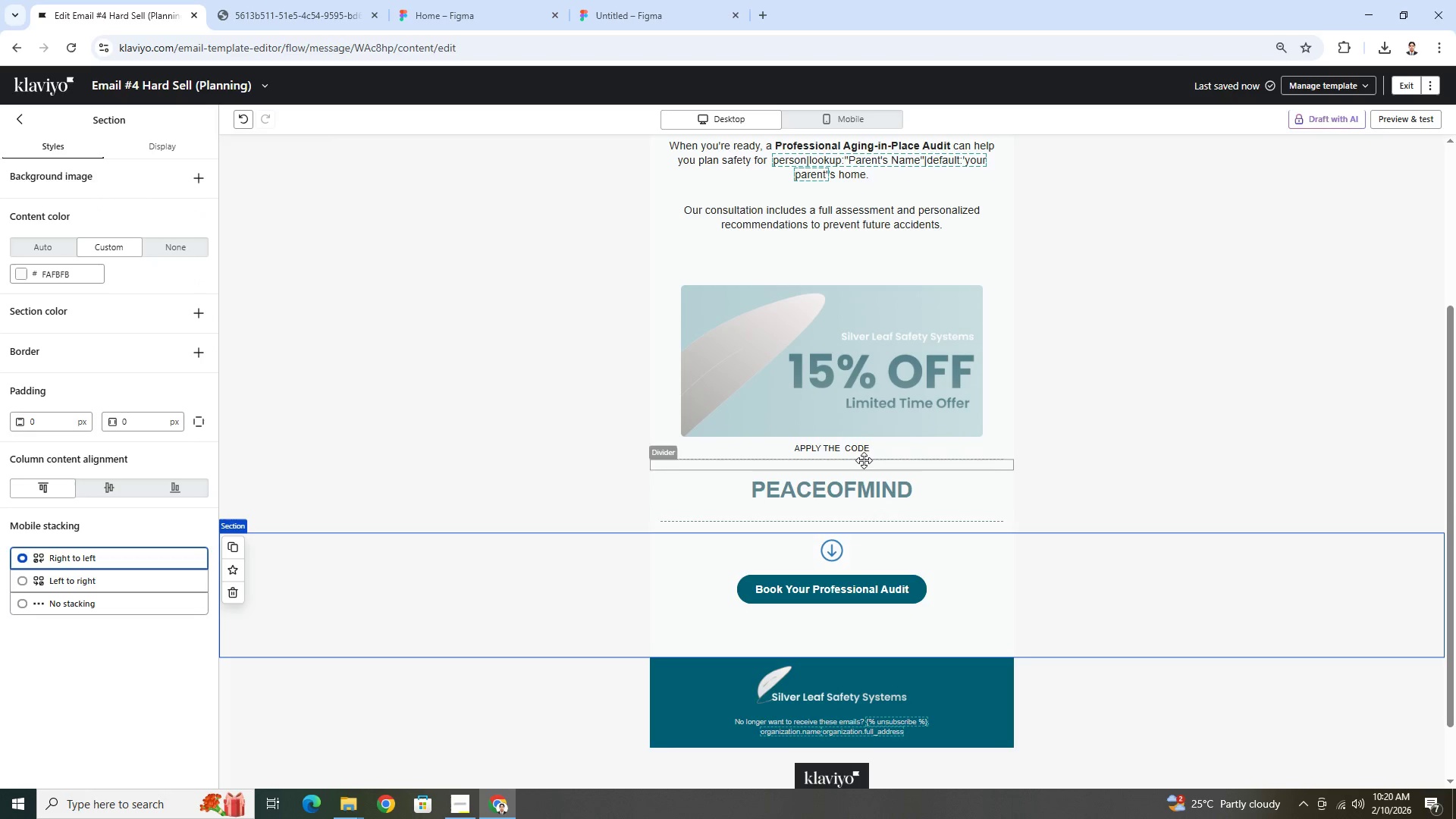 
double_click([874, 444])
 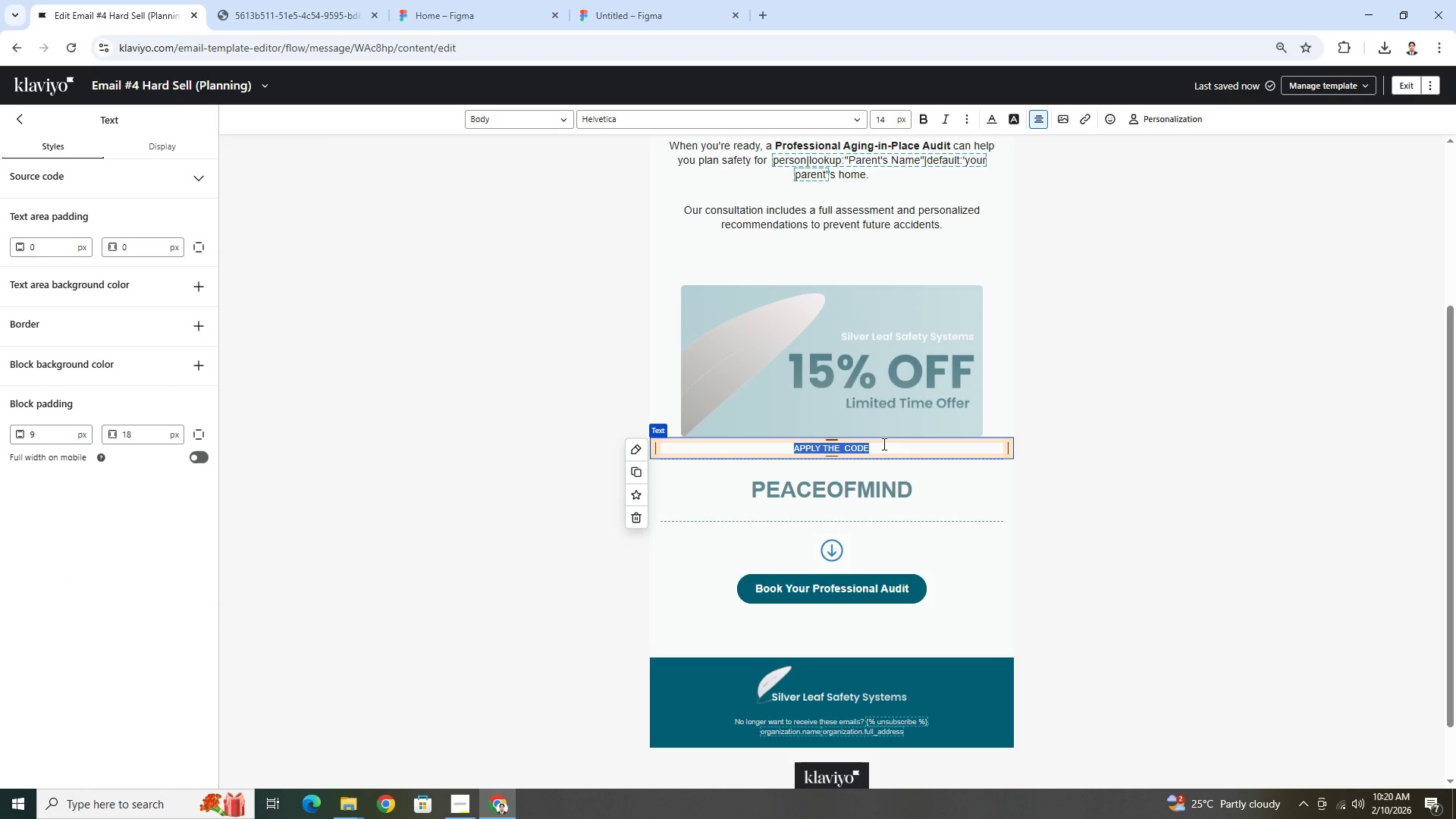 
left_click([882, 445])
 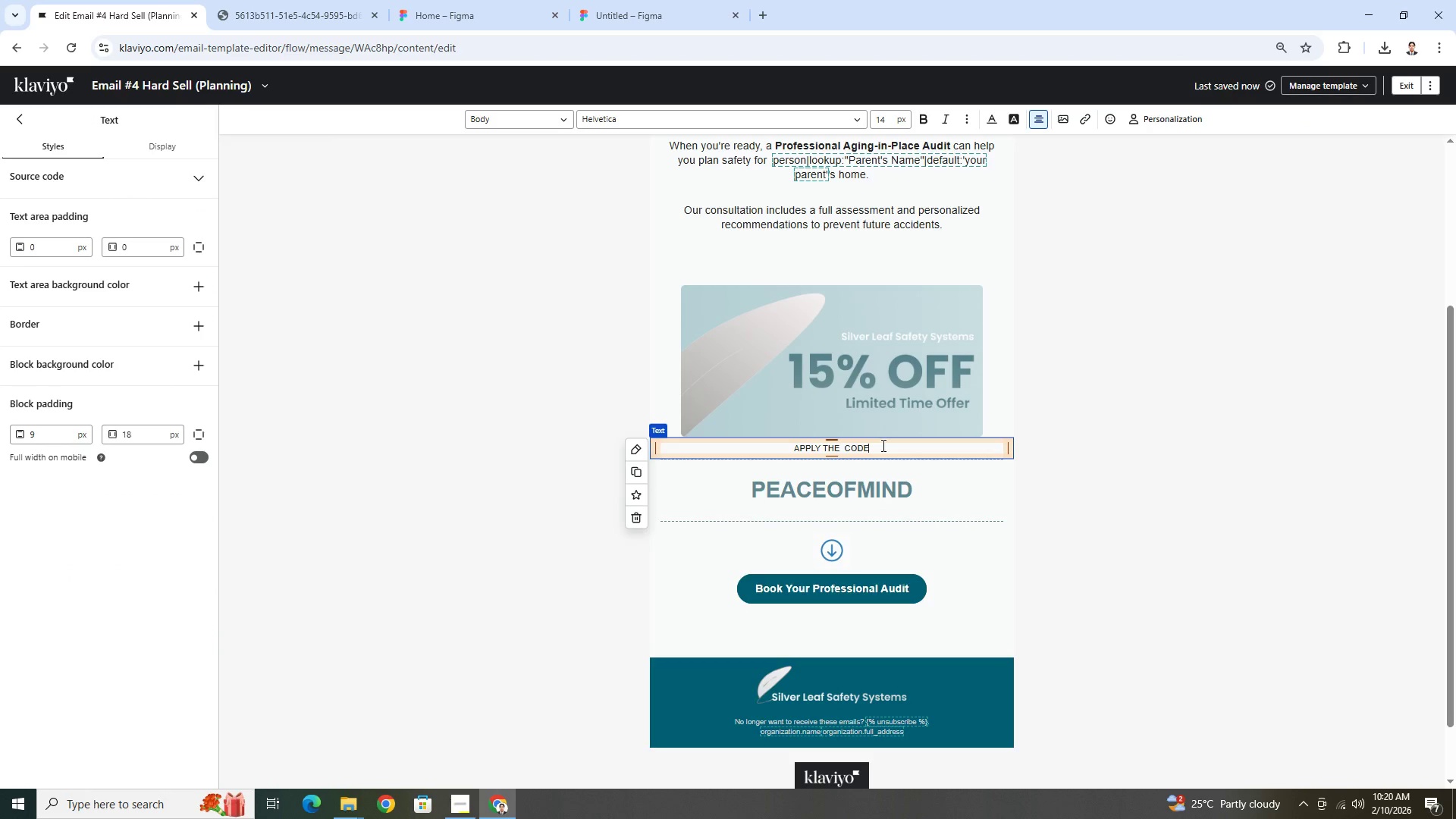 
type( below)
key(Backspace)
key(Backspace)
key(Backspace)
key(Backspace)
key(Backspace)
type(BELOW:)
 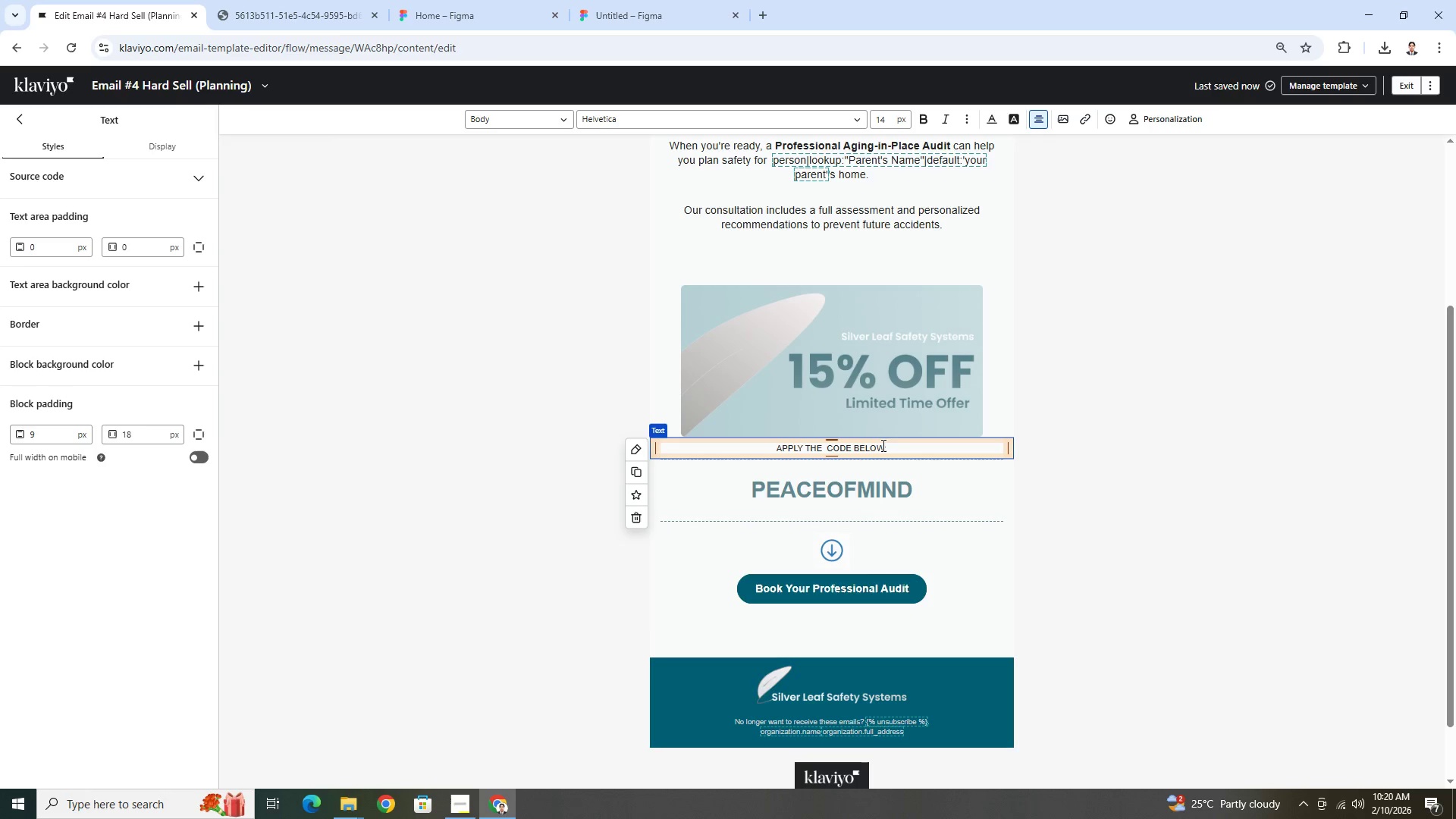 
left_click([1136, 608])
 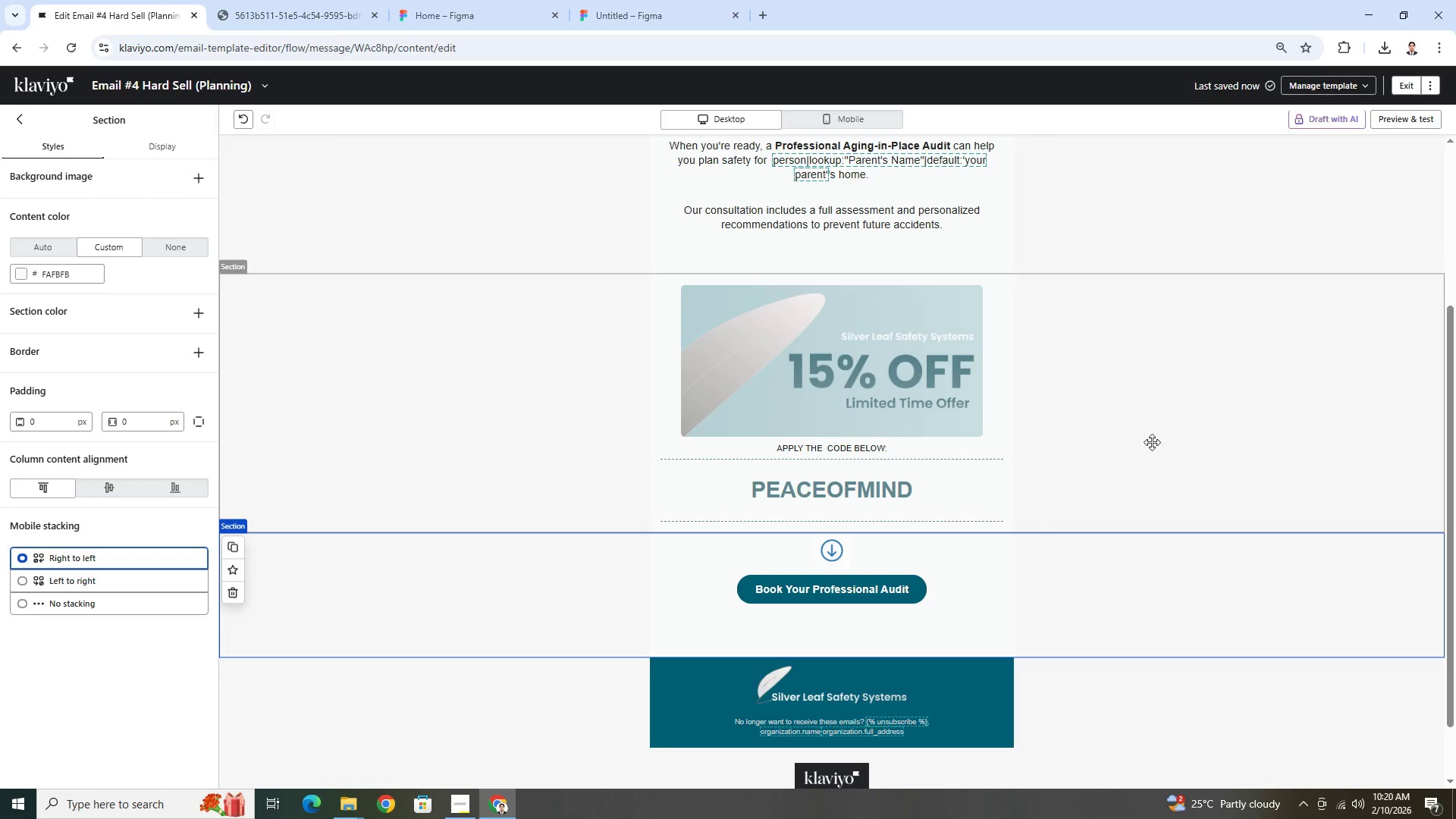 
scroll: coordinate [1166, 423], scroll_direction: down, amount: 3.0
 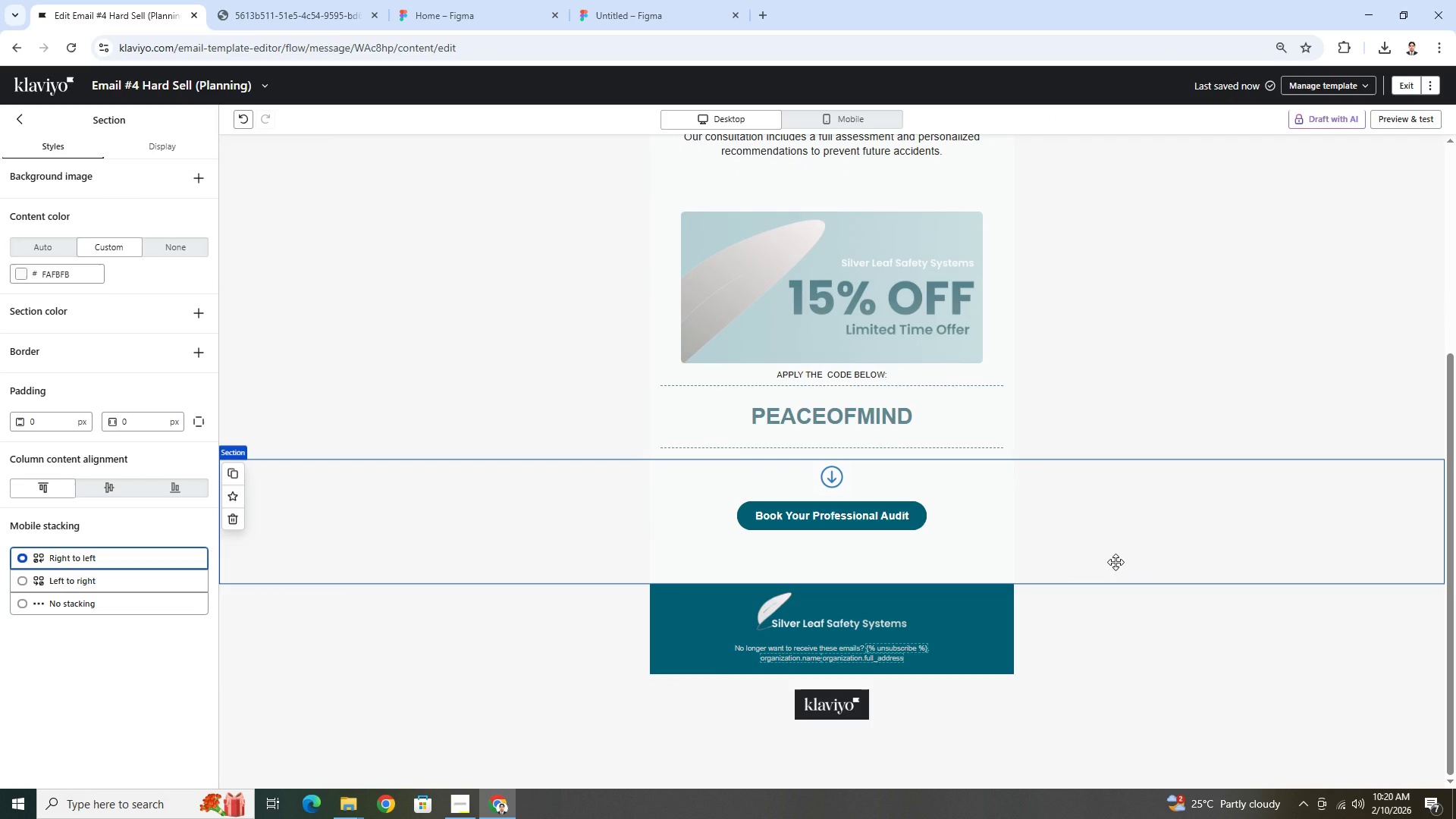 
left_click([1116, 562])
 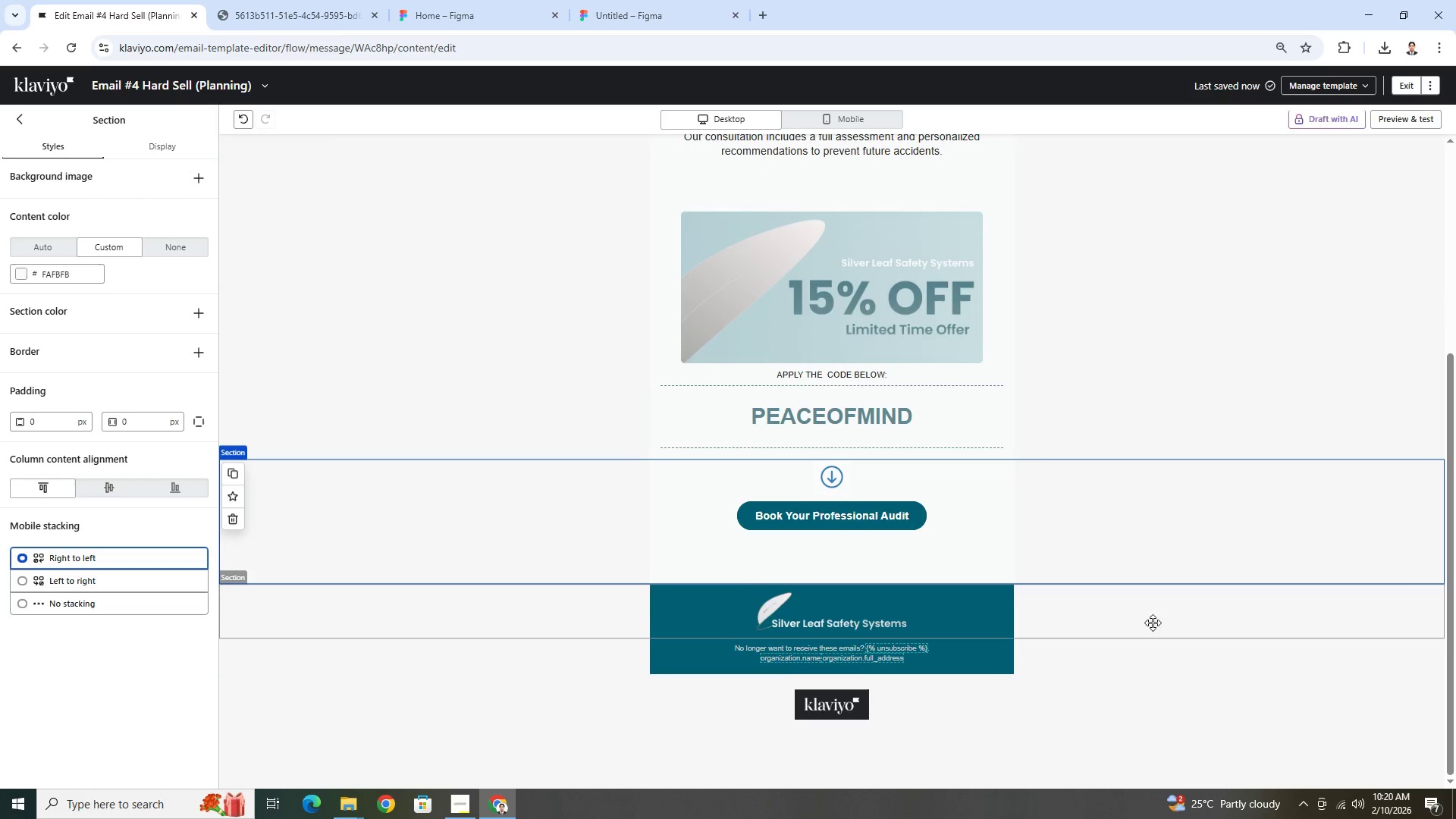 
scroll: coordinate [1159, 607], scroll_direction: up, amount: 2.0
 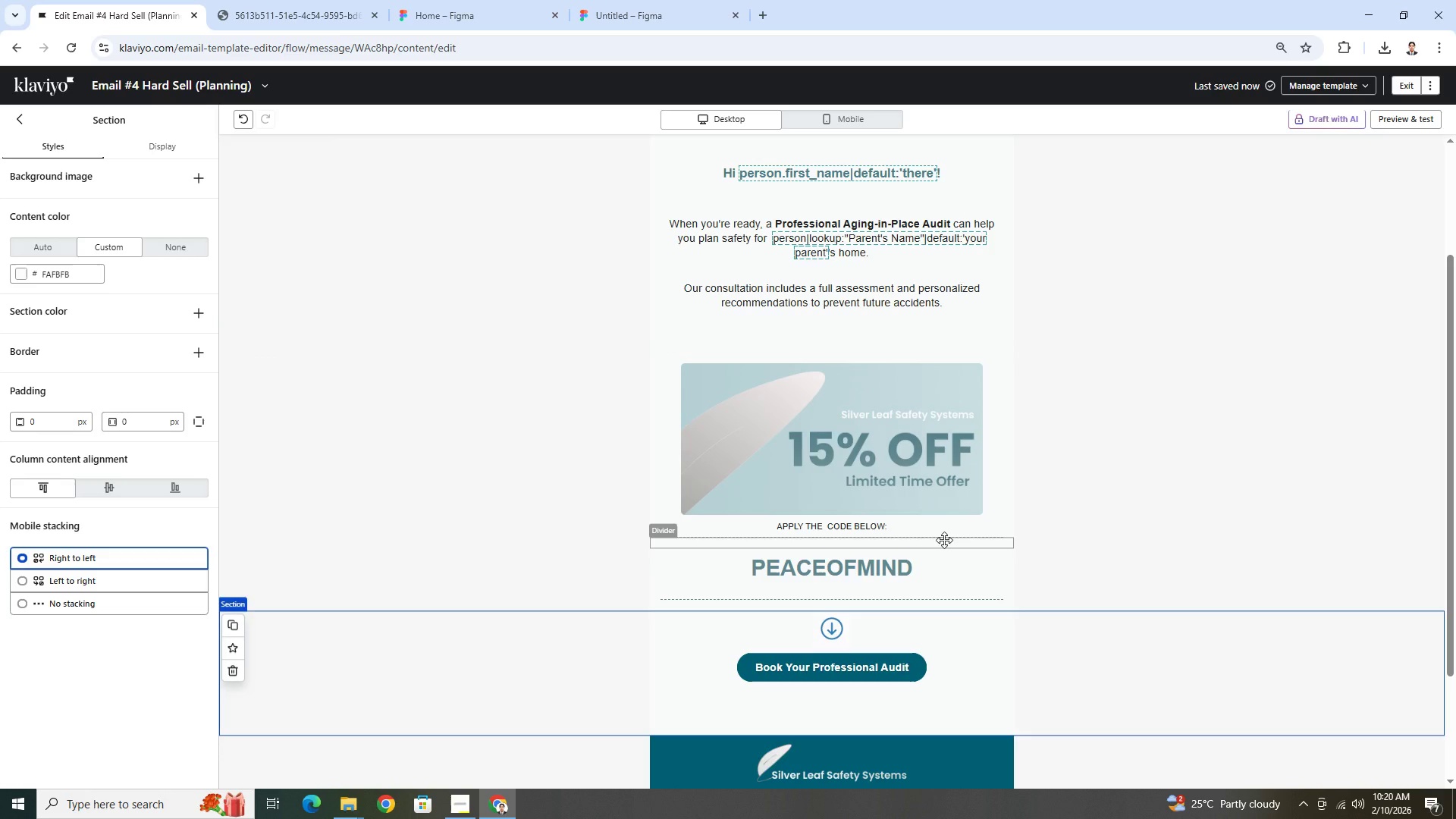 
wait(7.32)
 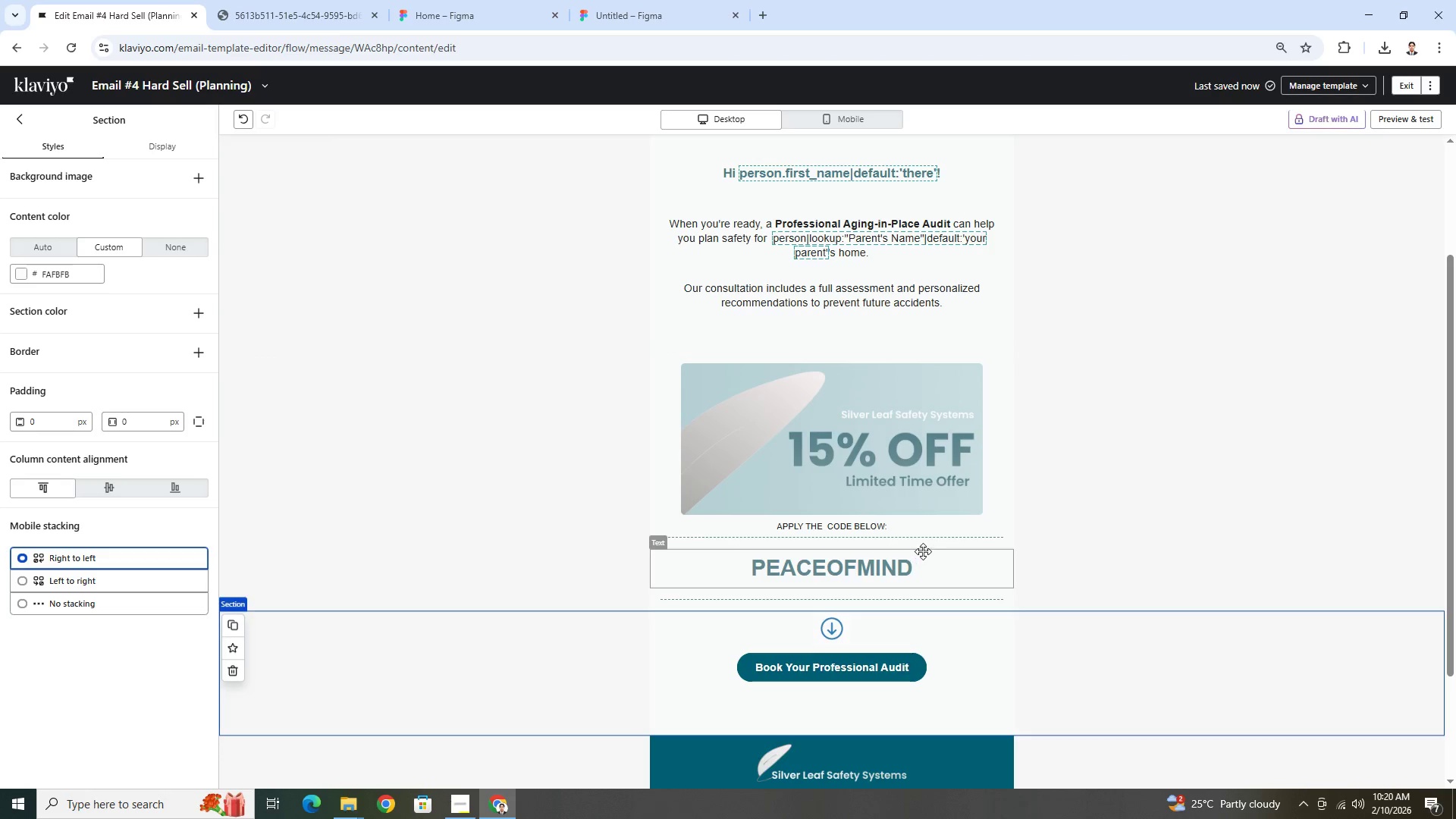 
left_click([951, 565])
 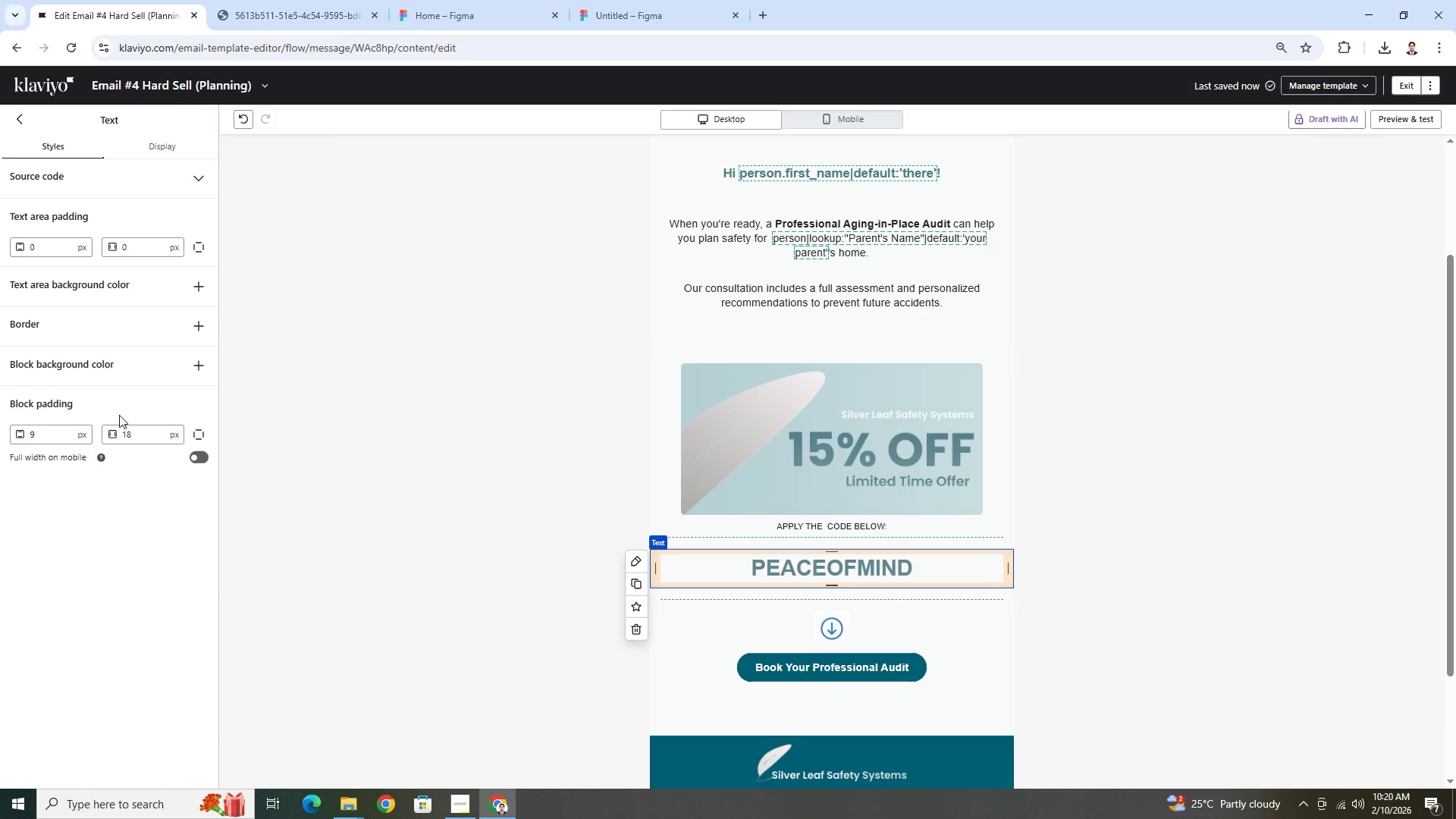 
double_click([58, 434])
 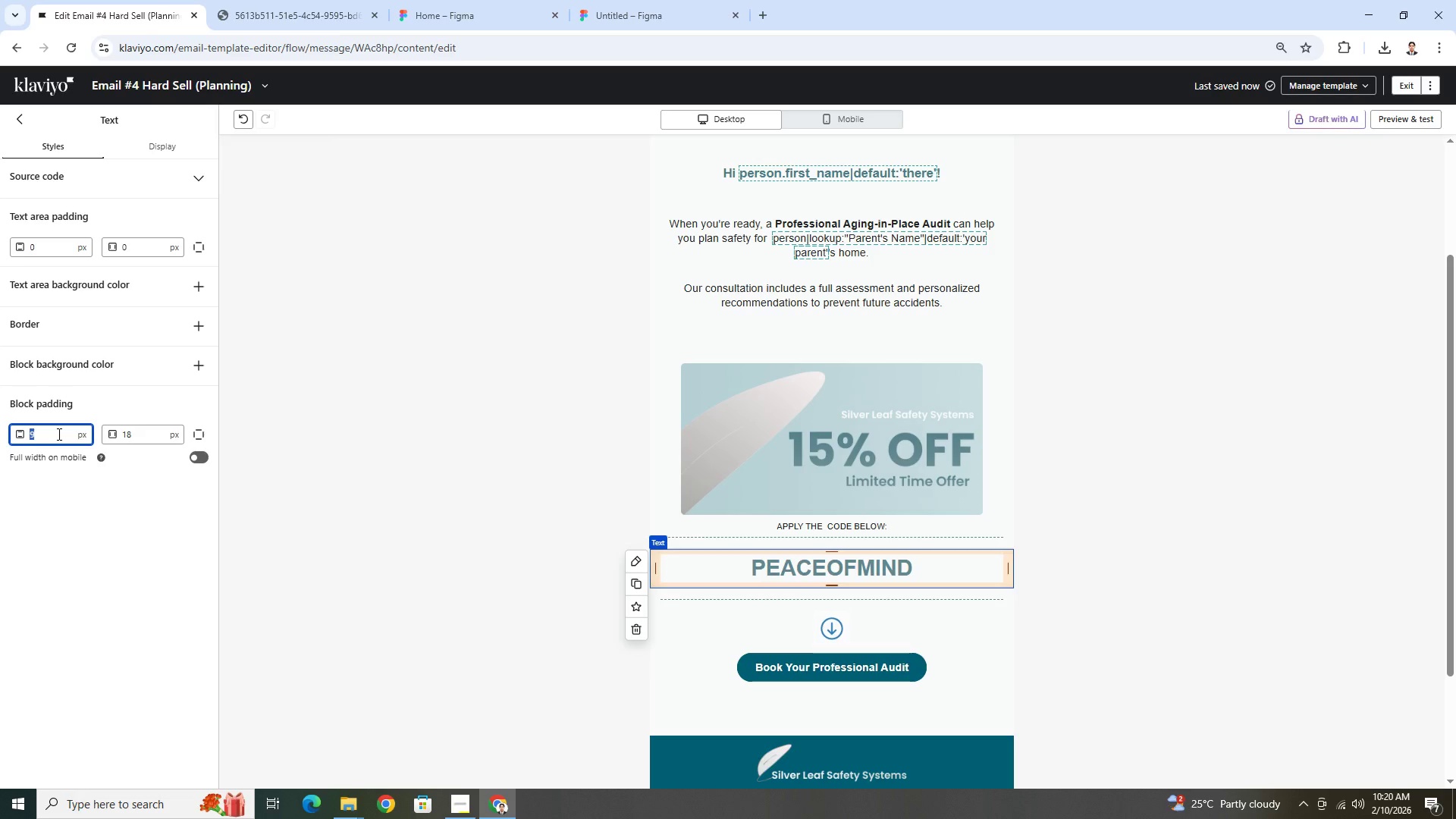 
key(5)
 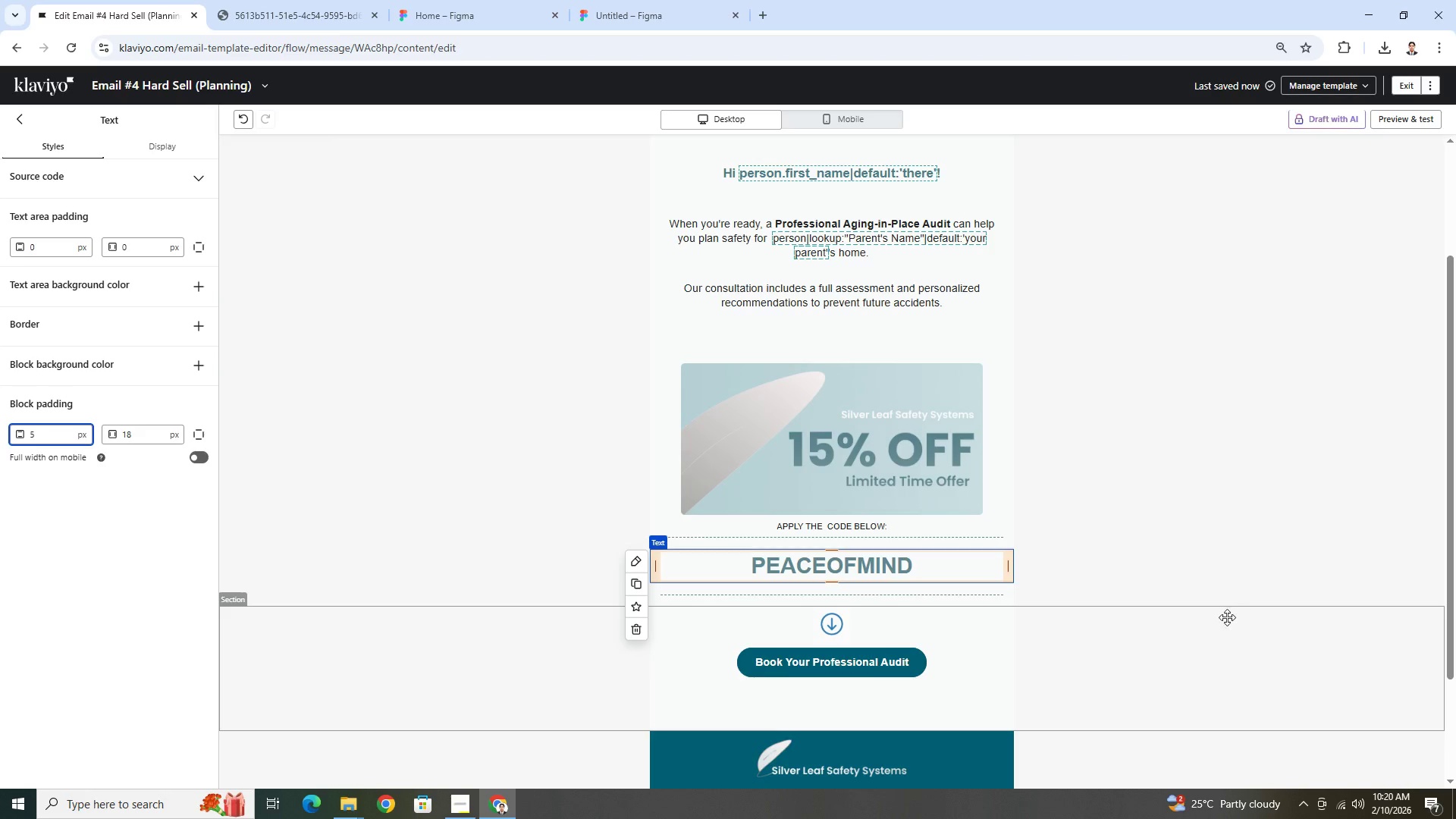 
left_click([1172, 673])
 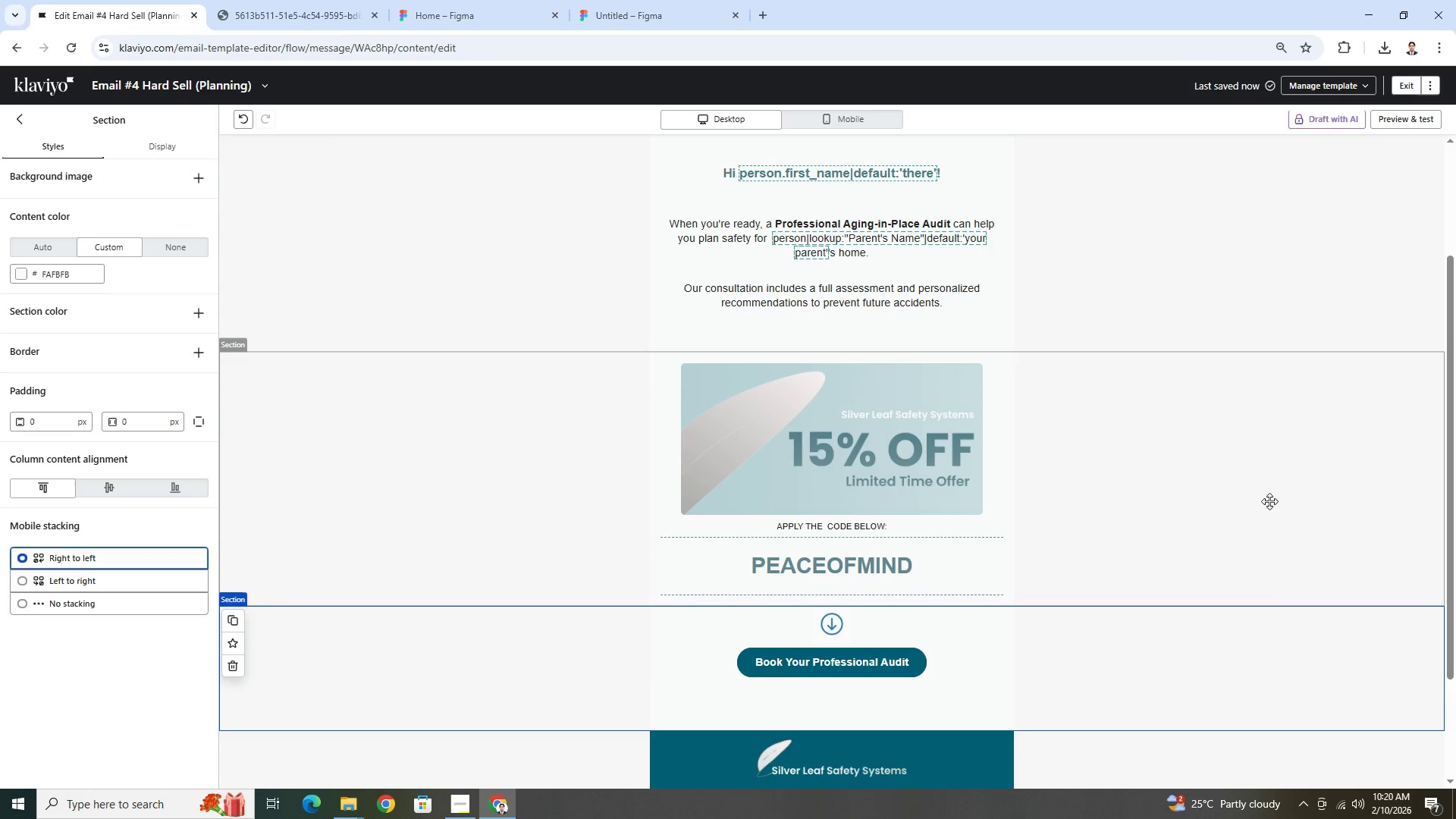 
wait(5.19)
 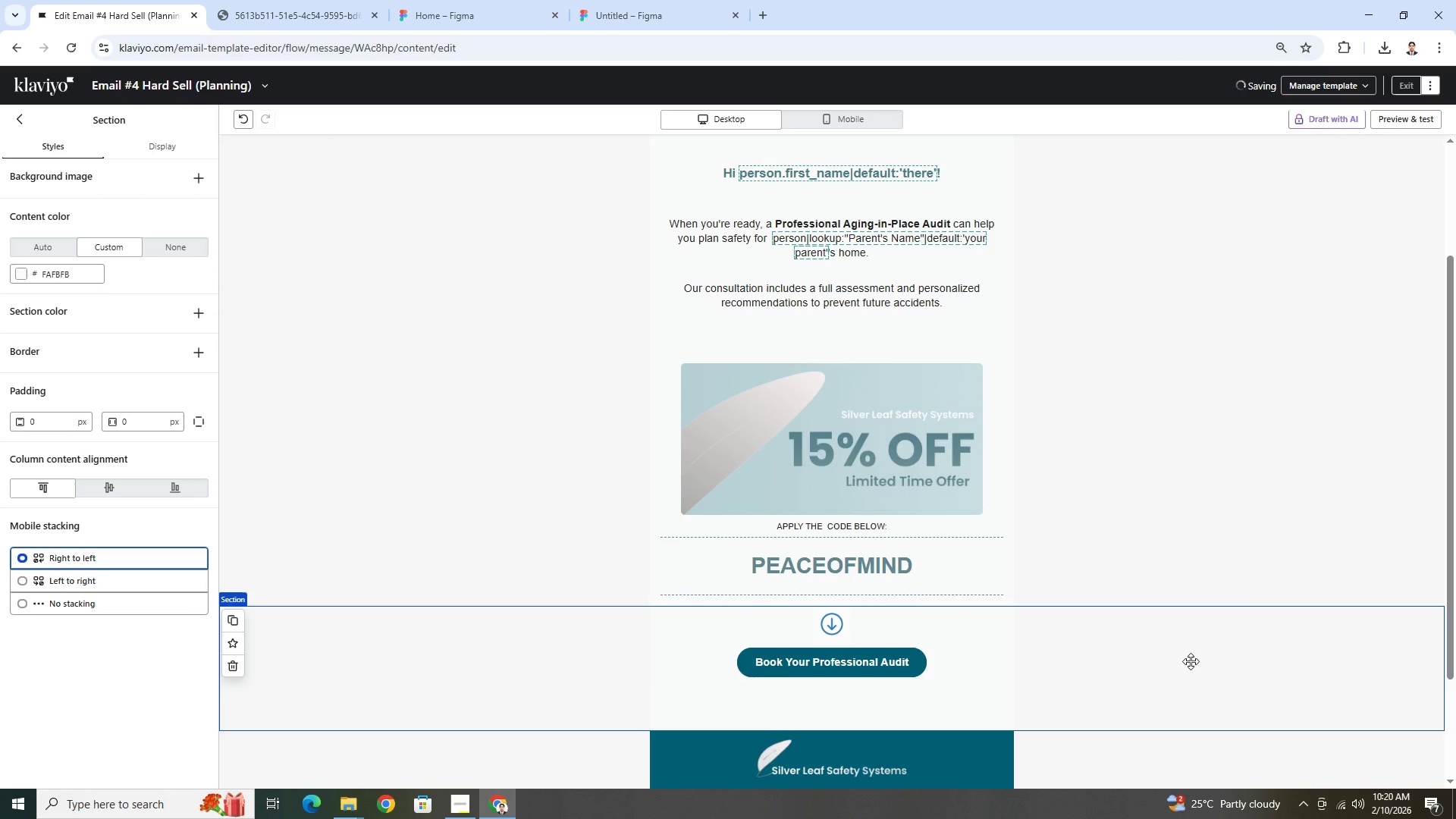 
left_click([873, 530])
 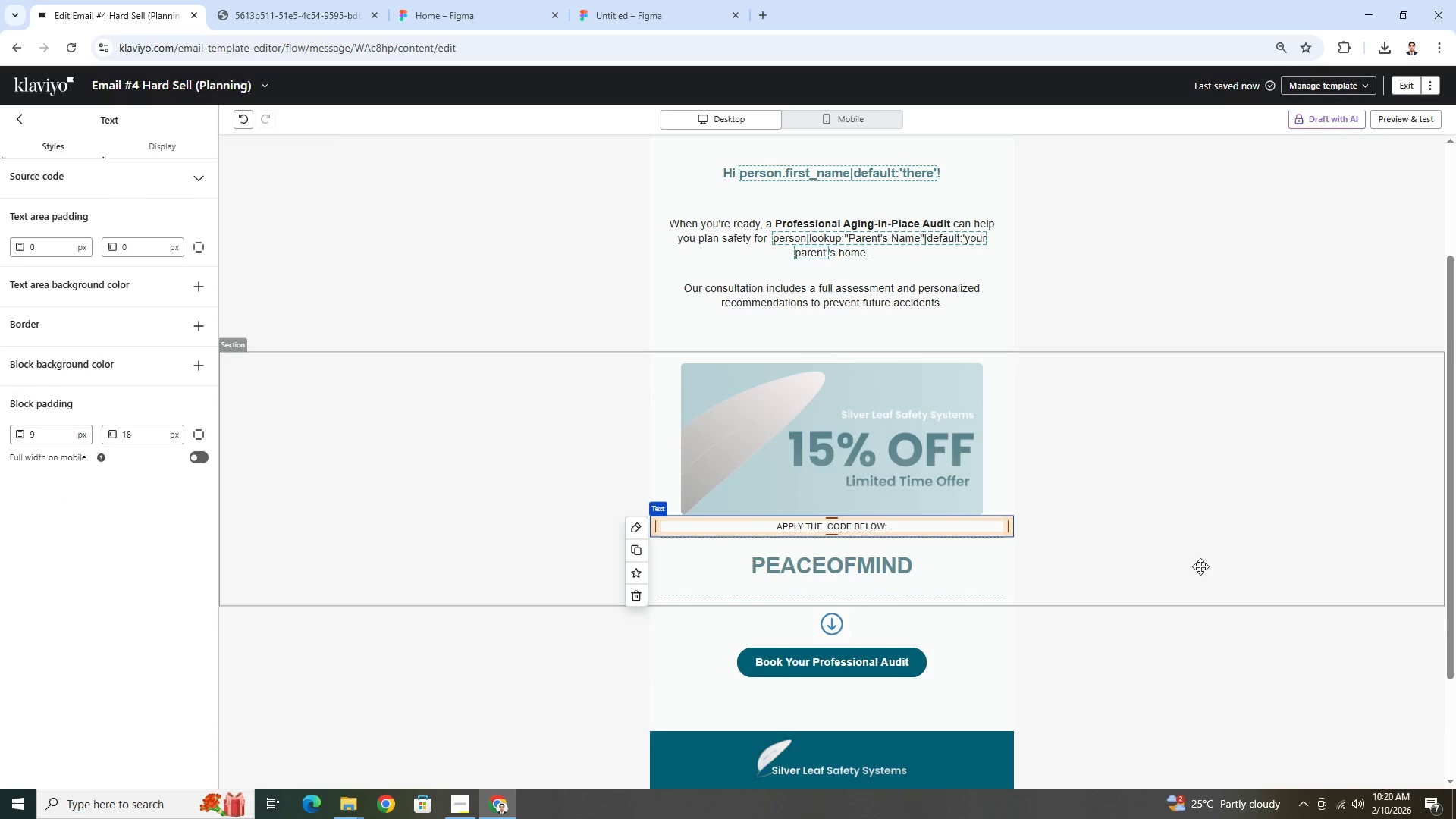 
left_click([1237, 566])
 